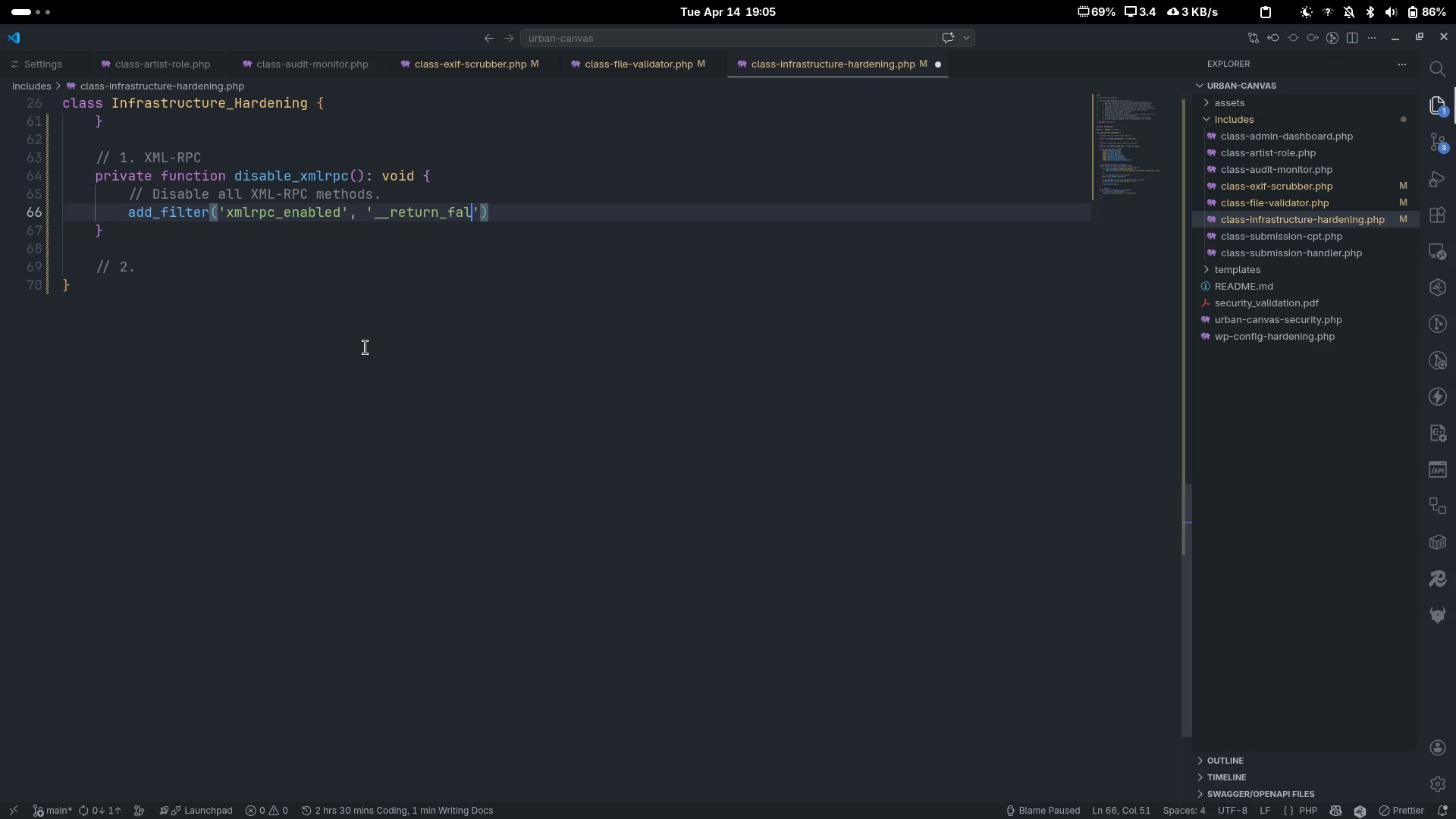 
key(Control+ControlLeft)
 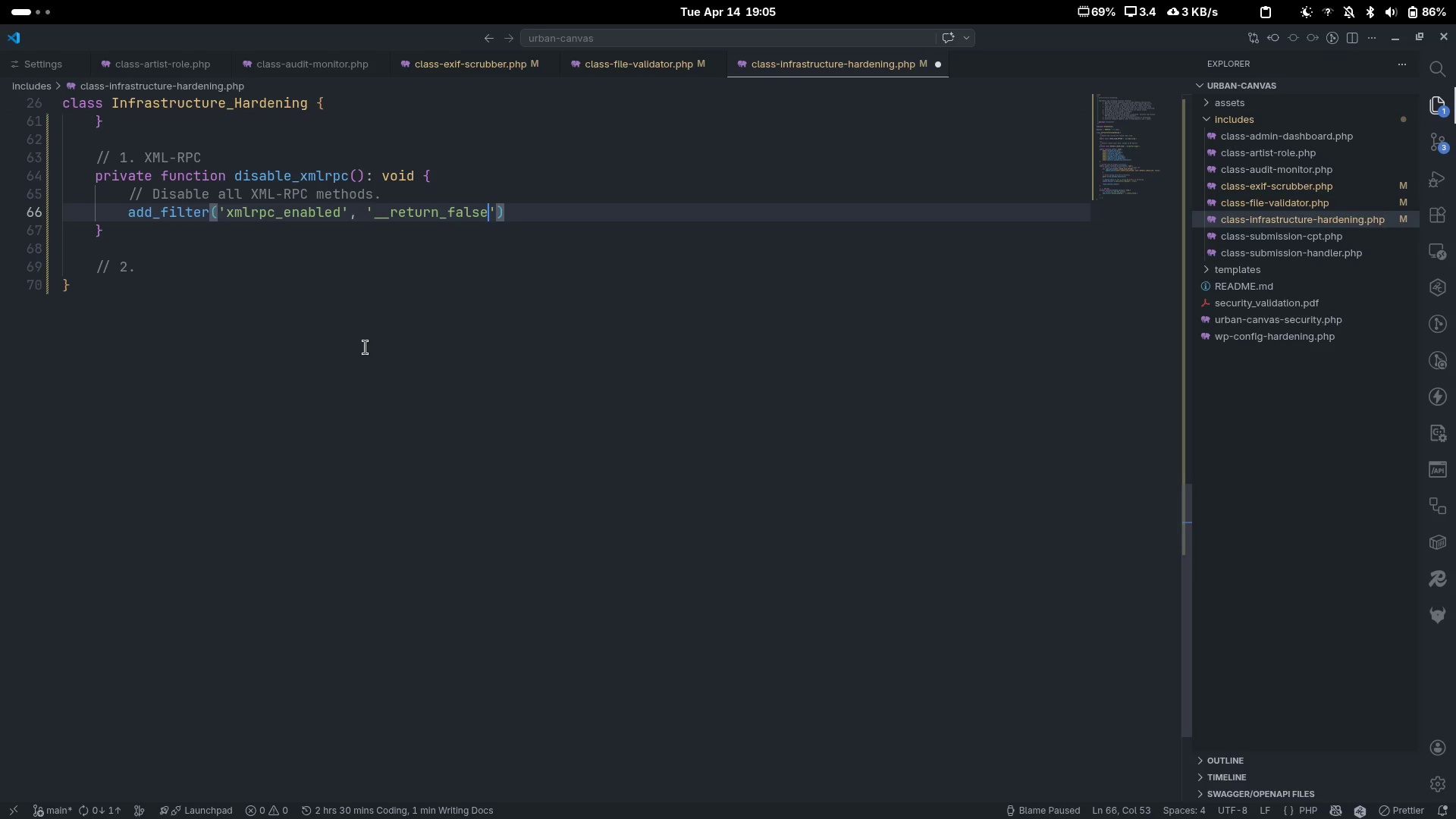 
key(Control+ArrowRight)
 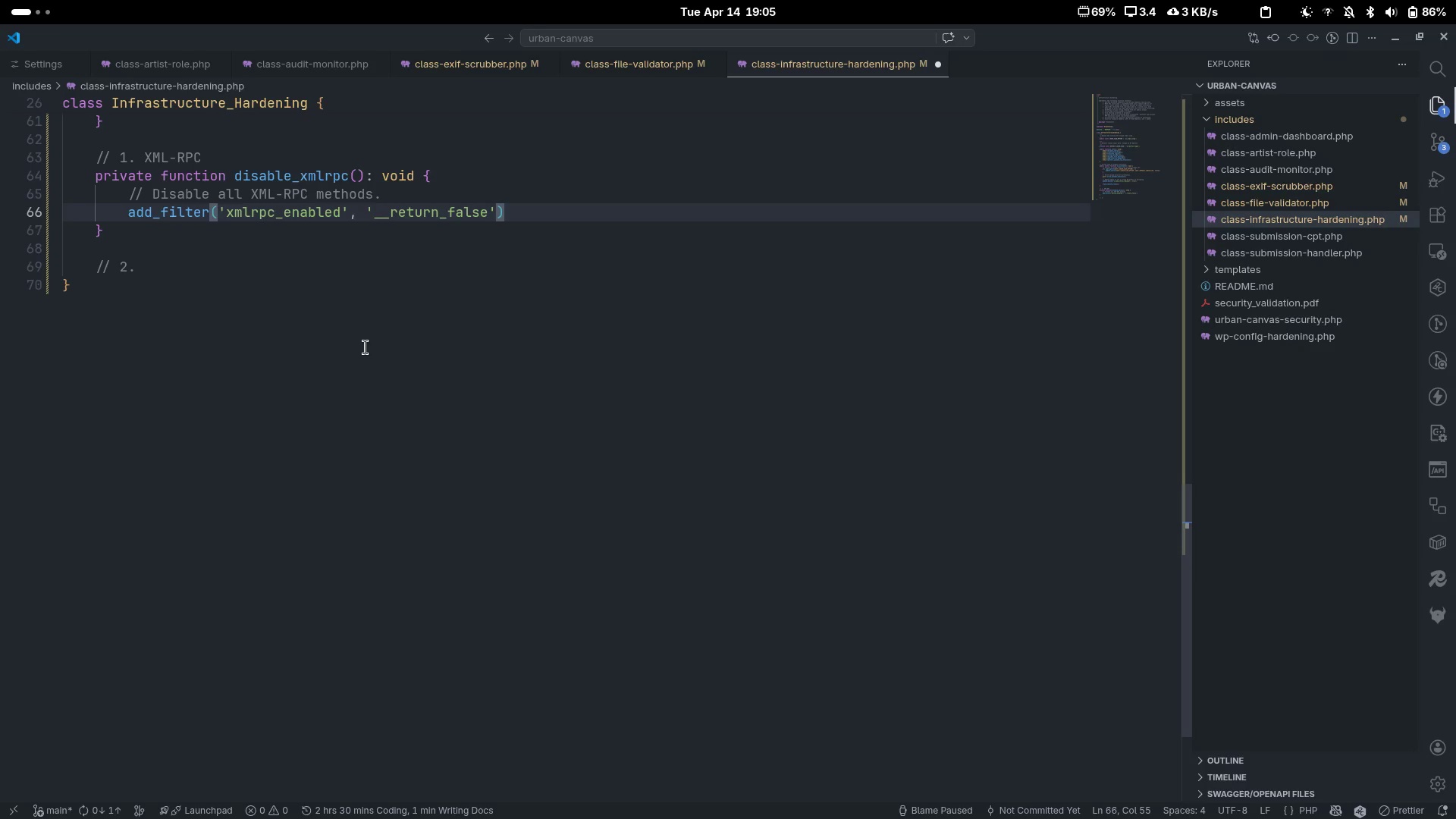 
key(Semicolon)
 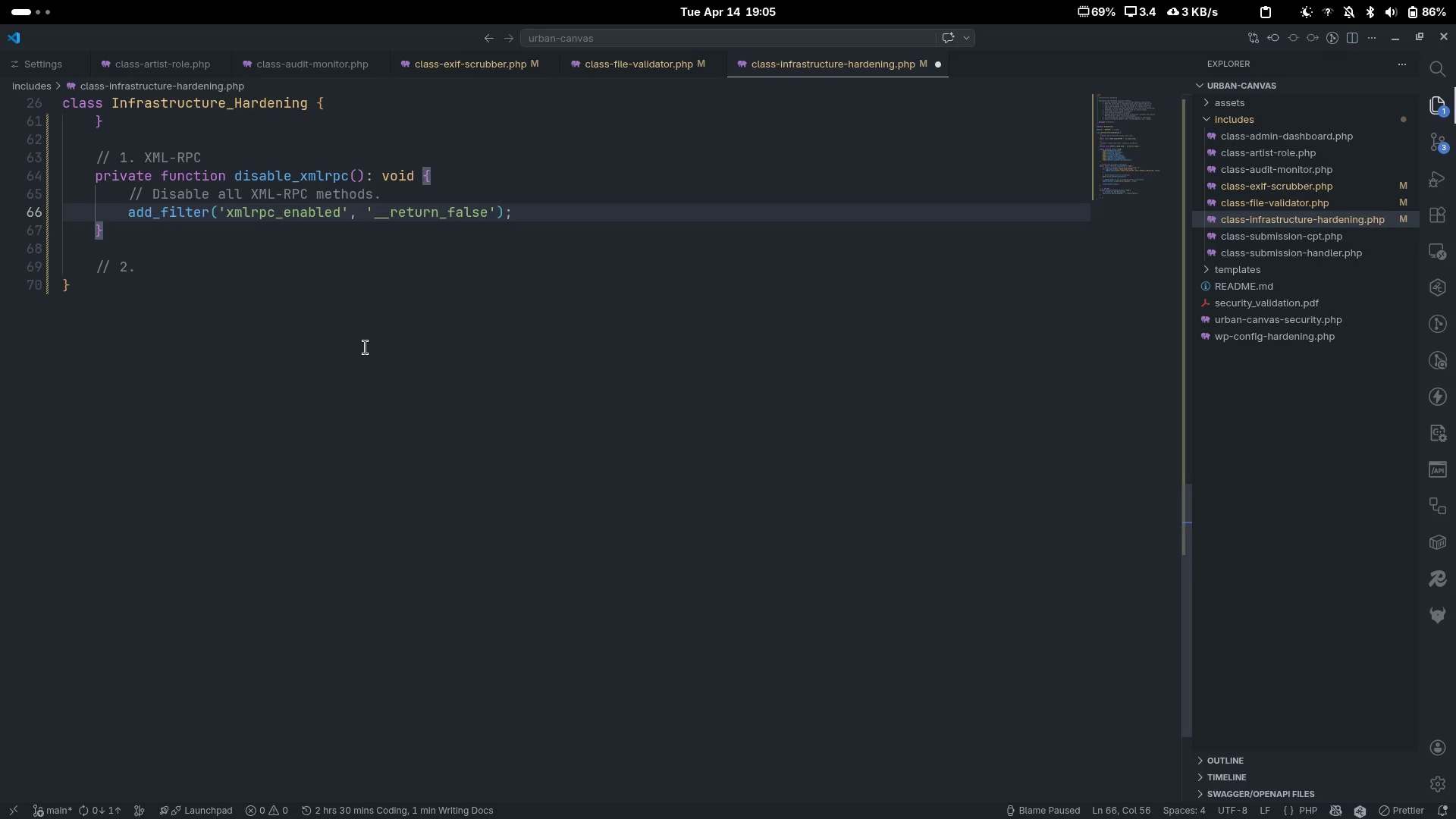 
key(Enter)
 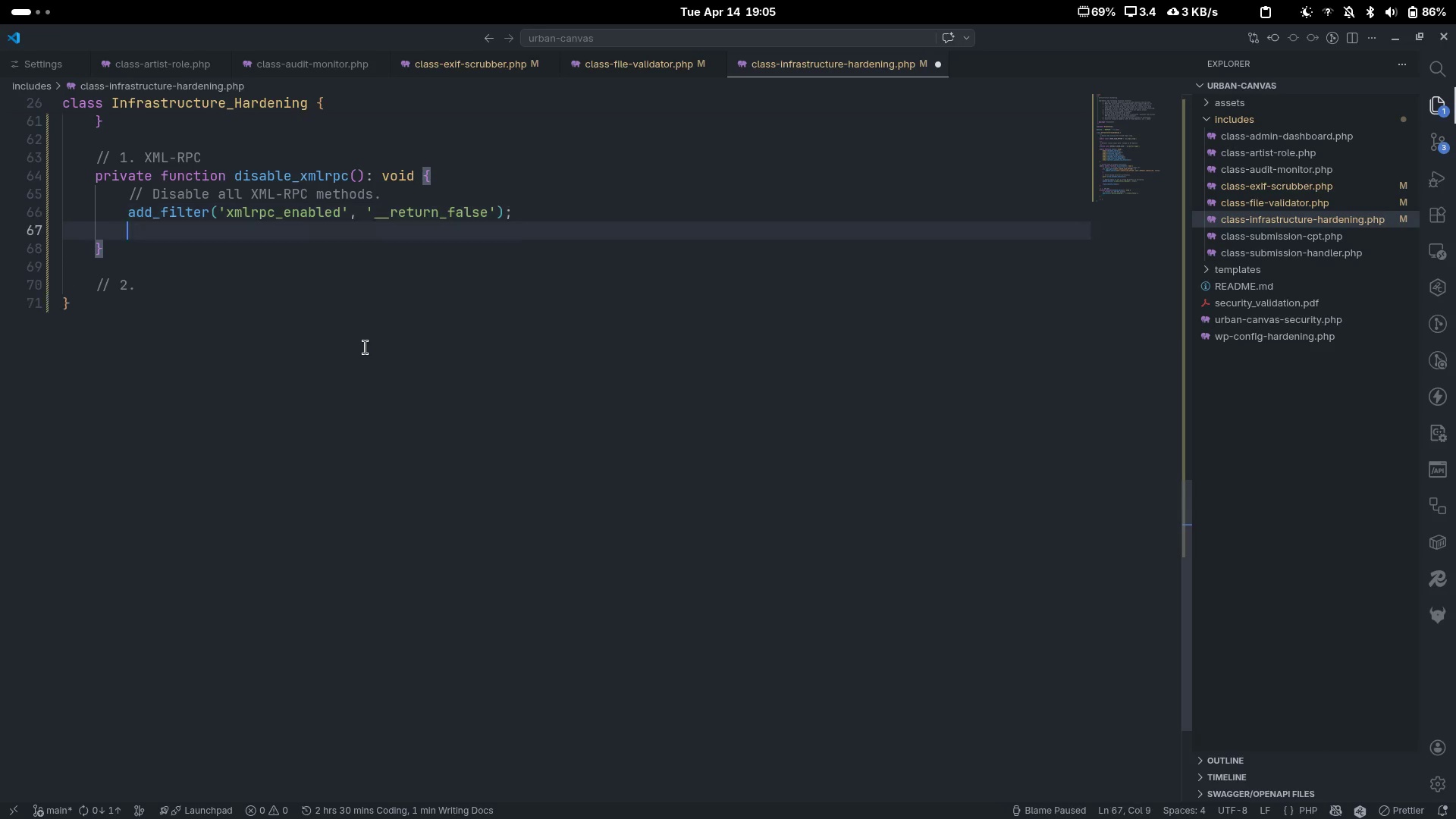 
key(Enter)
 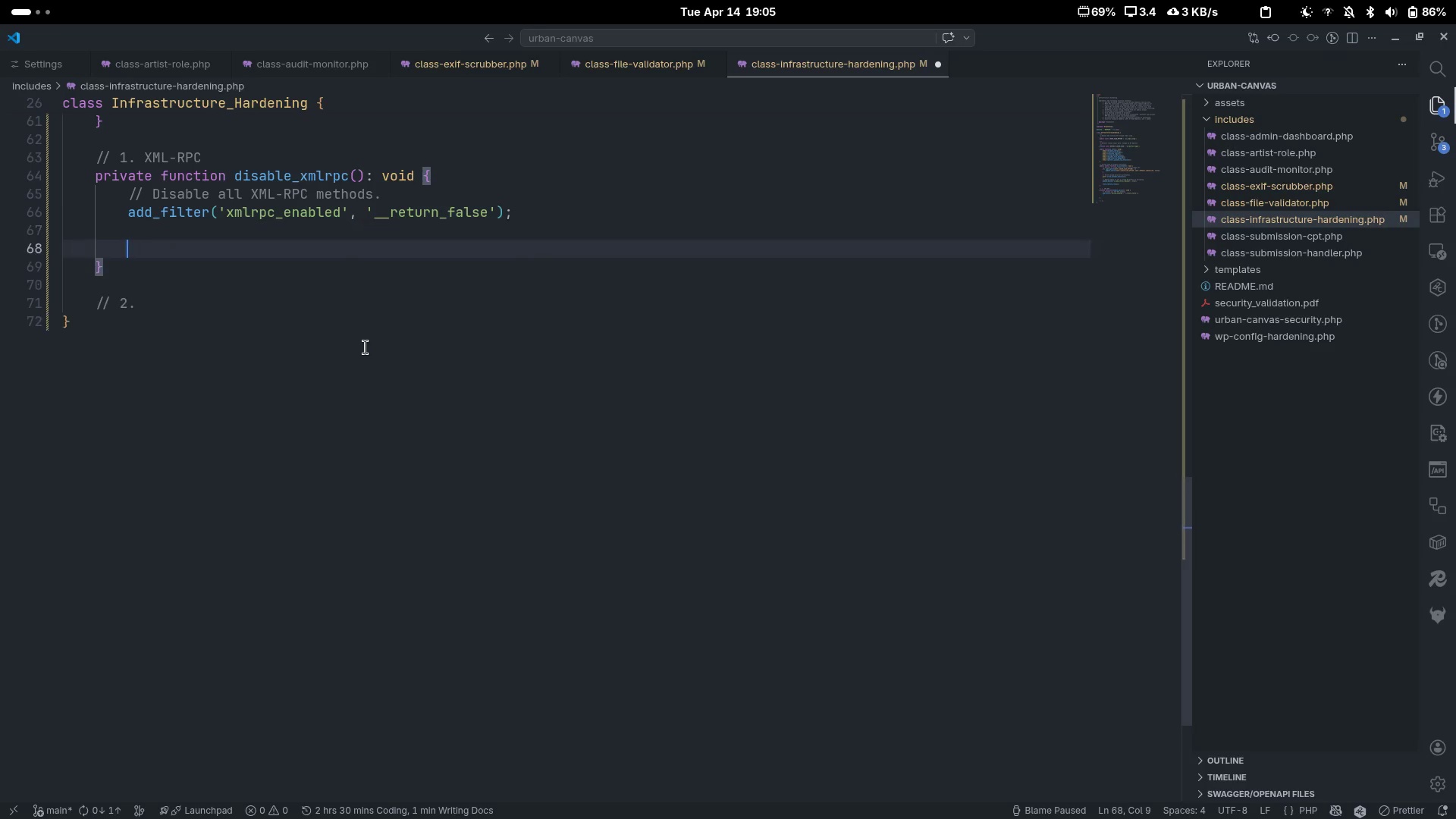 
key(Control+ControlLeft)
 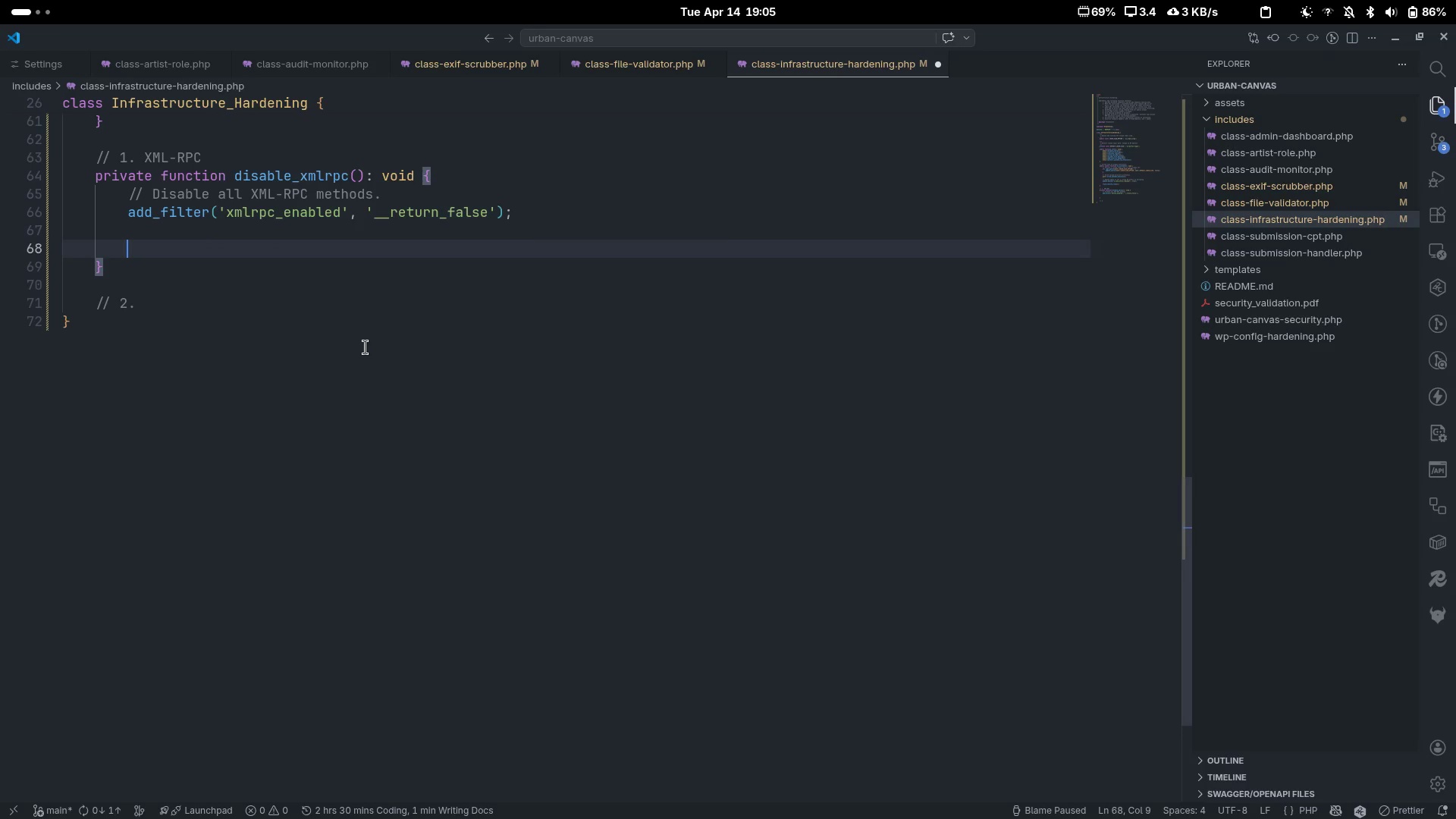 
key(Control+Slash)
 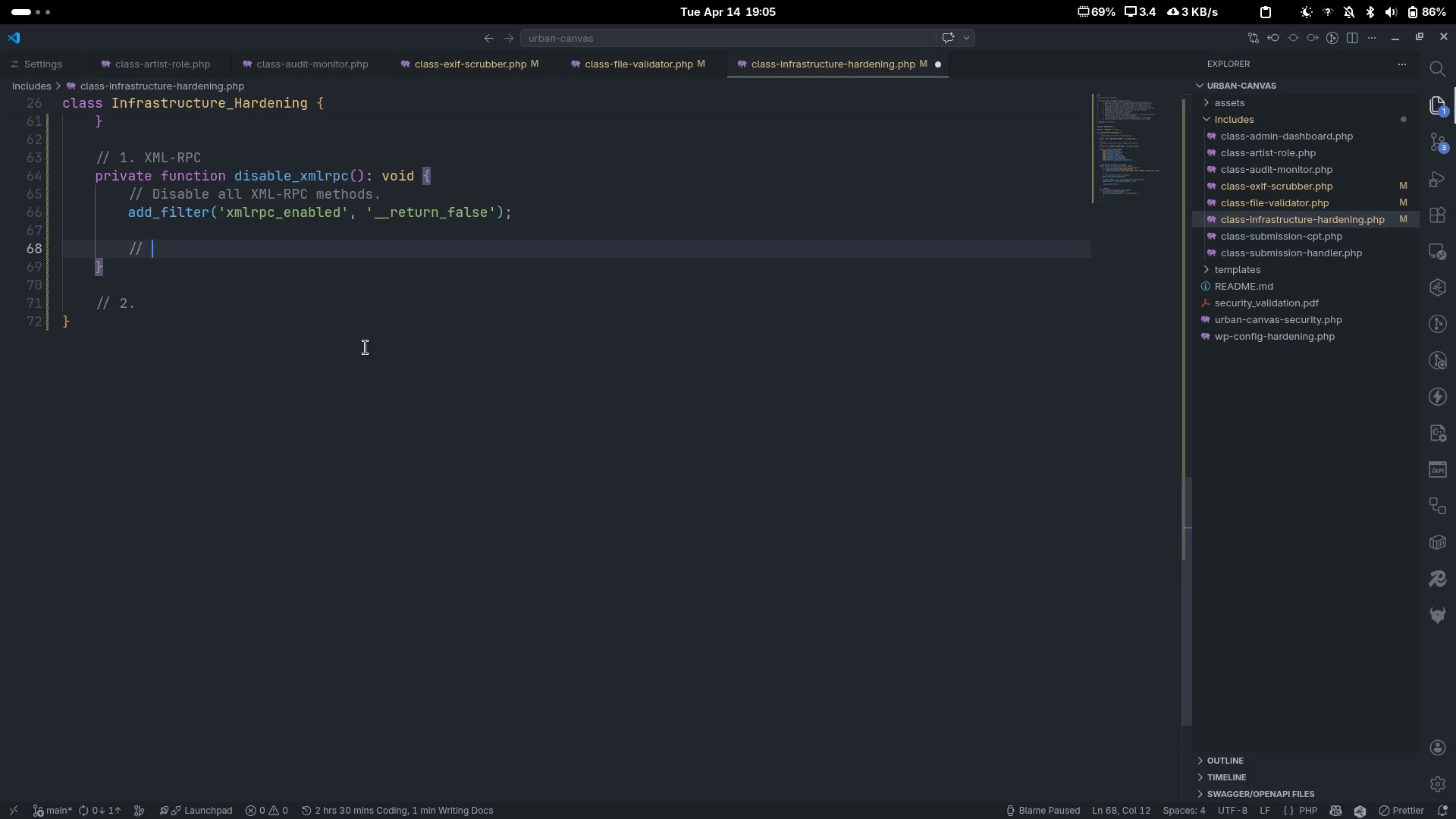 
type(Intercept before WordPress processes xmp)
key(Backspace)
type(lrpc.php)
 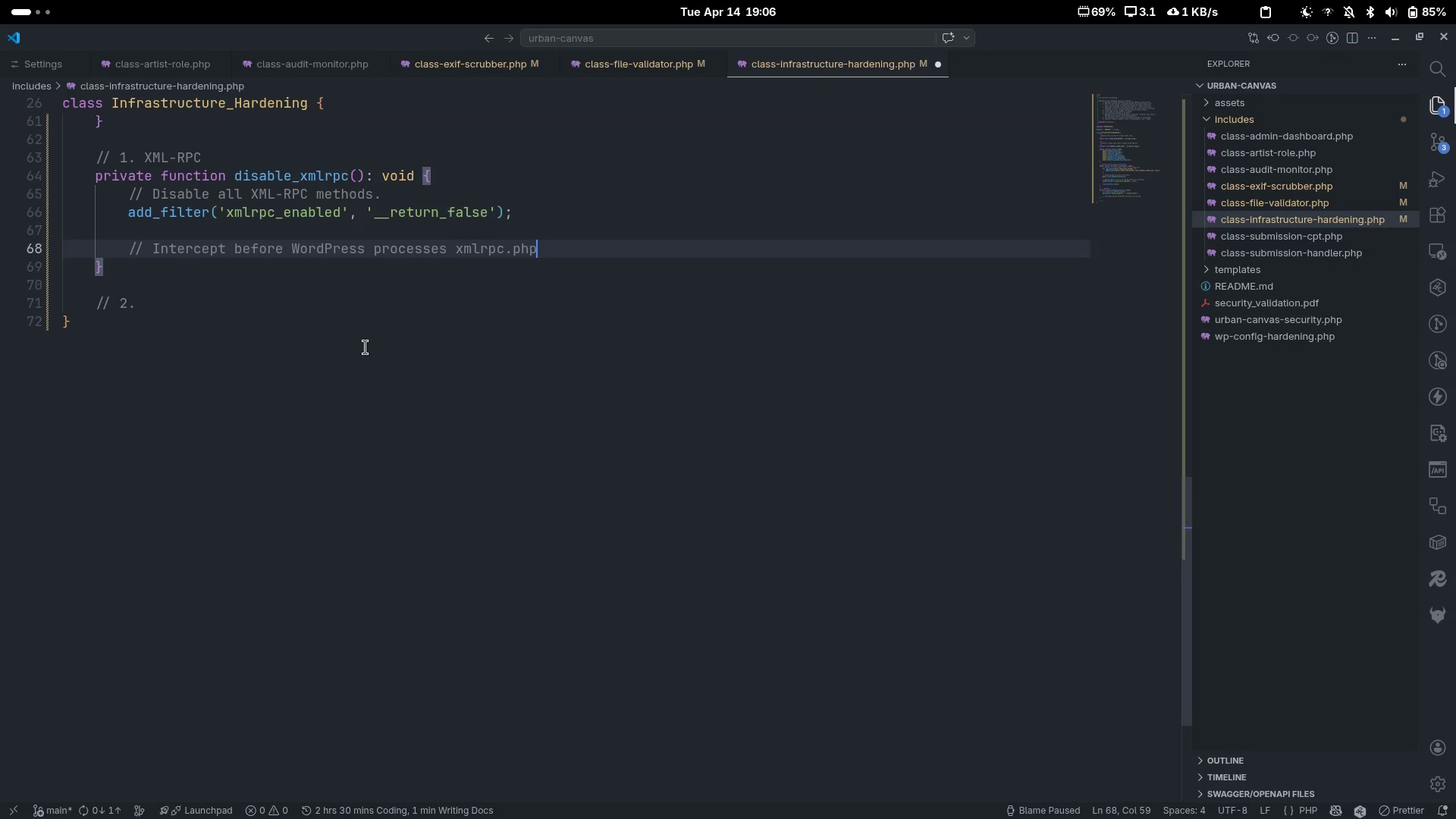 
key(Control+ArrowLeft)
 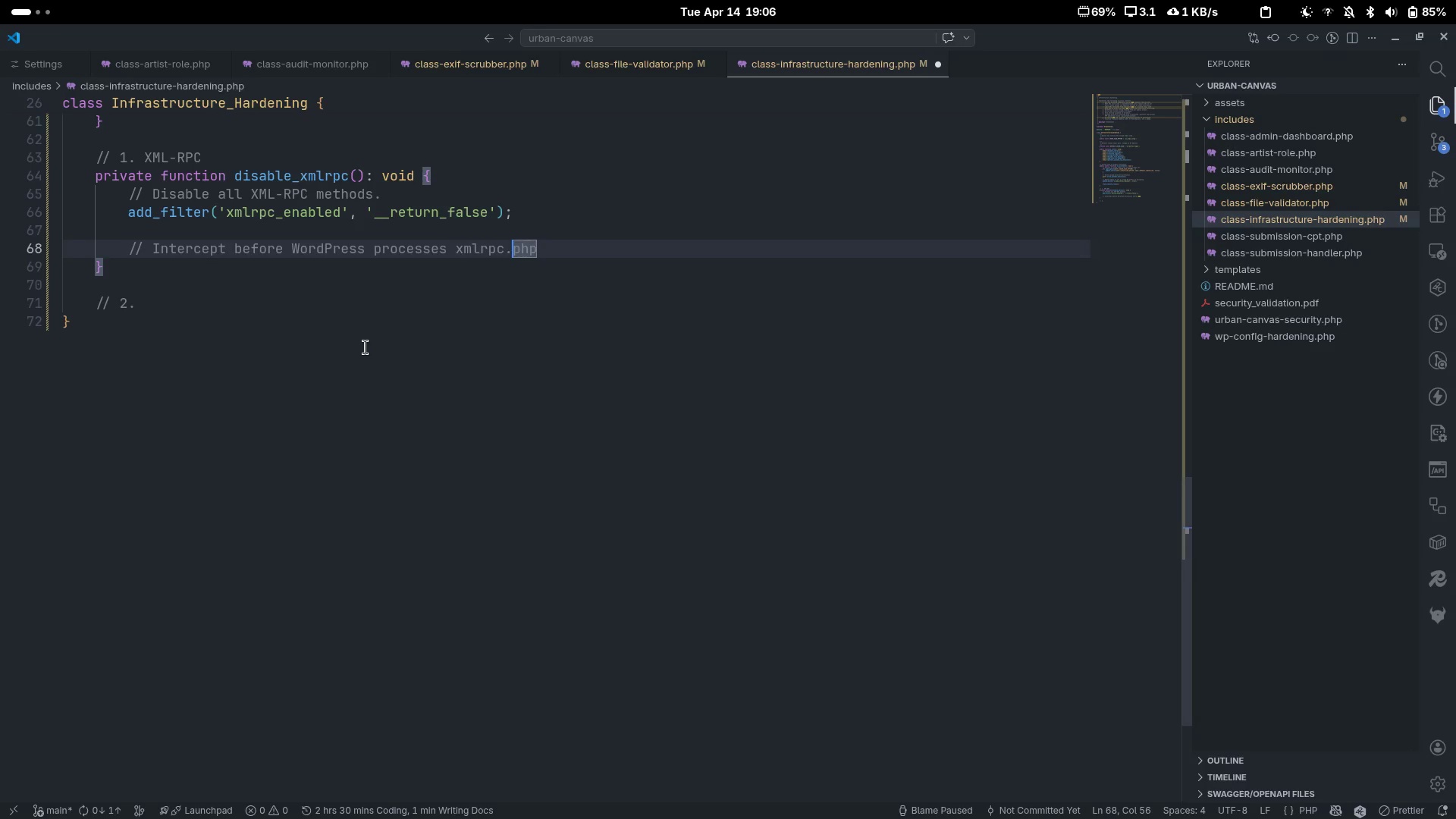 
key(ArrowLeft)
 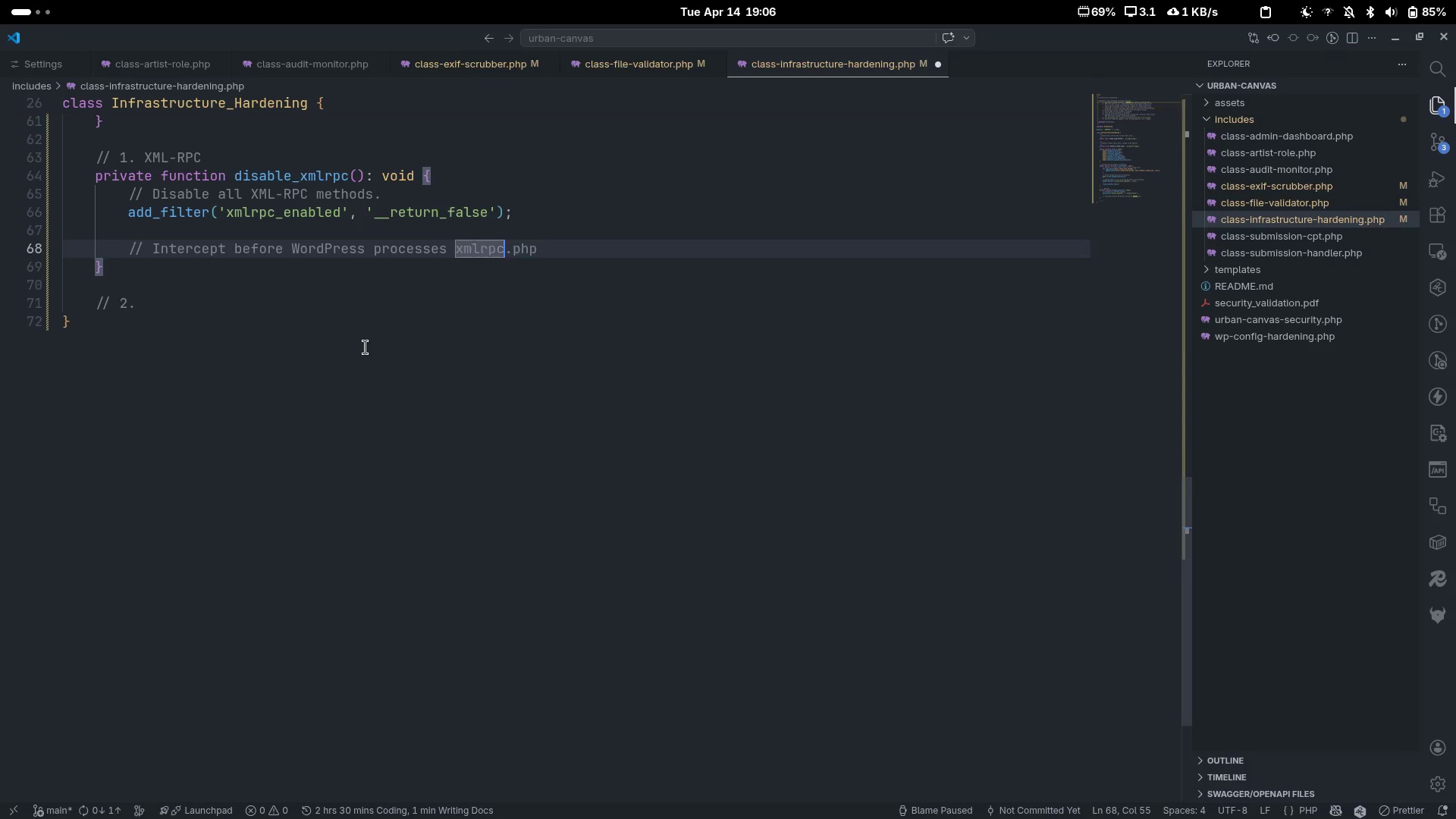 
key(ArrowLeft)
 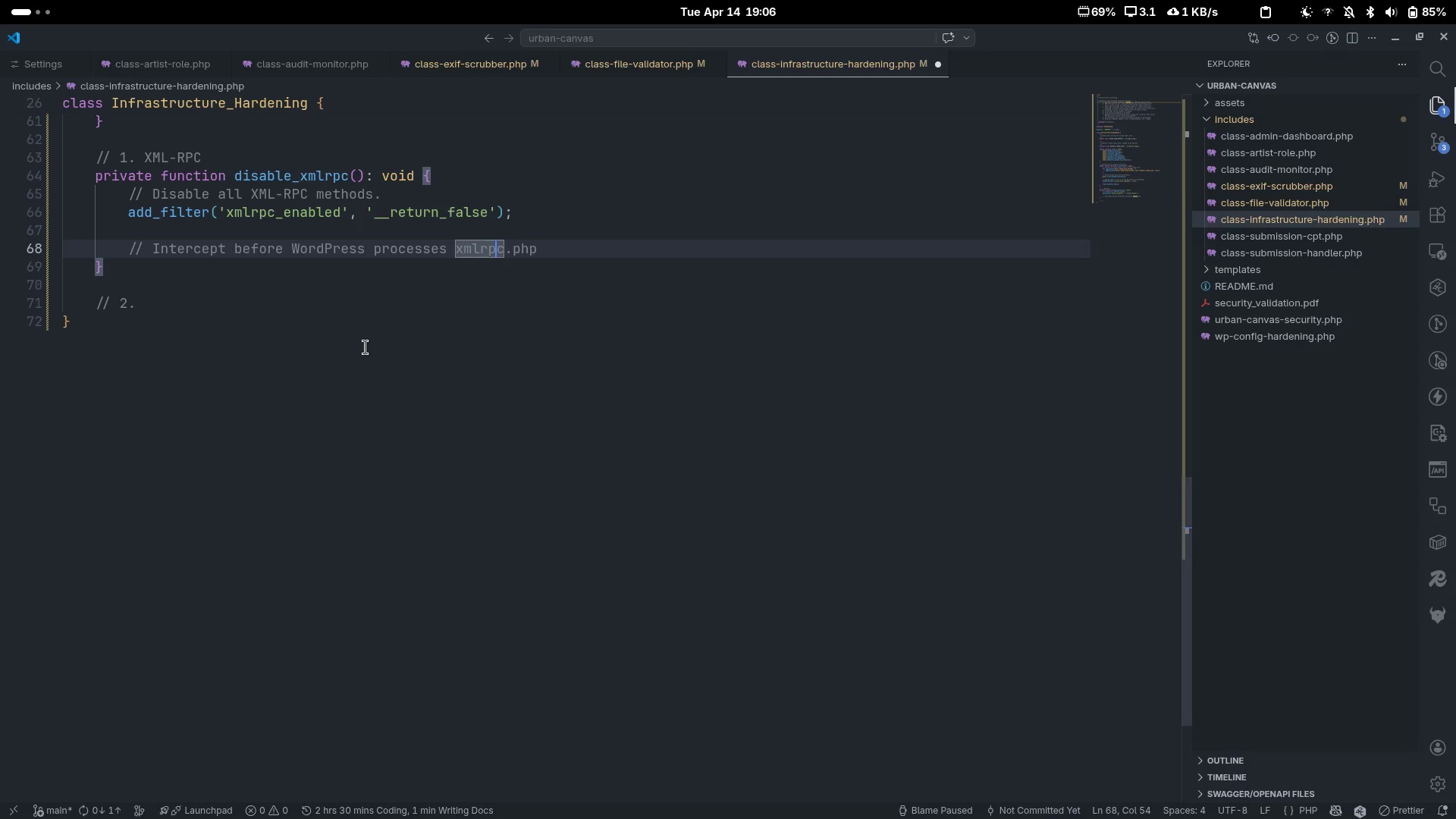 
key(ArrowLeft)
 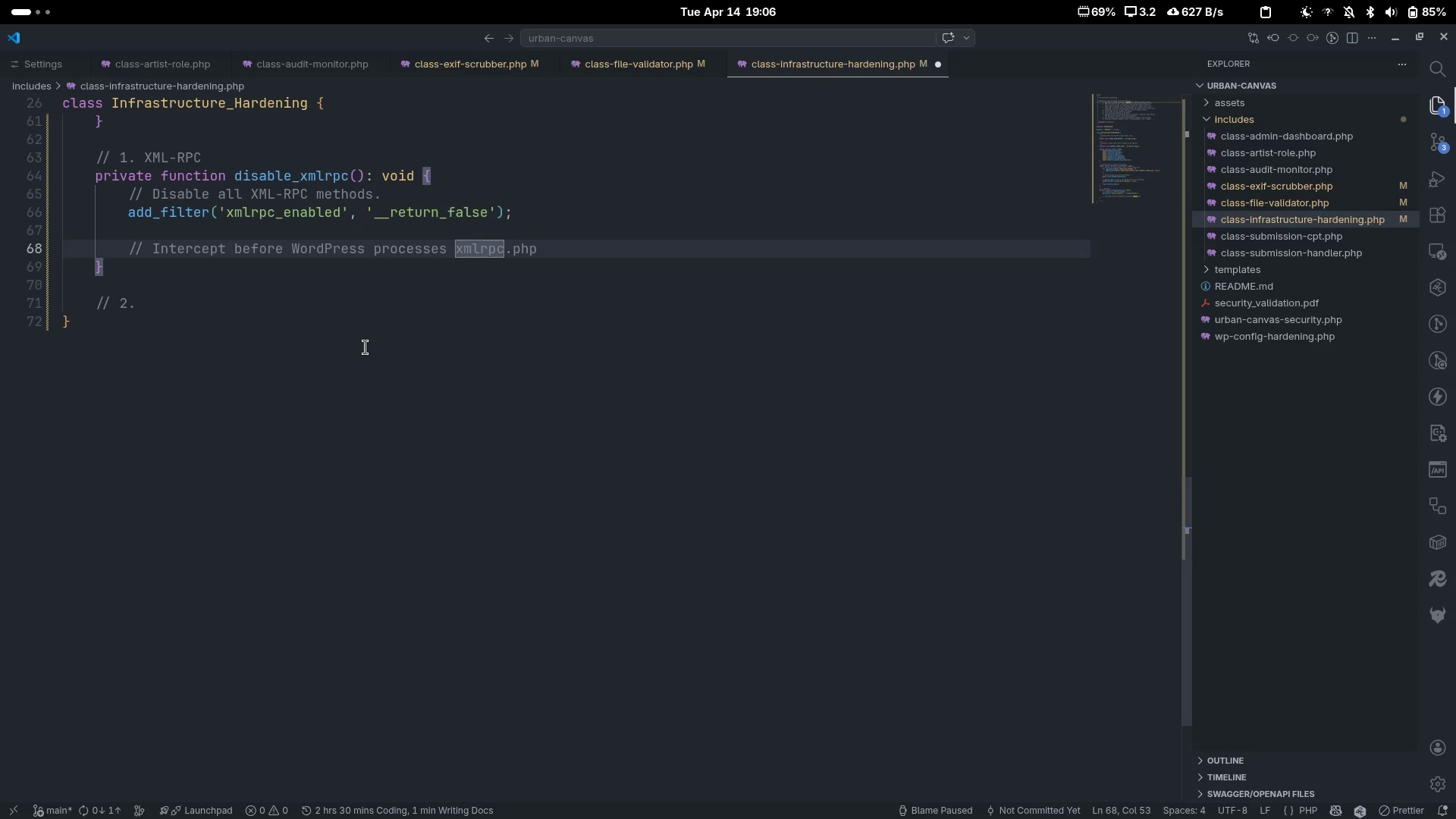 
key(End)
 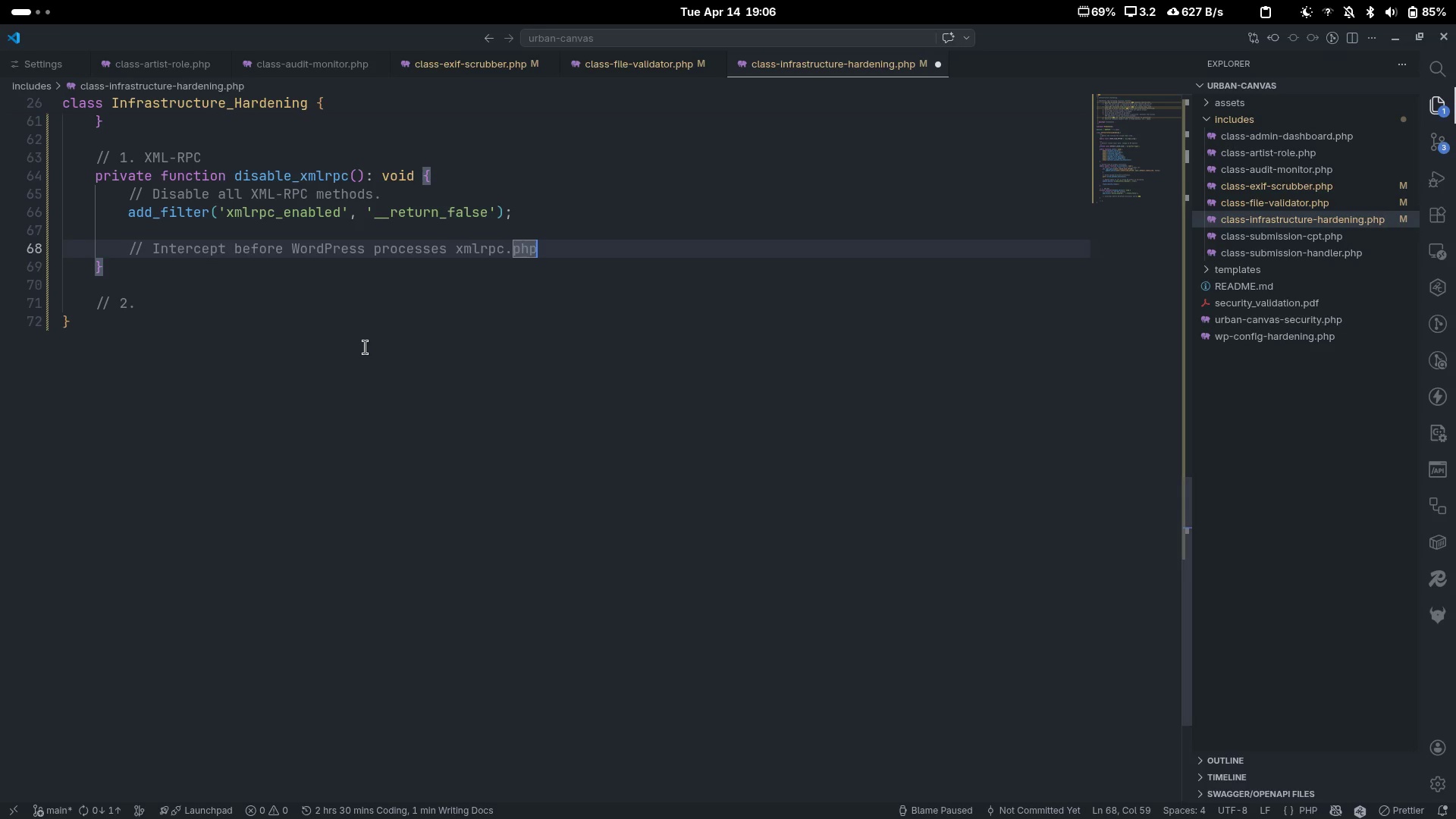 
key(Period)
 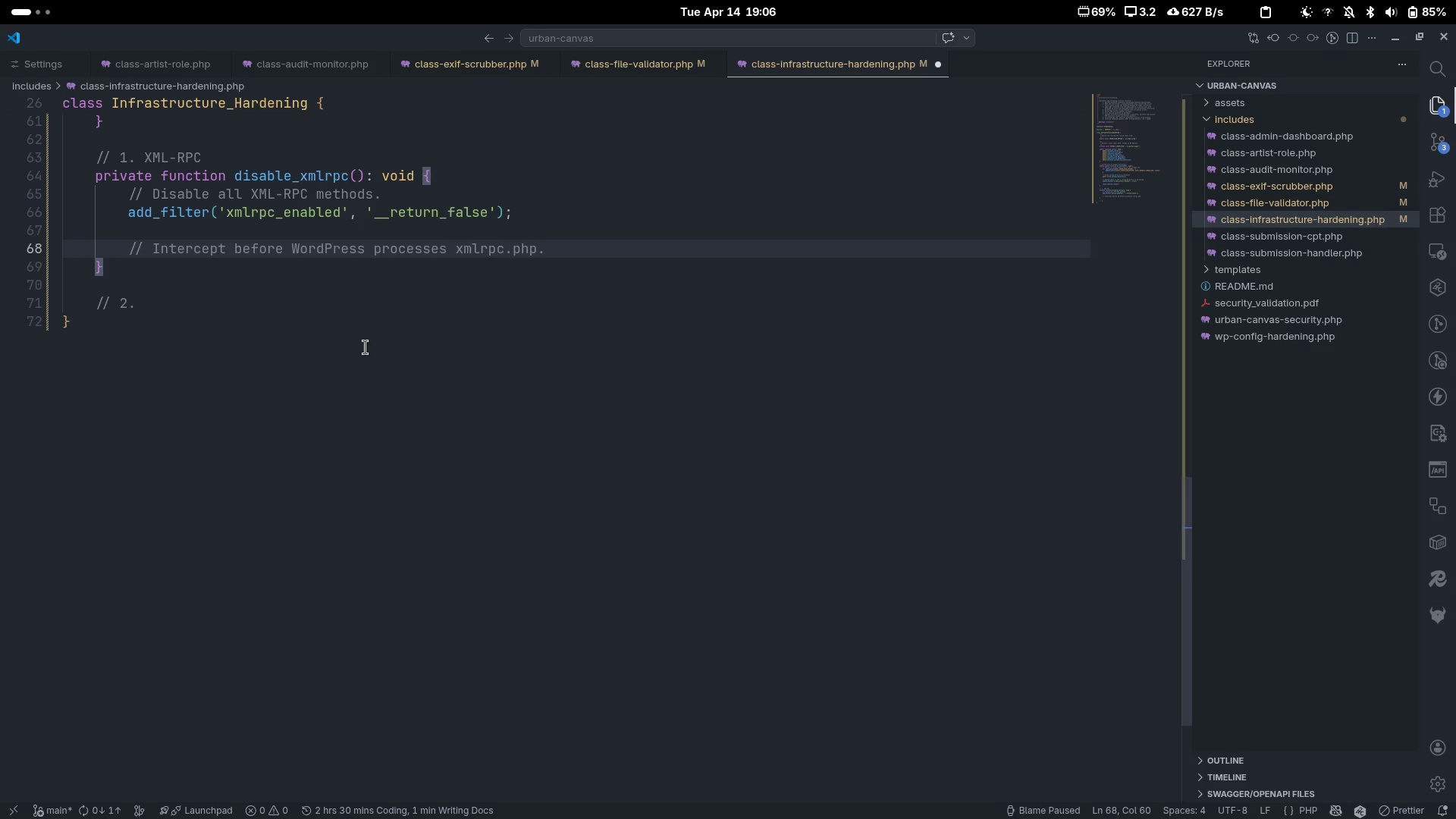 
key(Enter)
 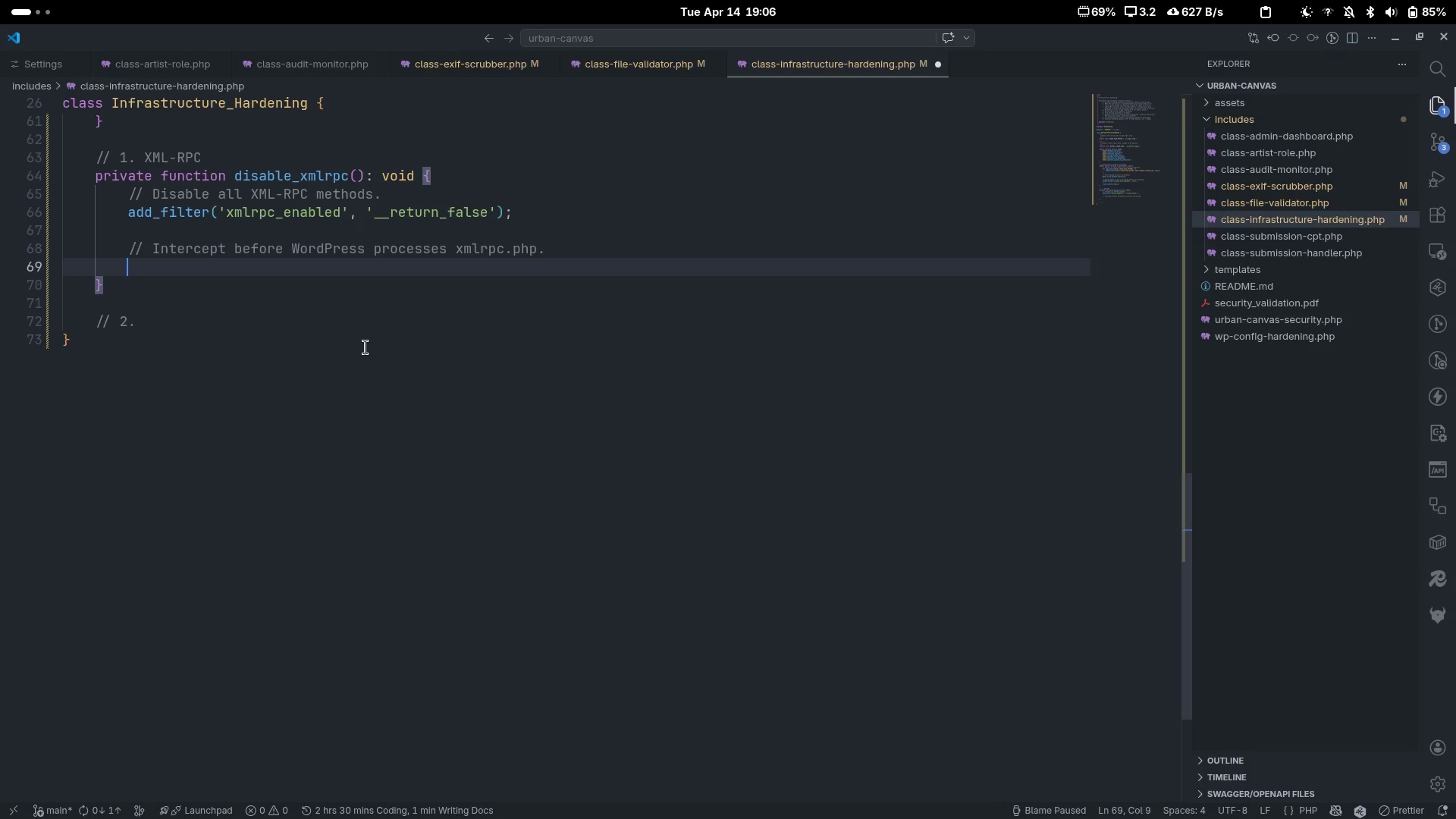 
type(add_action('xmlrpc_call)
 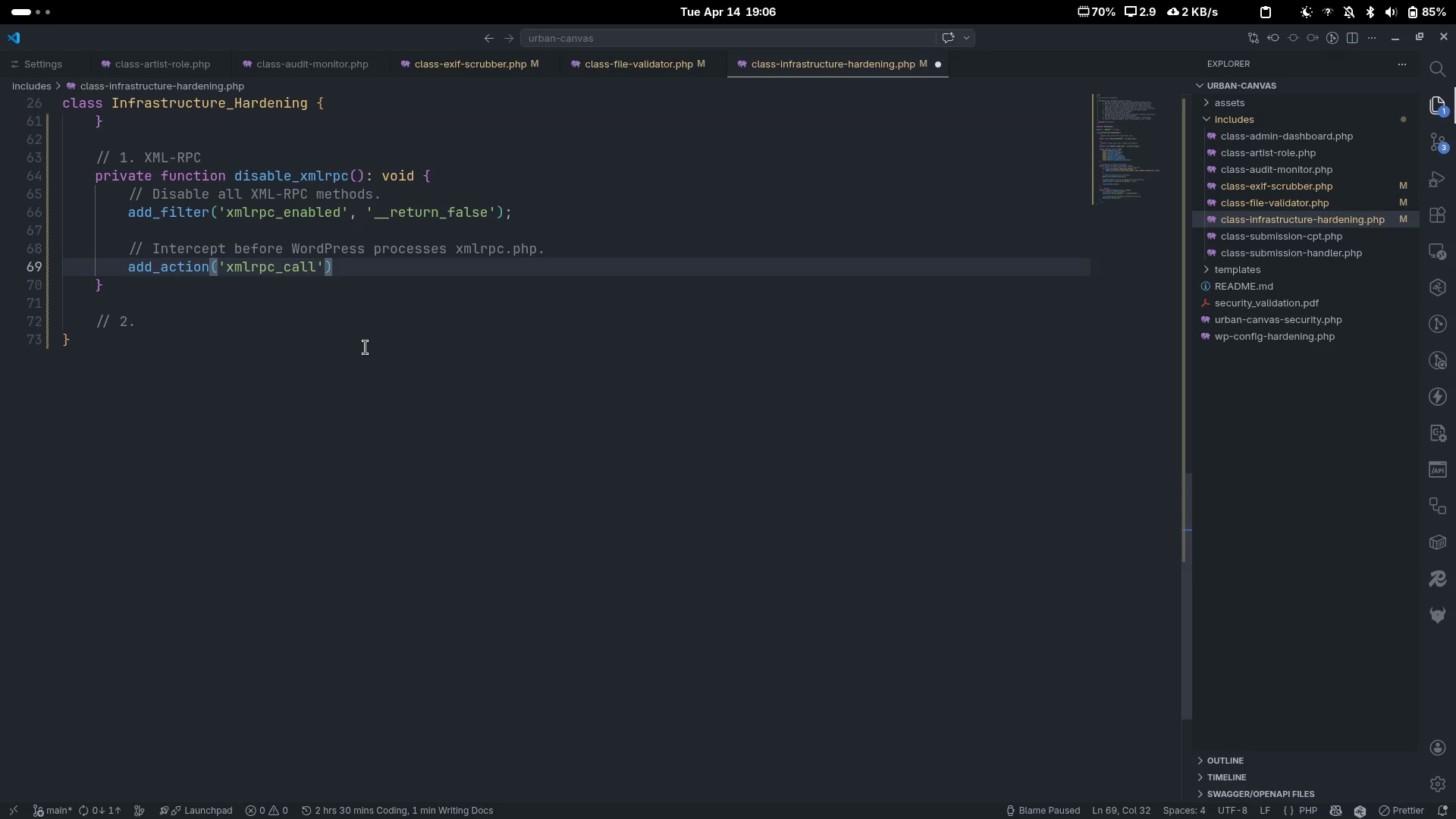 
key(ArrowRight)
 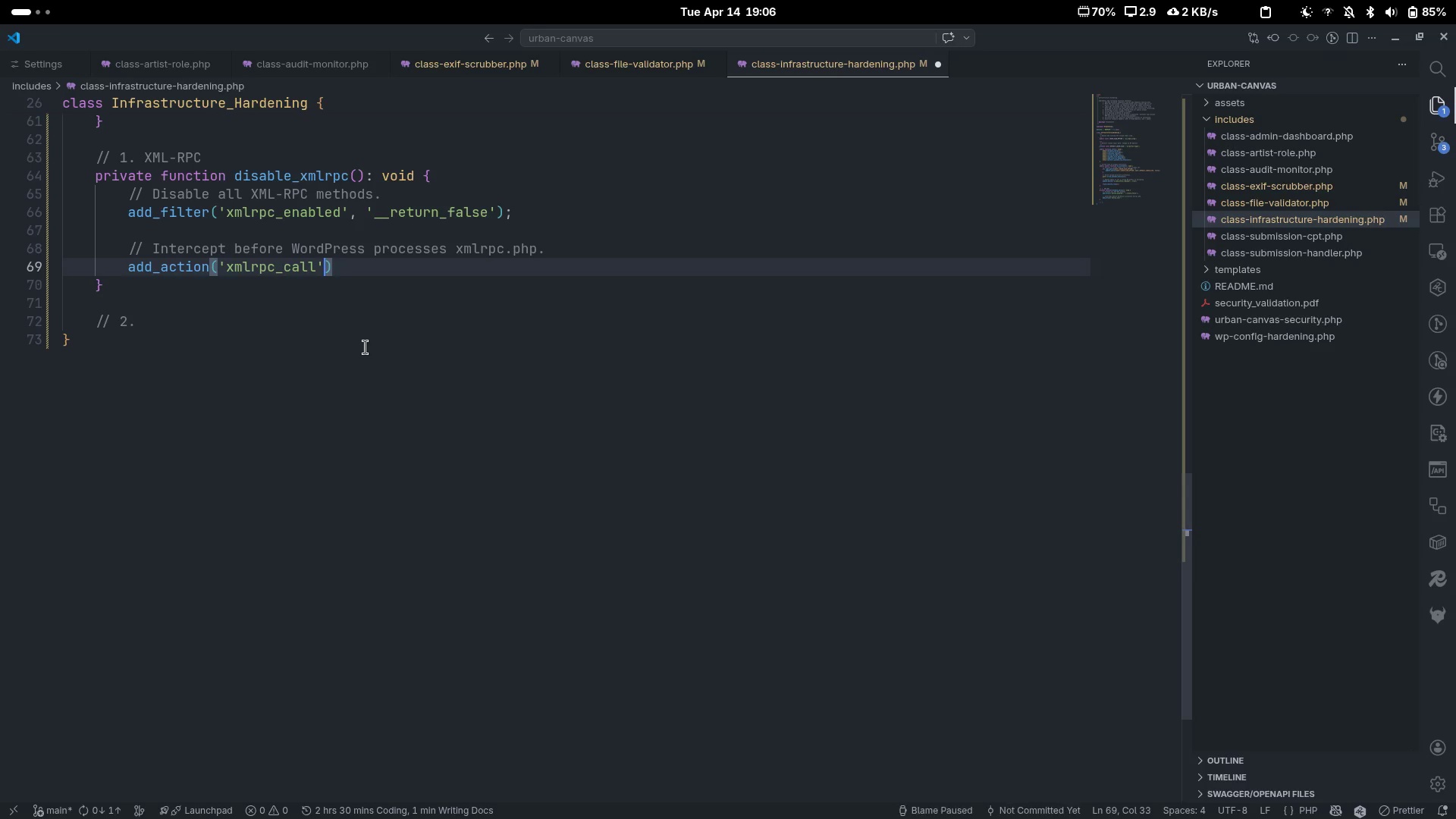 
type(, statc)
key(Backspace)
type(uc)
key(Backspace)
key(Backspace)
type(ic fionction)
 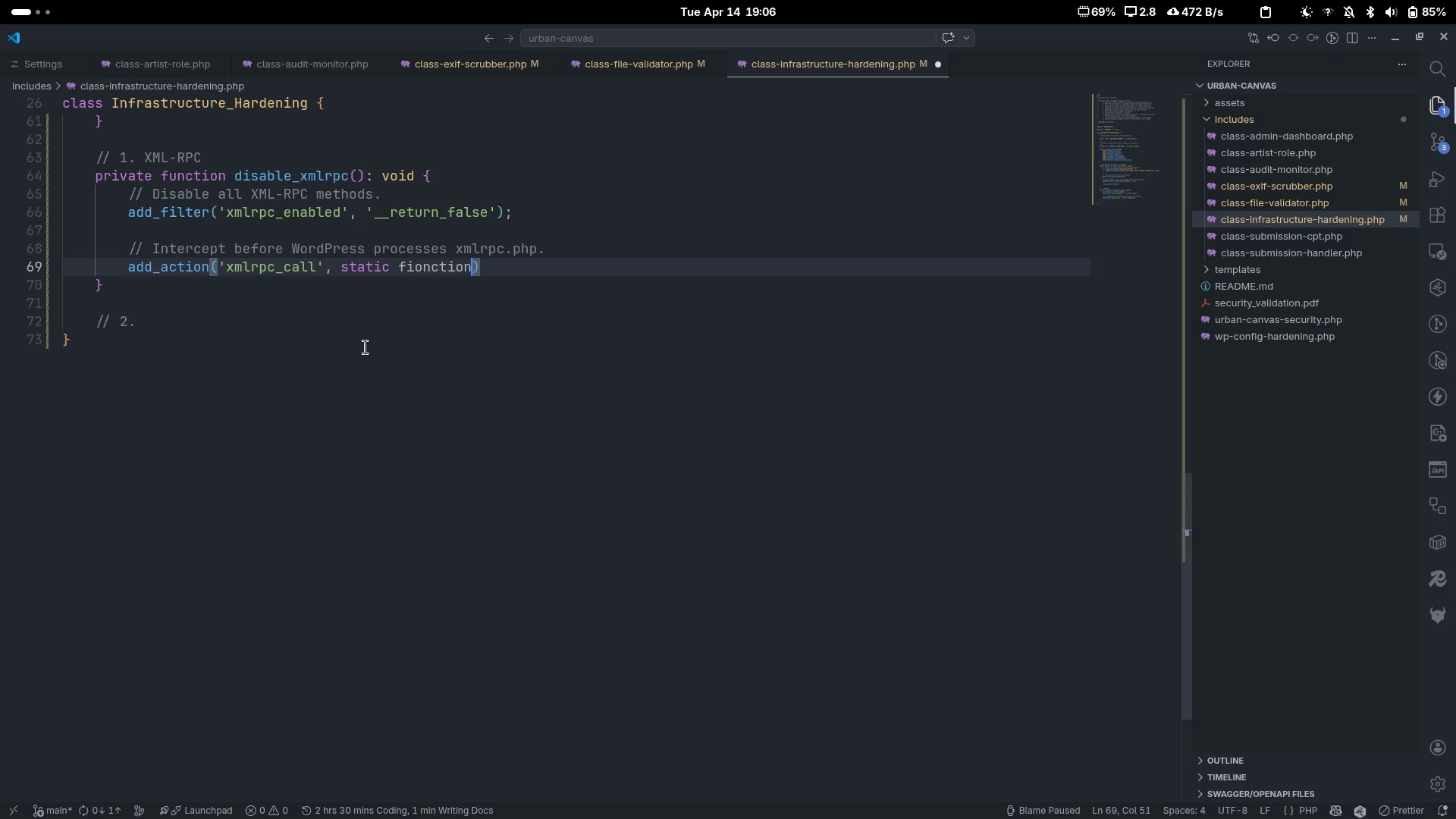 
key(Control+ControlLeft)
 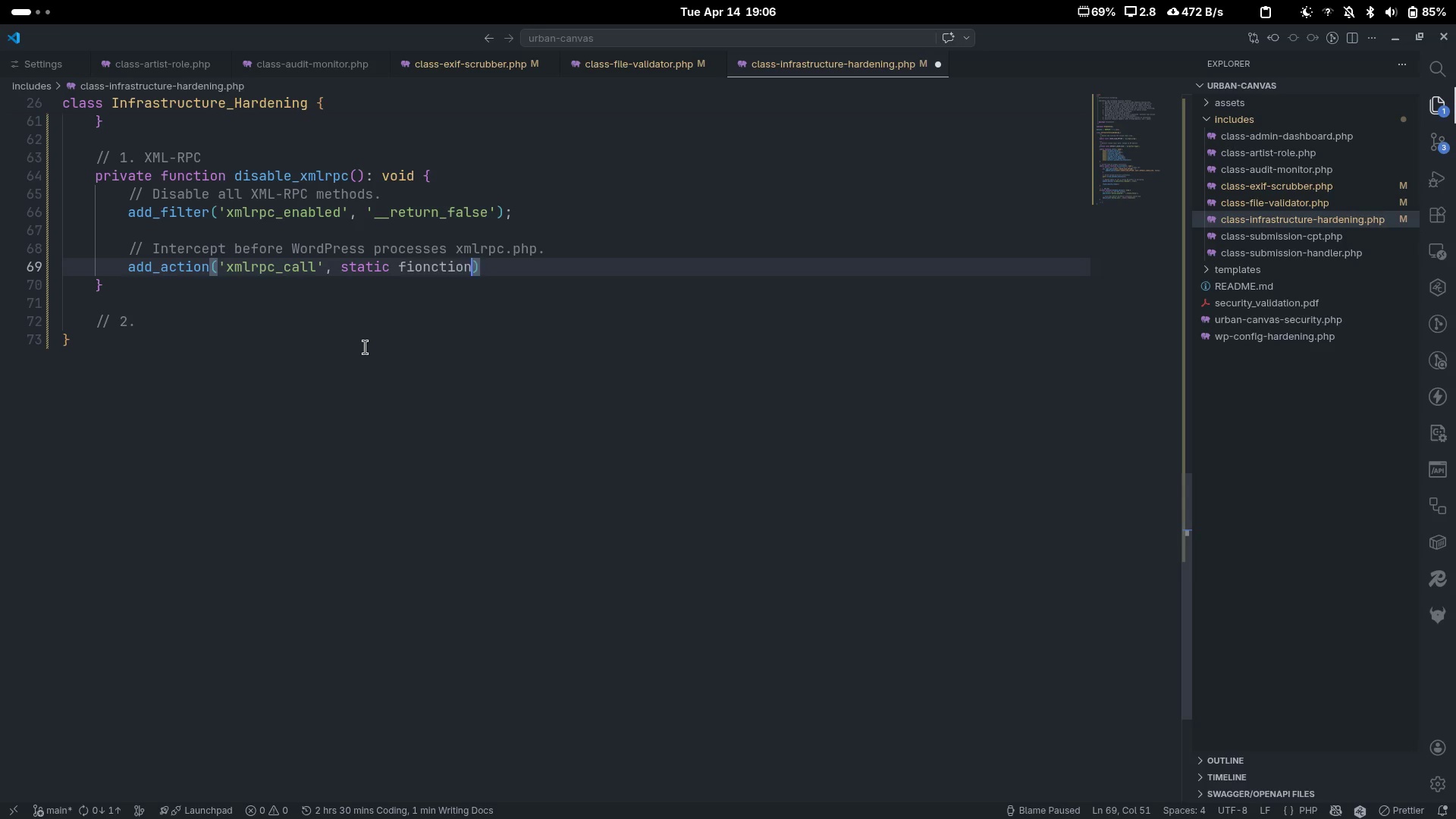 
key(Control+Backspace)
 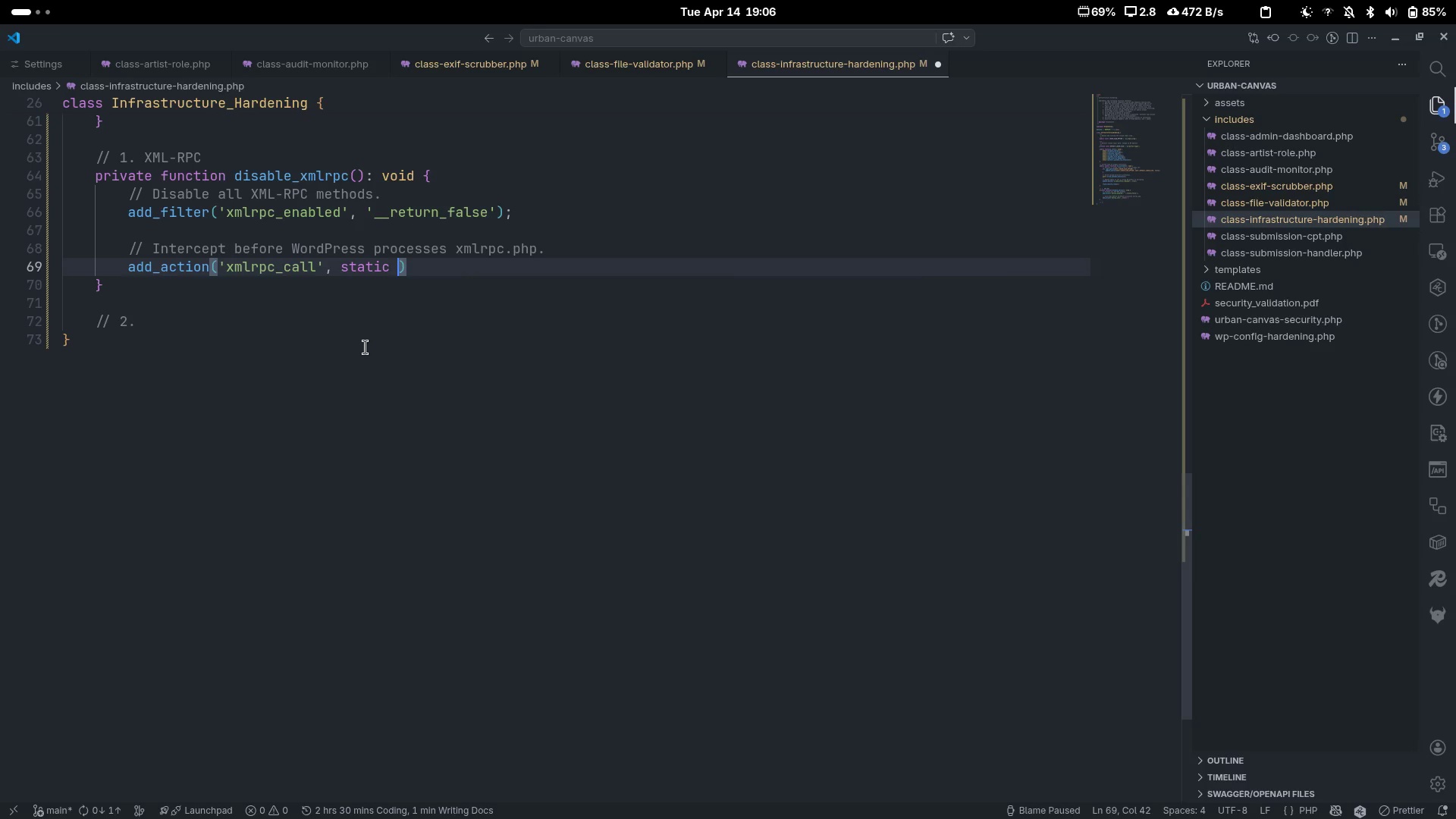 
type(function() {)
 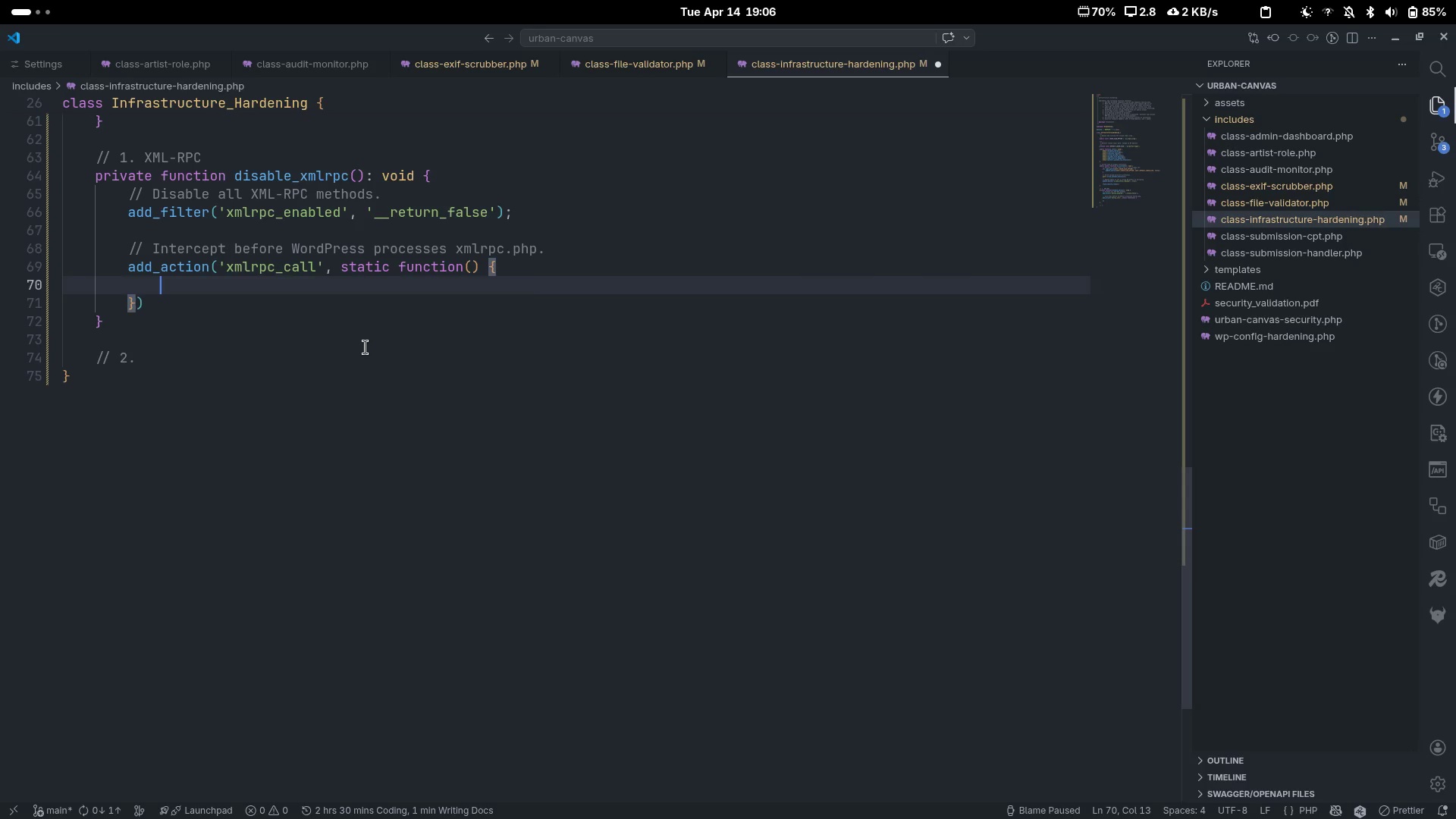 
 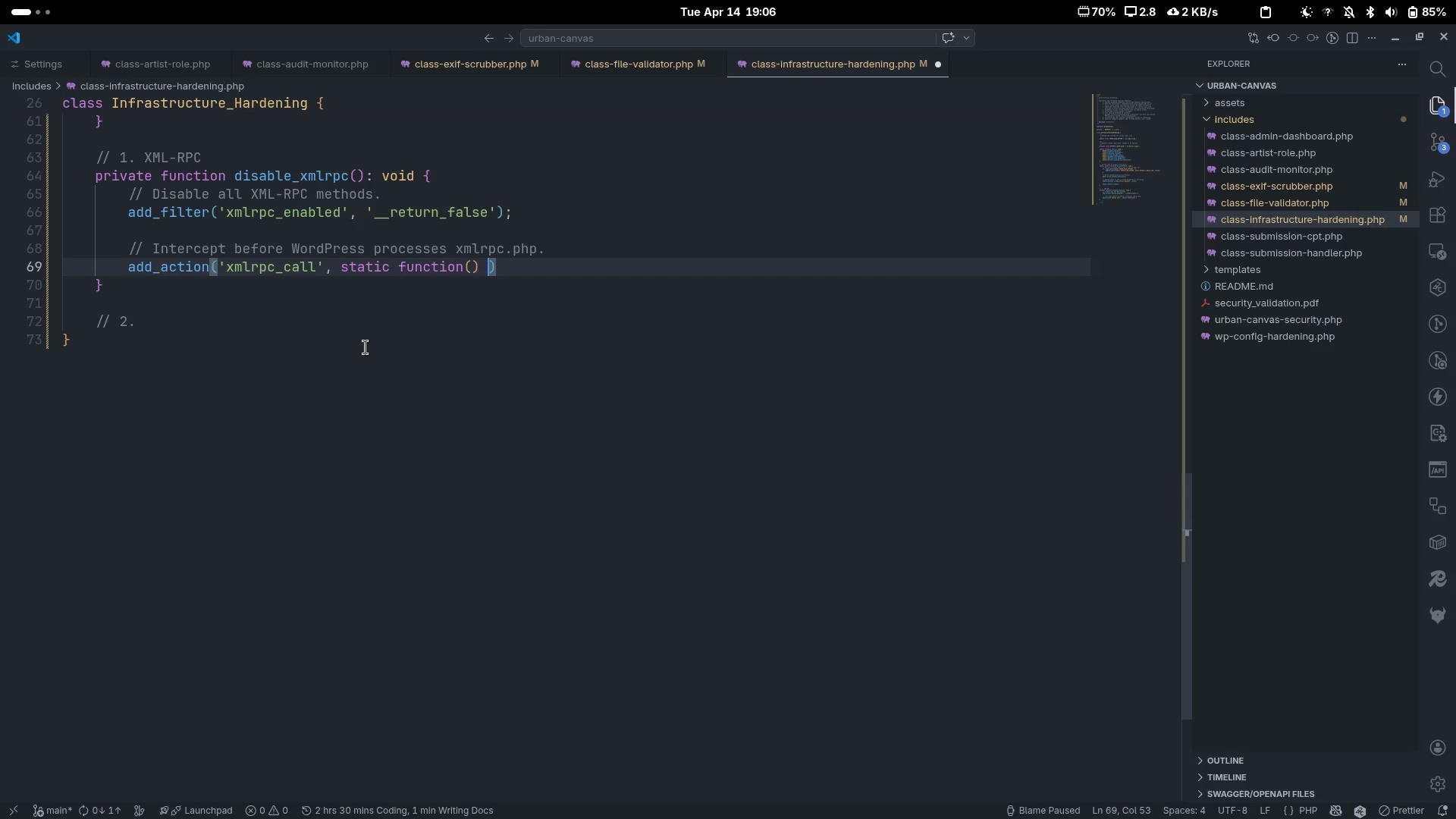 
key(Enter)
 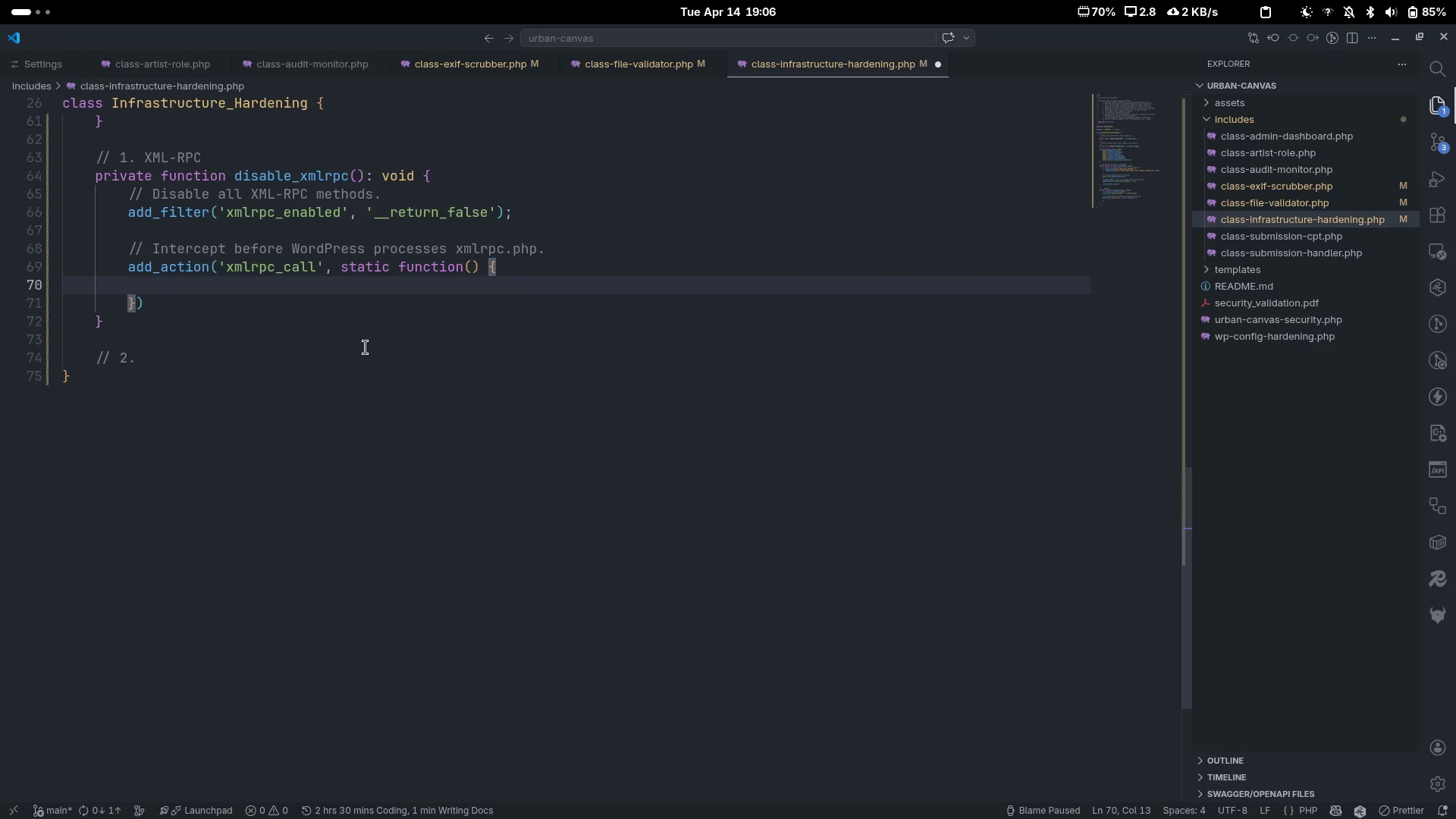 
type(Audit_m)
key(Backspace)
type(Monitor::;og)
key(Backspace)
key(Backspace)
key(Backspace)
type(lgo)
key(Backspace)
key(Backspace)
type(og('xmlrc)
key(Backspace)
type(pc_bloske)
key(Backspace)
key(Backspace)
key(Backspace)
type(cked)
 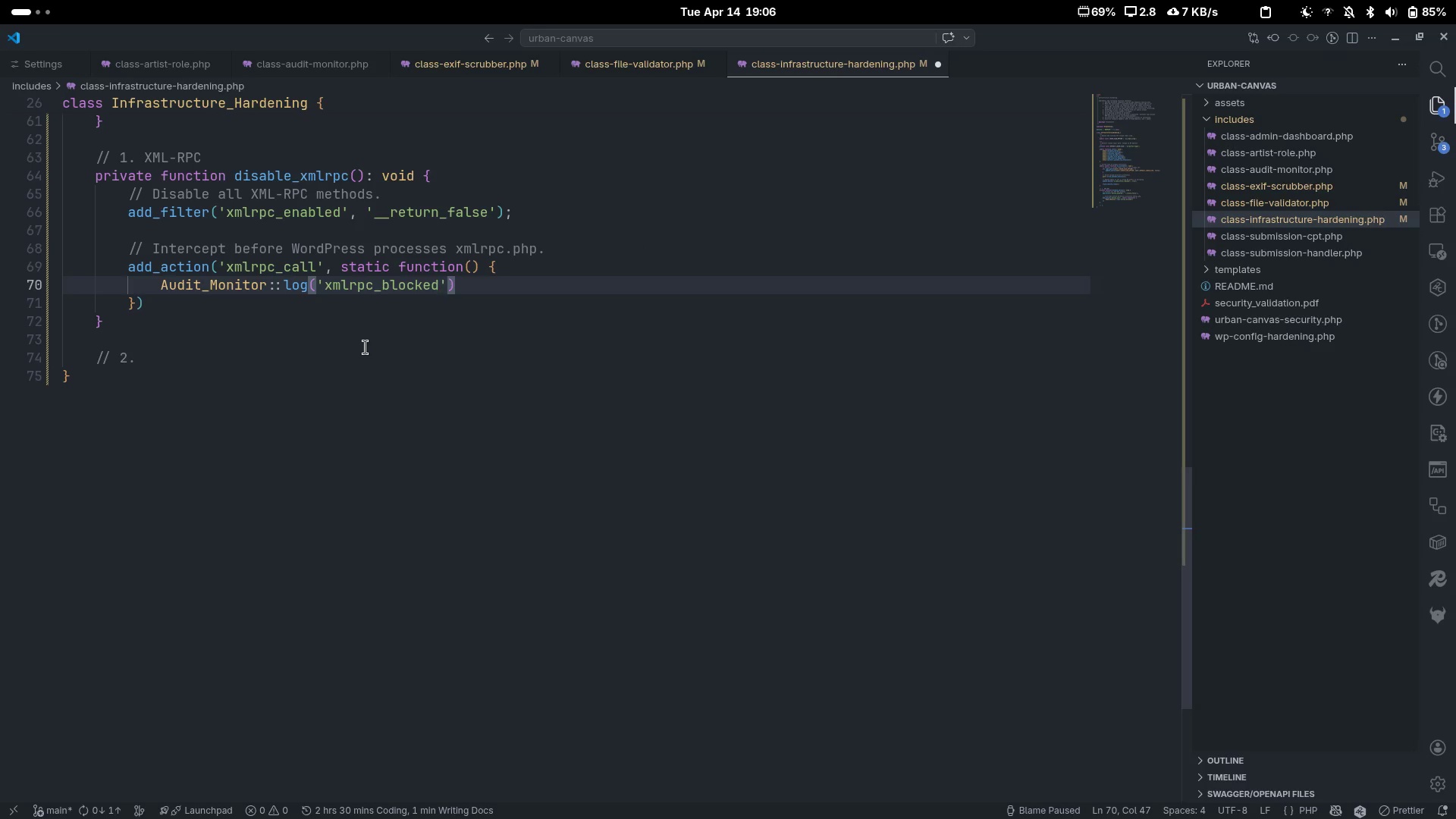 
key(ArrowRight)
 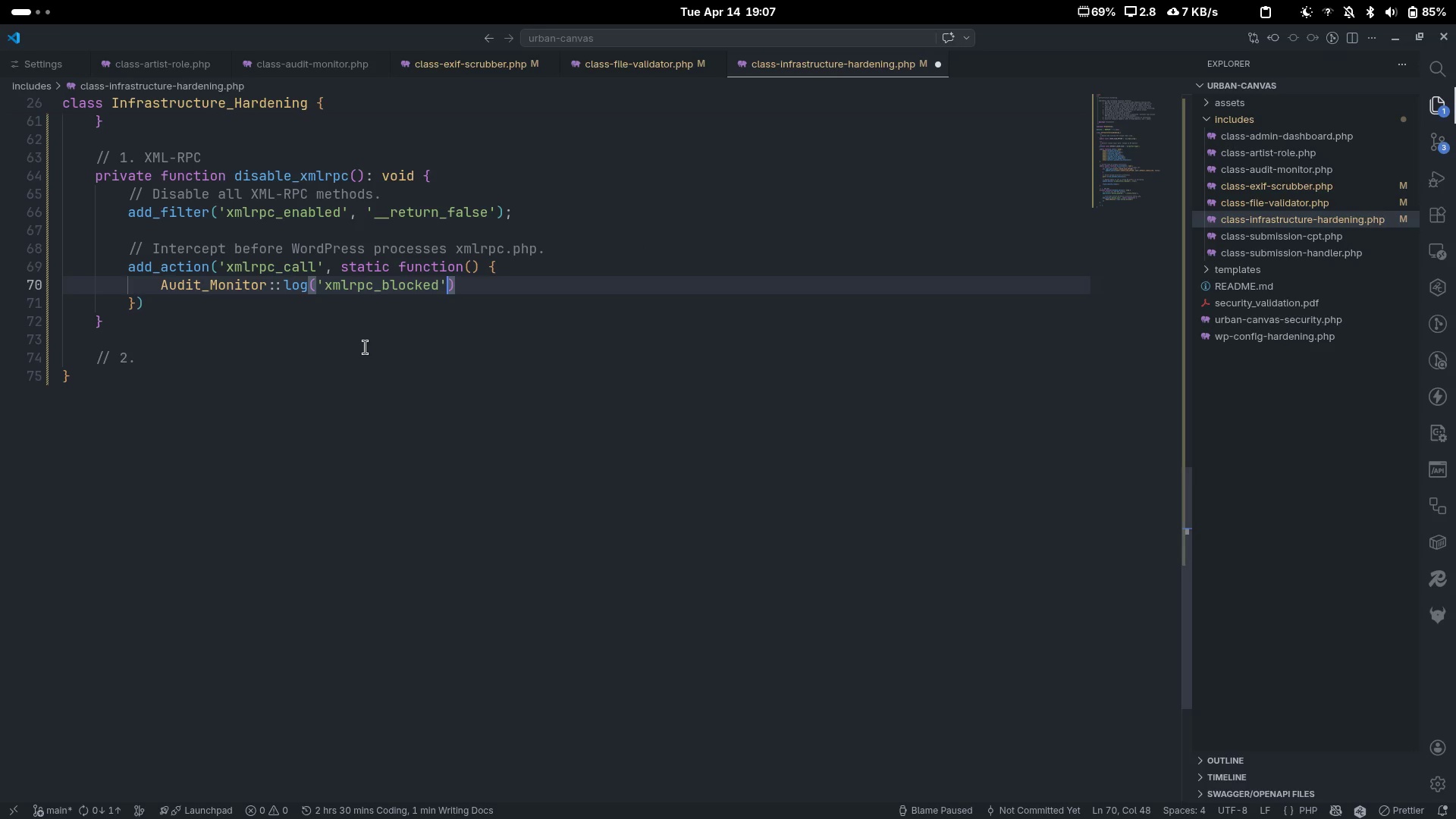 
type(, 'XML-RPC call blocked.)
 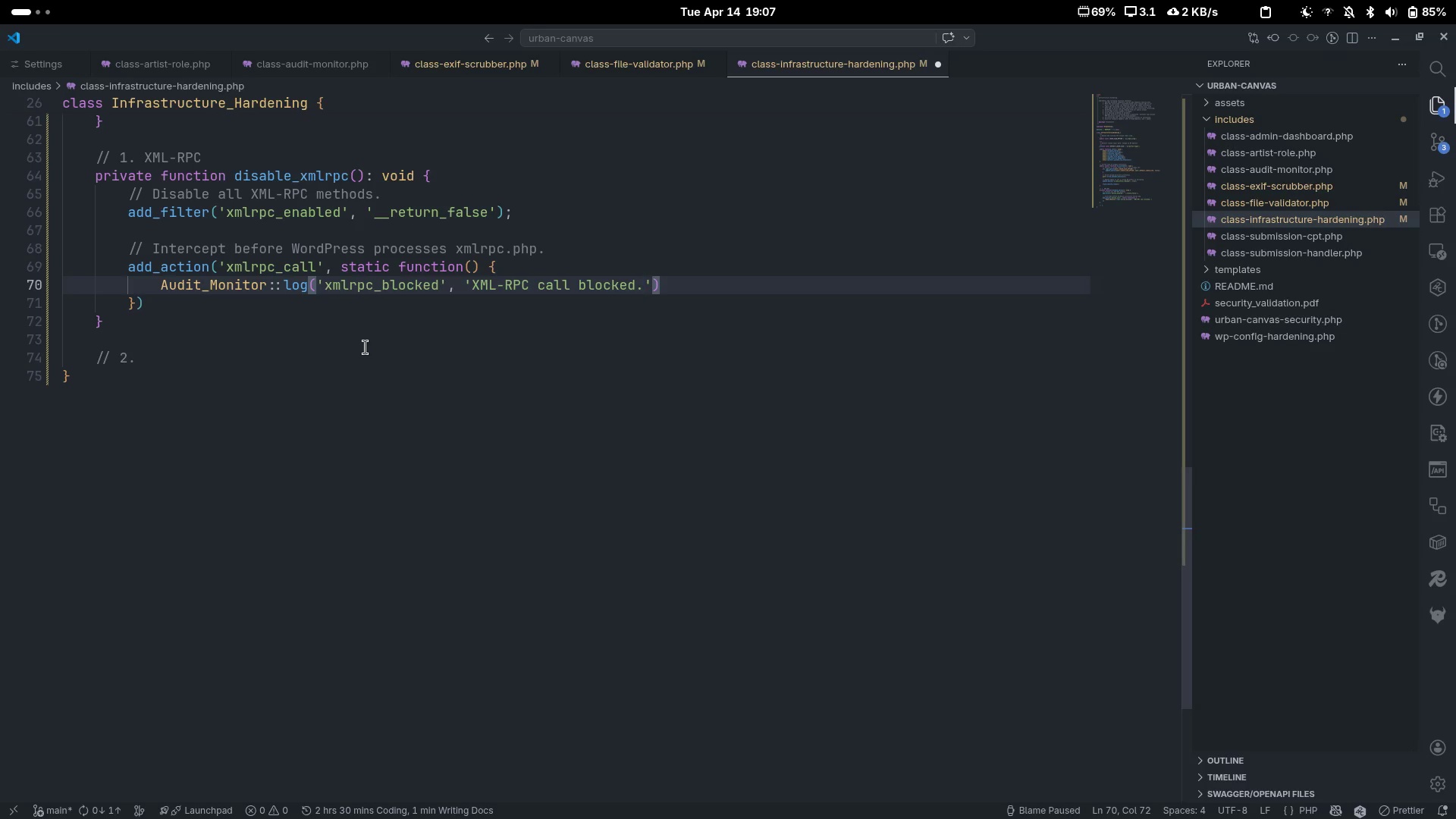 
key(Control+ArrowRight)
 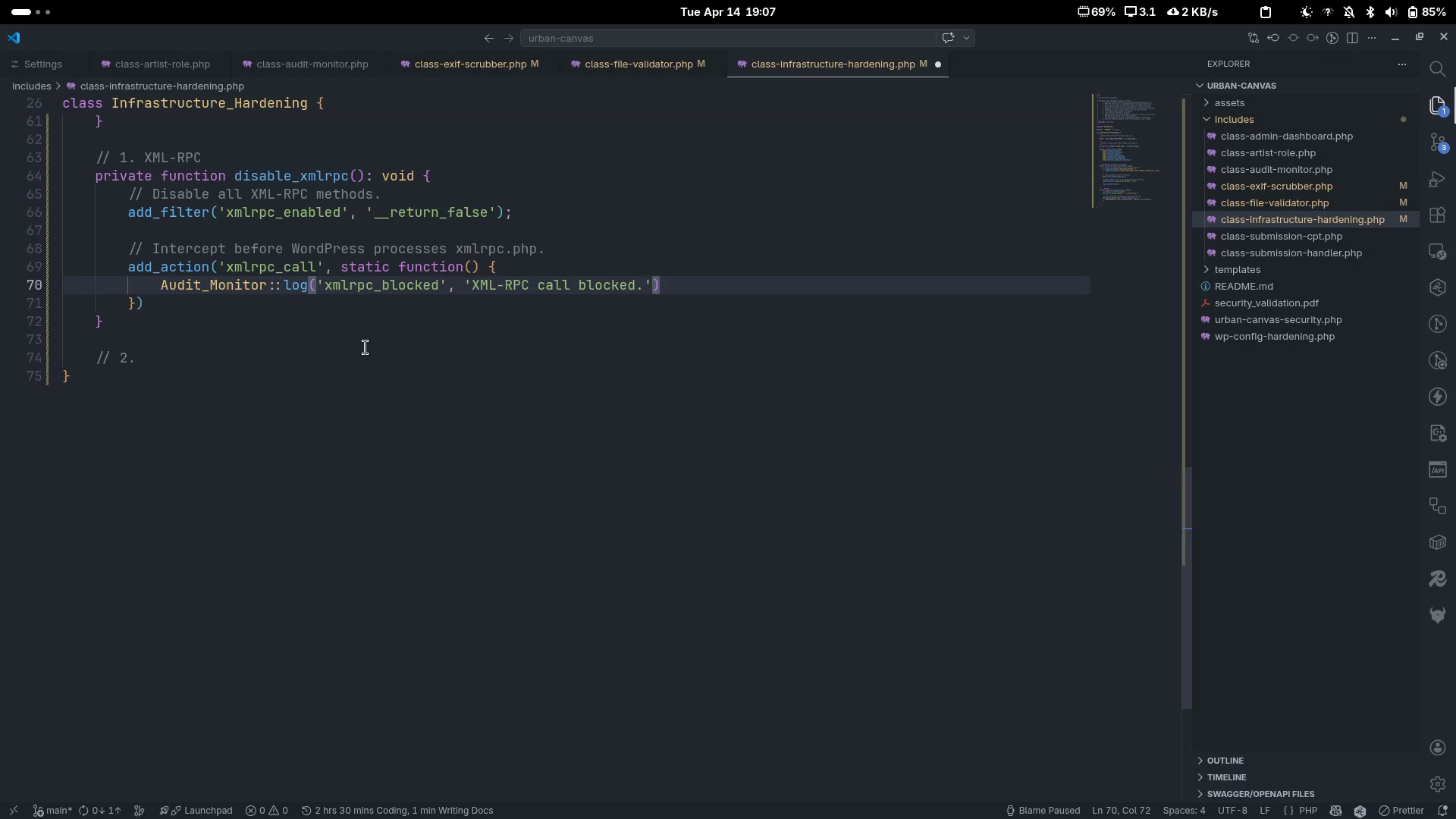 
key(Semicolon)
 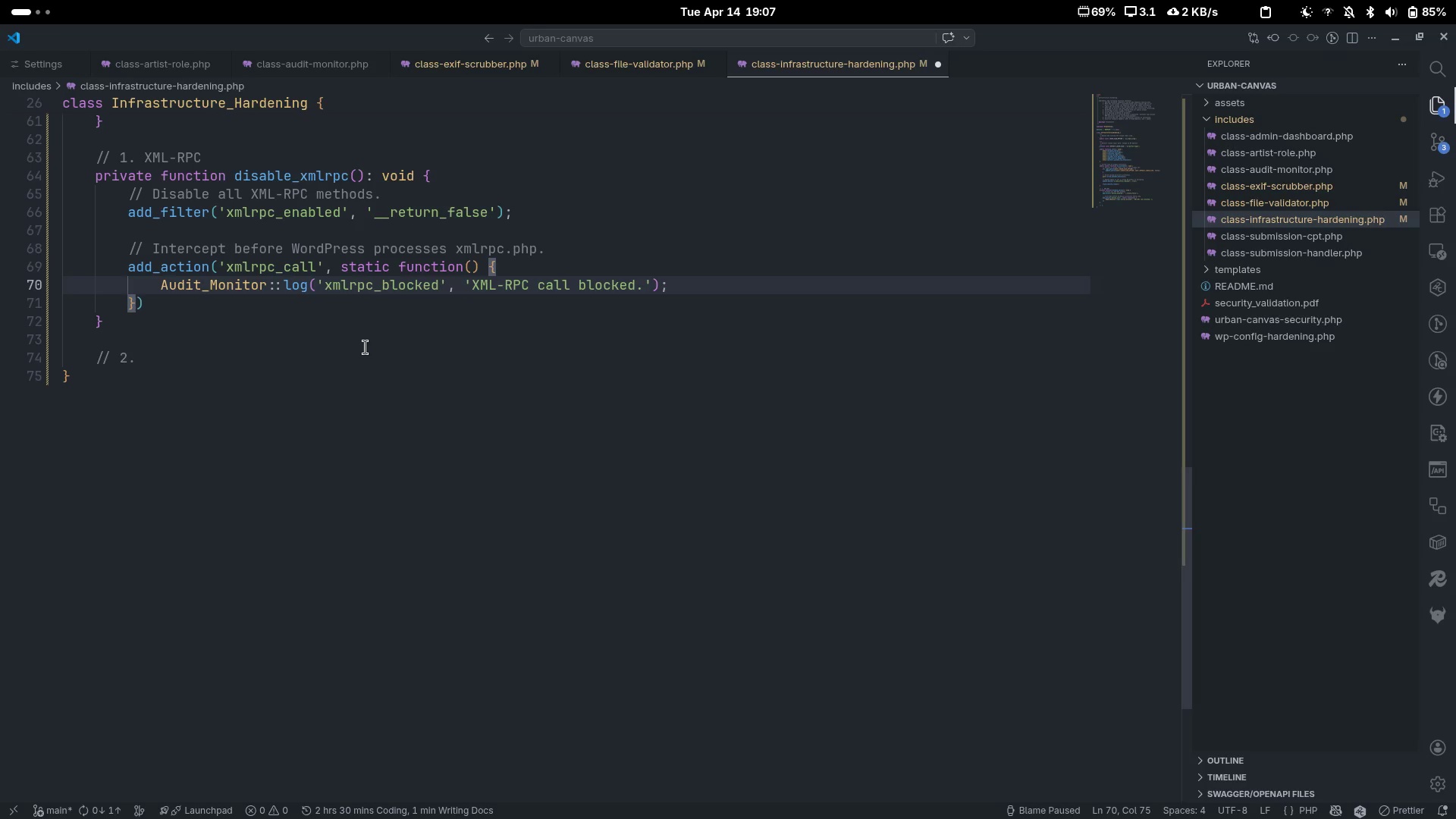 
key(Enter)
 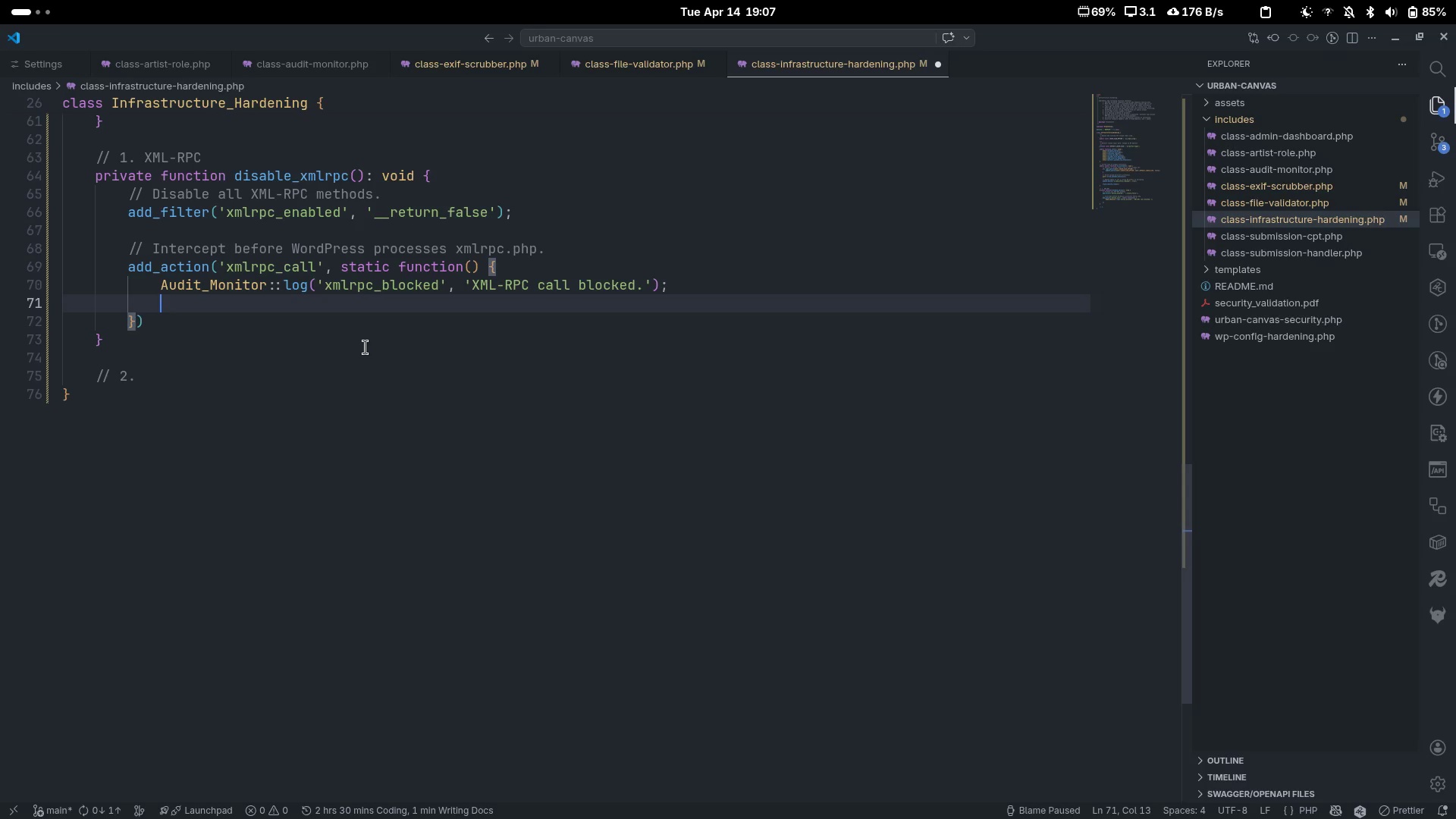 
type(wp_die()
 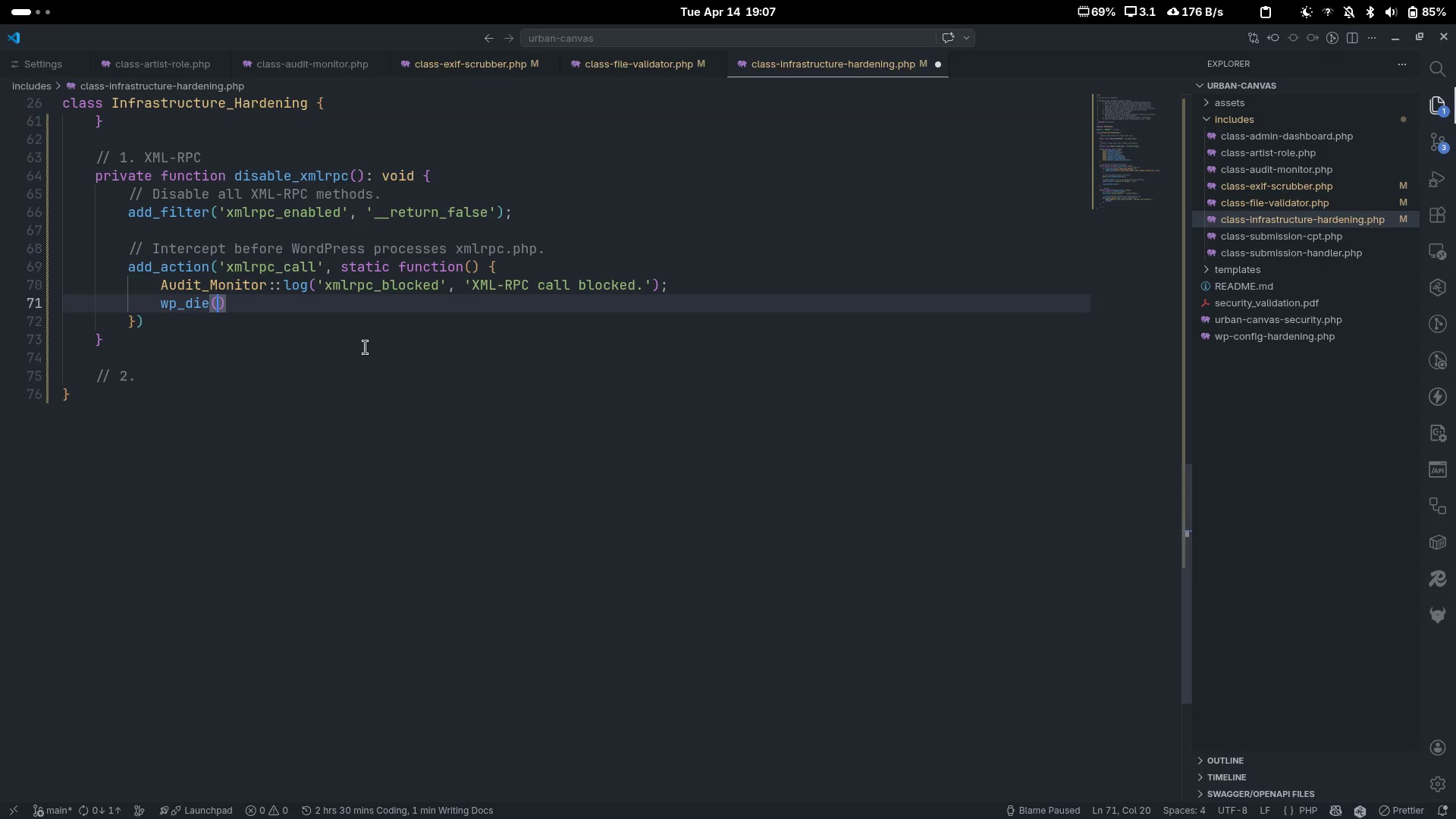 
key(Enter)
 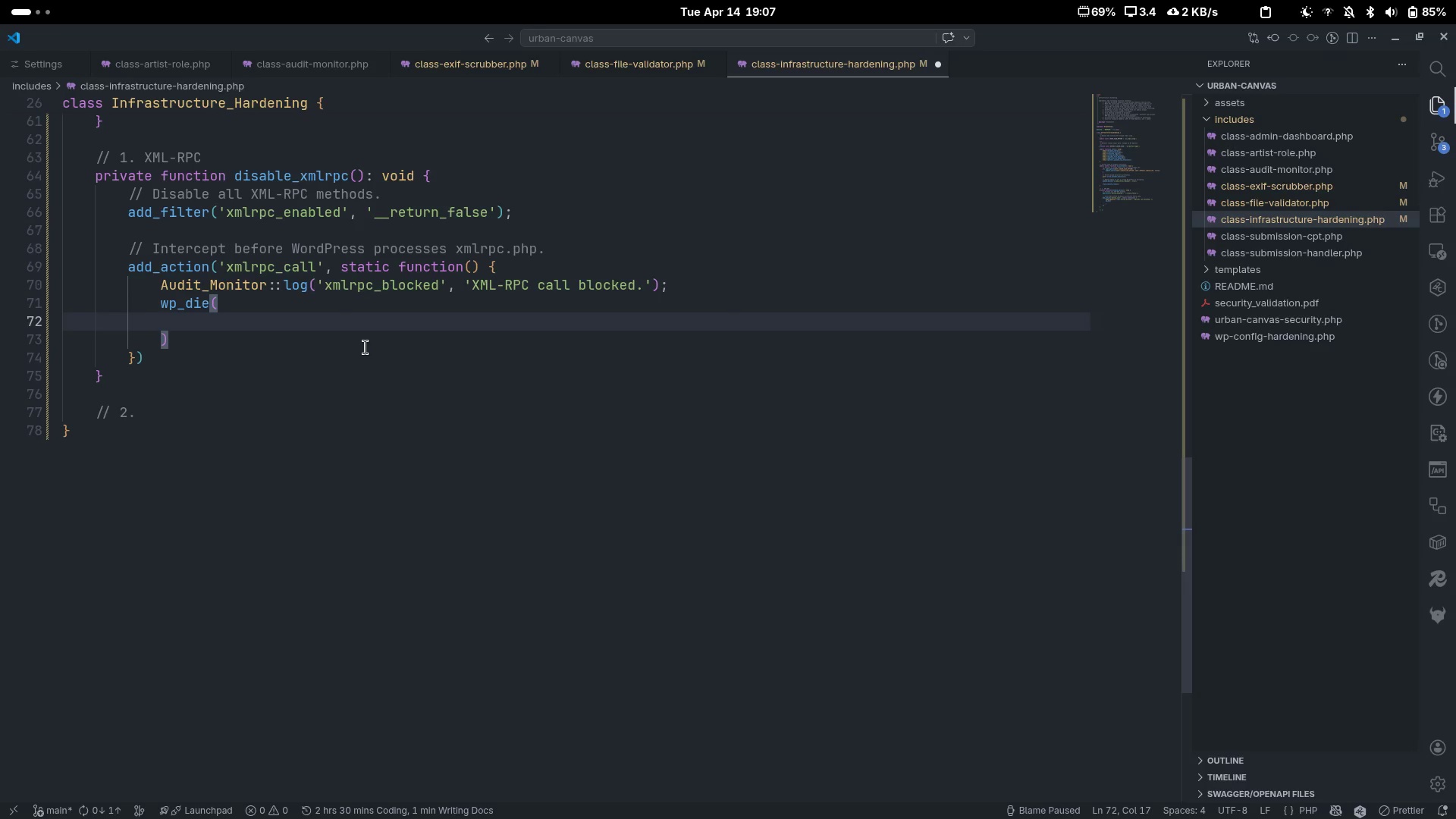 
type(esc_die)
 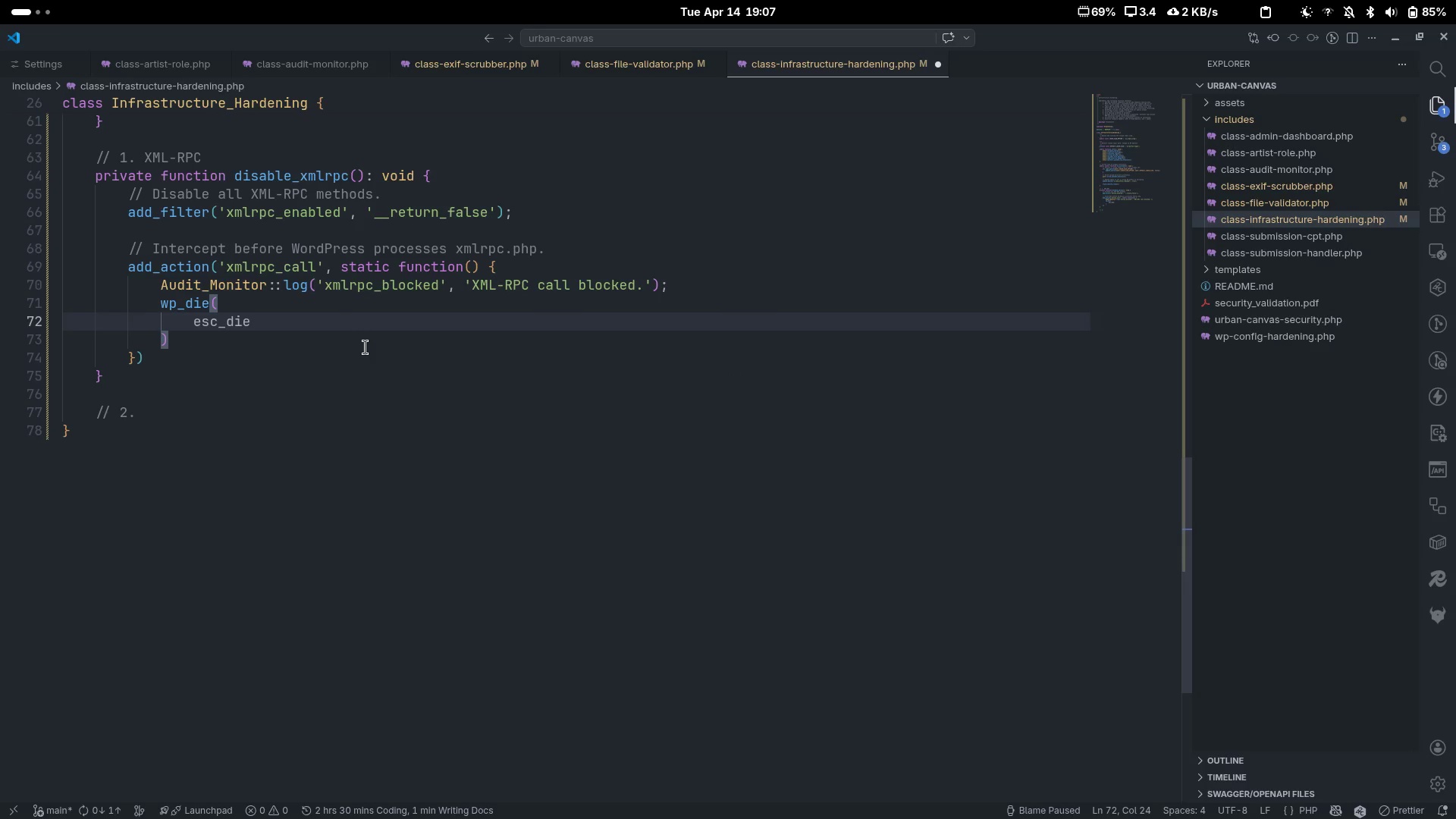 
key(Backspace)
key(Backspace)
key(Backspace)
type(gr)
key(Backspace)
key(Backspace)
type(html__('XML-RPC is disabled.)
 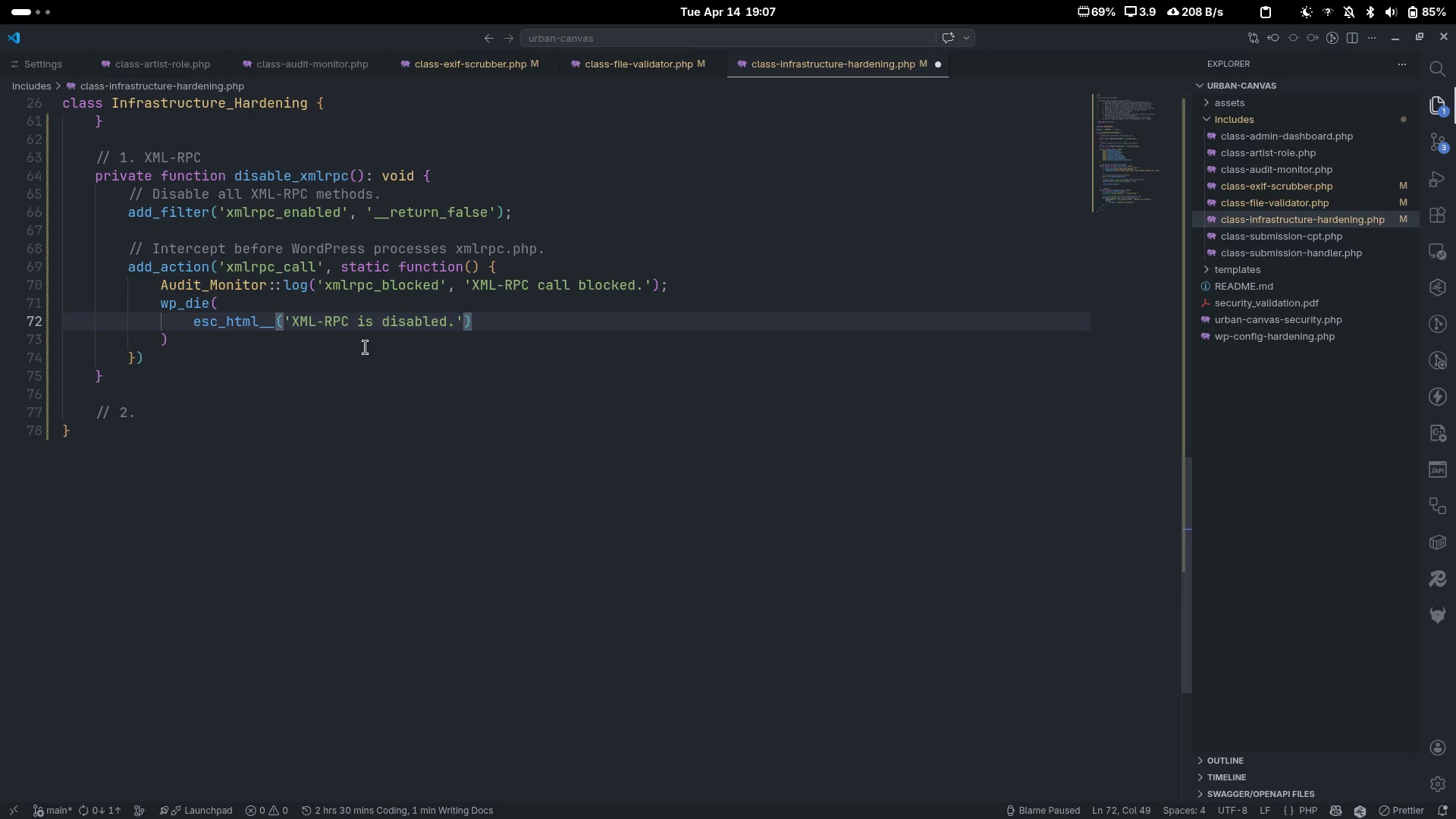 
 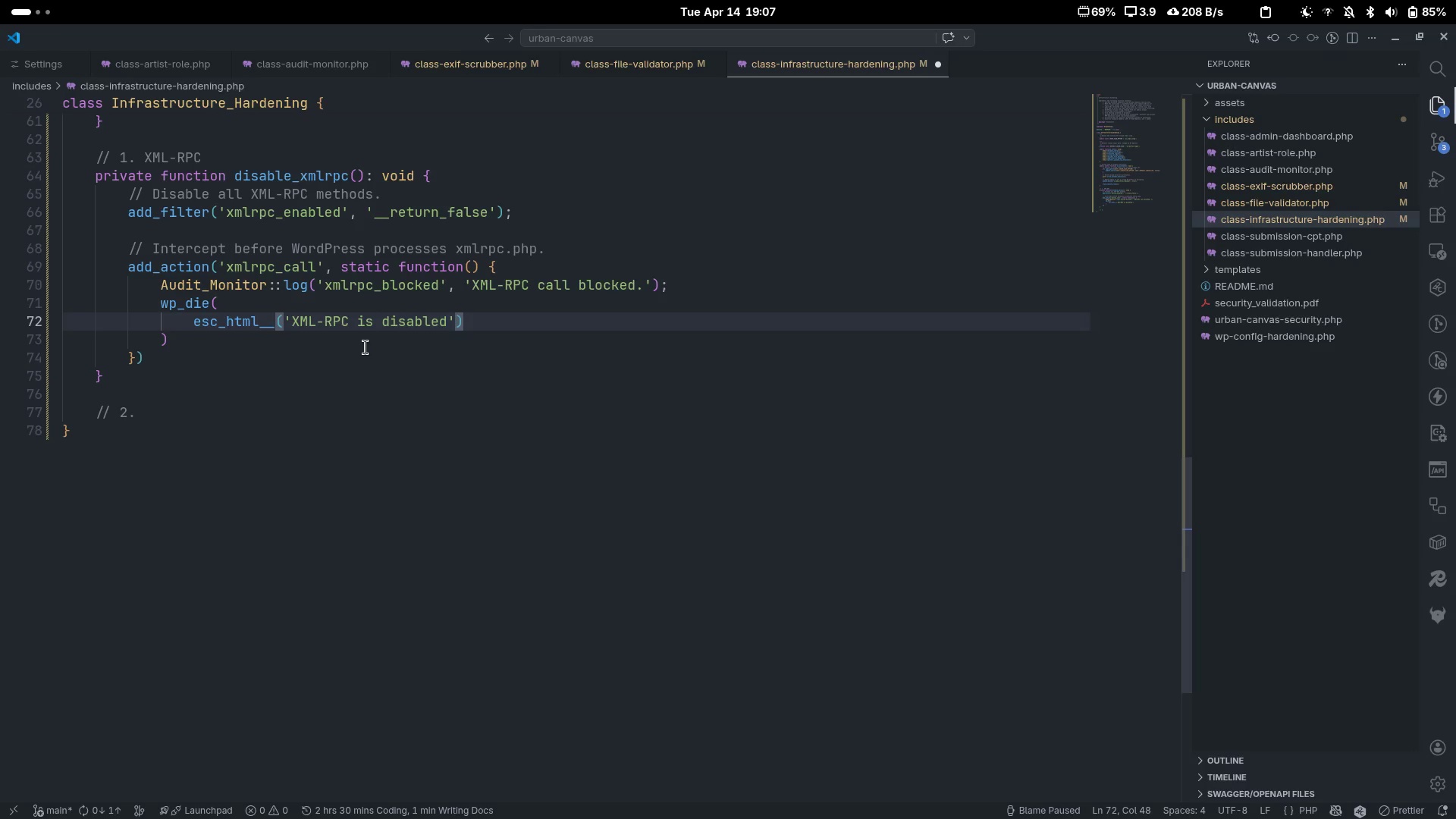 
key(ArrowRight)
 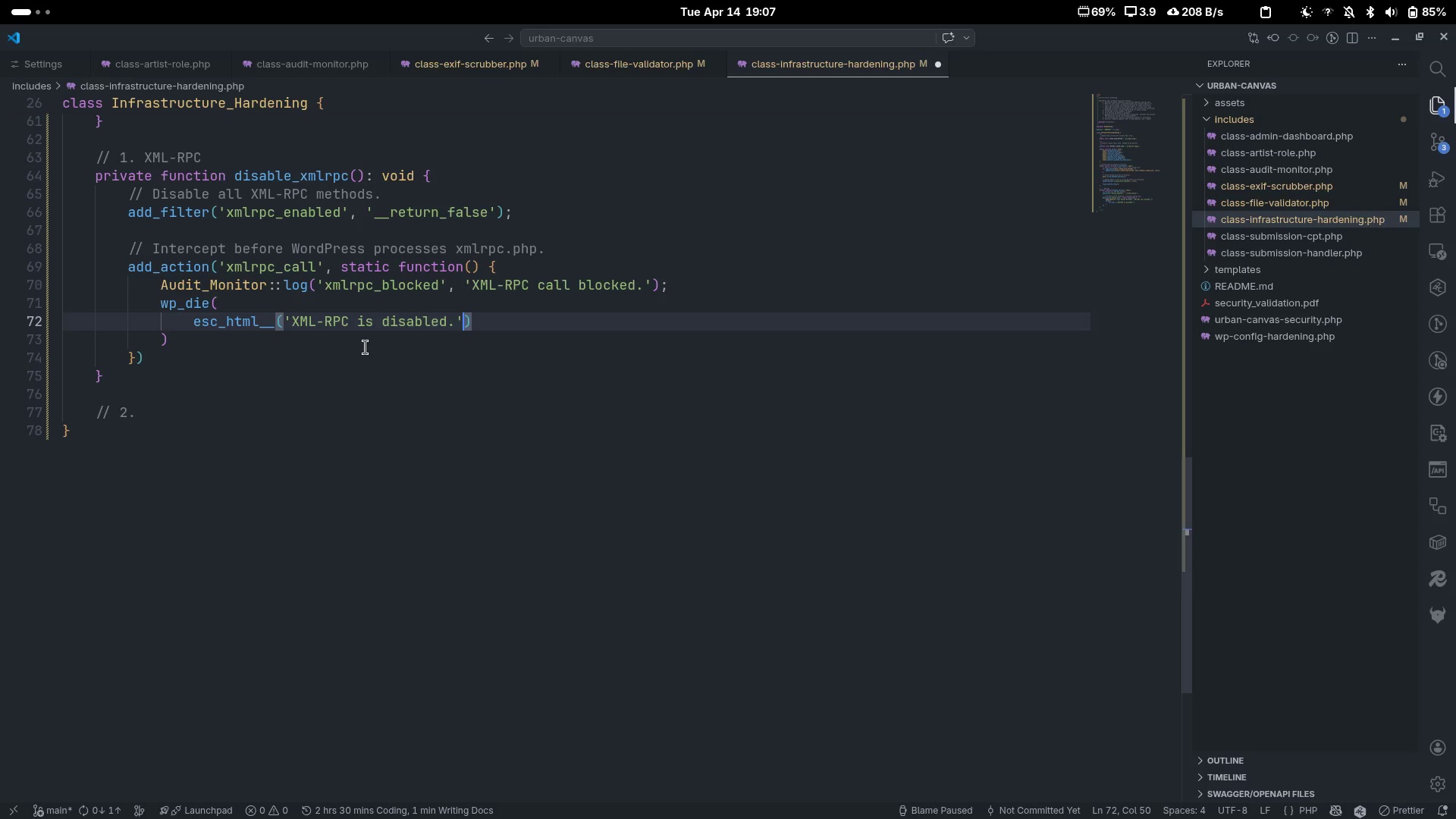 
type( )
key(Backspace)
type(, 'ua)
key(Backspace)
type(rab)
key(Backspace)
key(Backspace)
type(ban-canvas)
 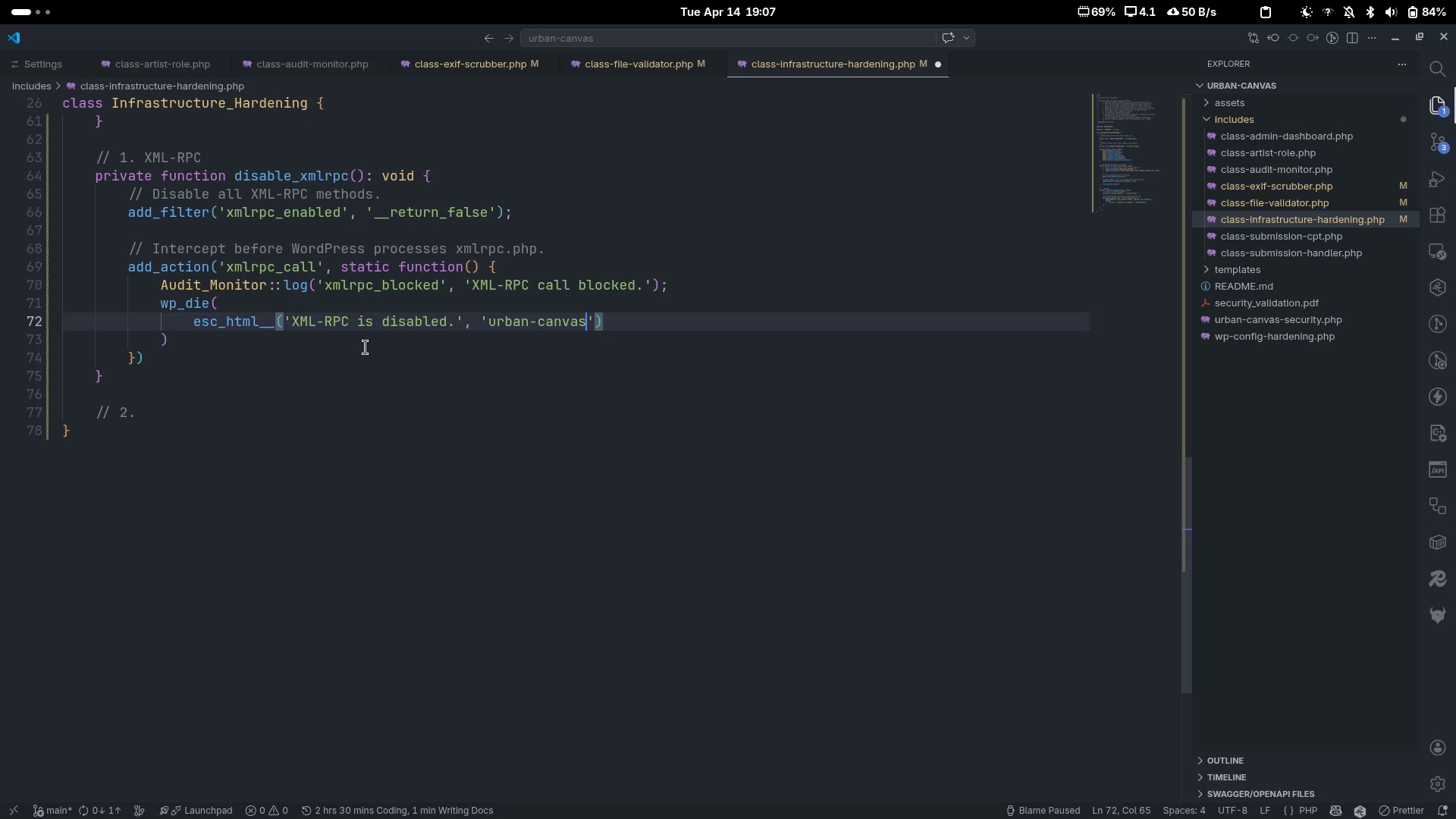 
key(Control+ControlLeft)
 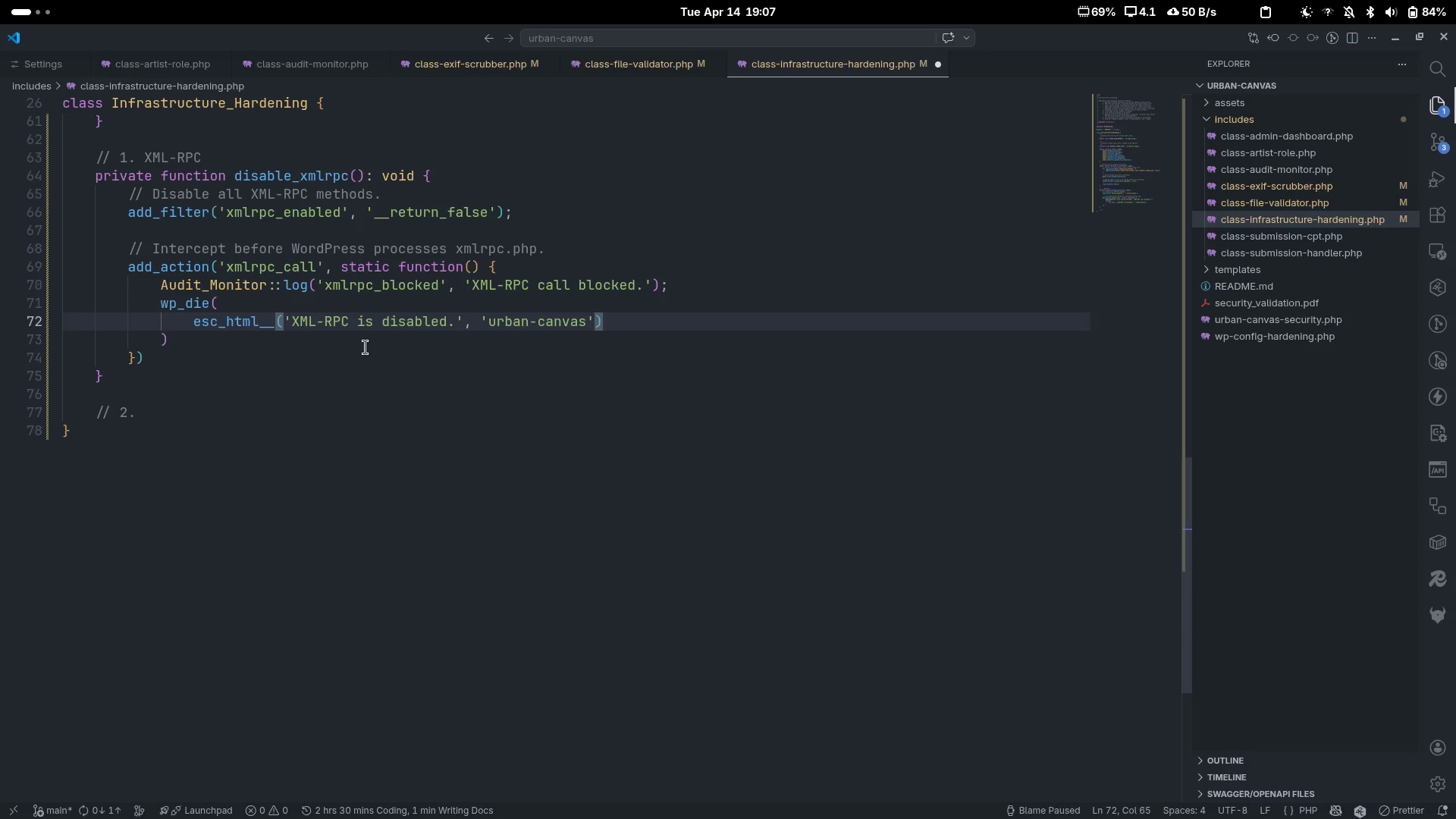 
key(Control+ArrowRight)
 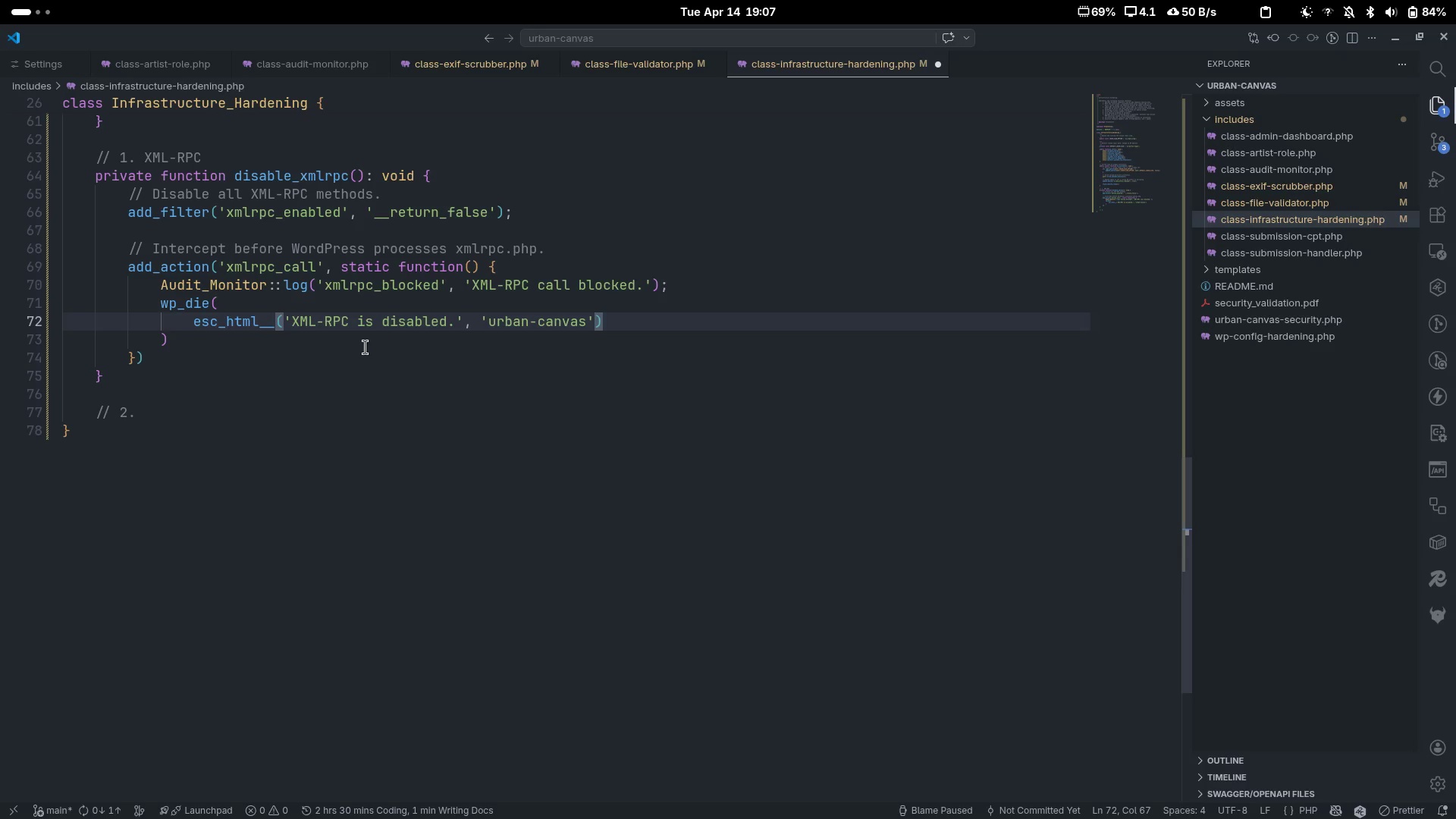 
key(Comma)
 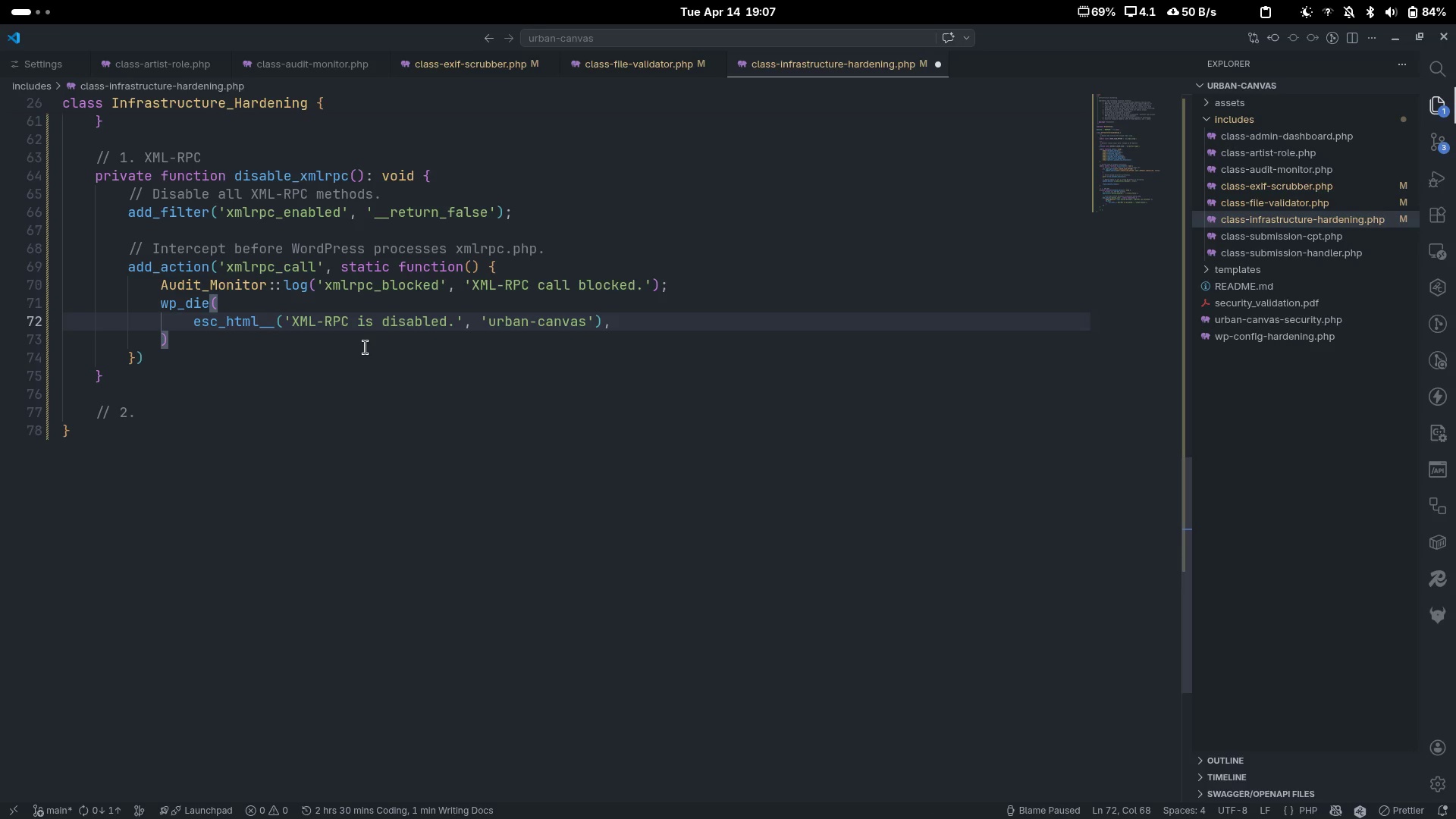 
key(Enter)
 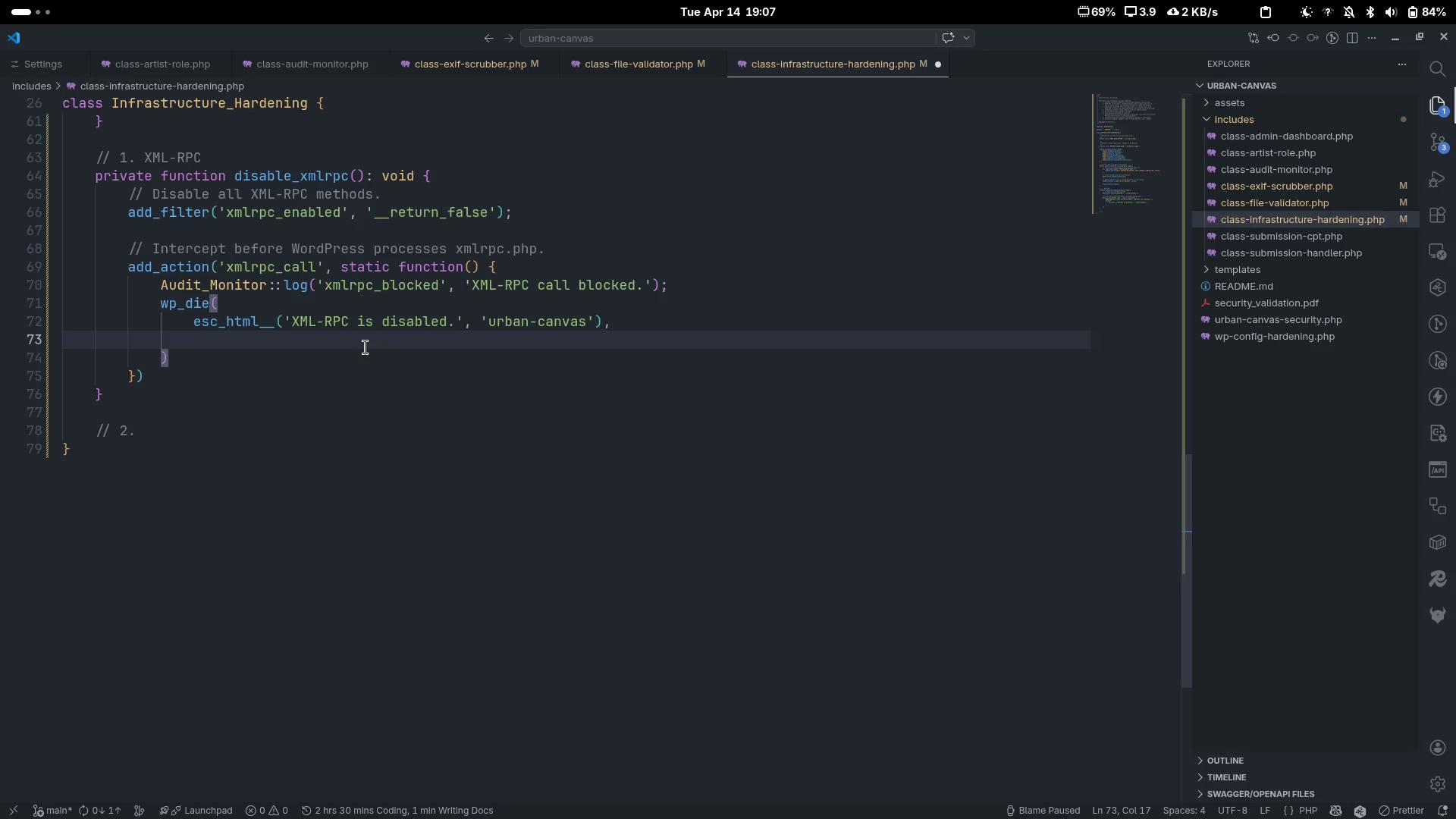 
type(esc_html__('Forbidden)
 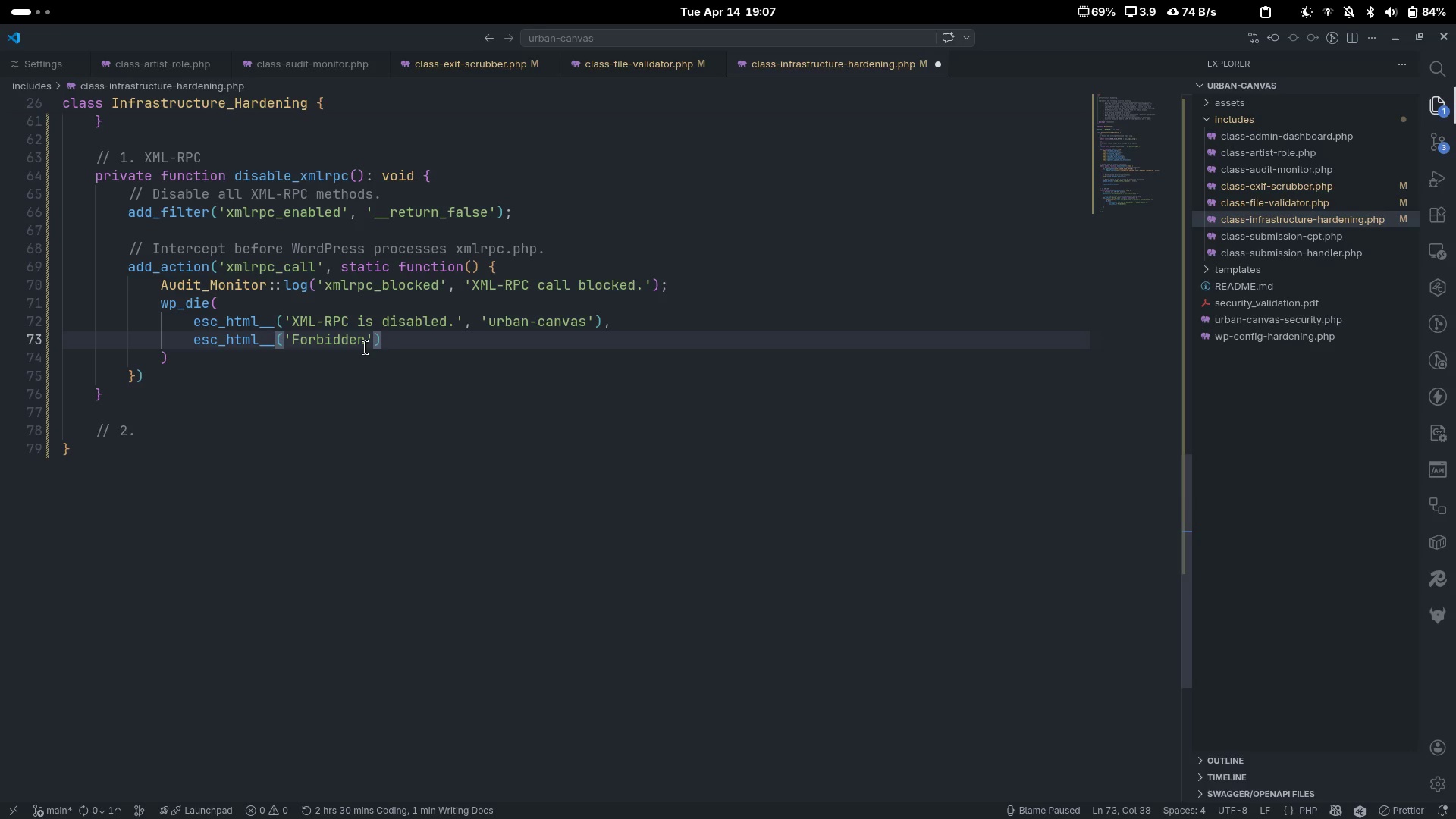 
key(ArrowRight)
 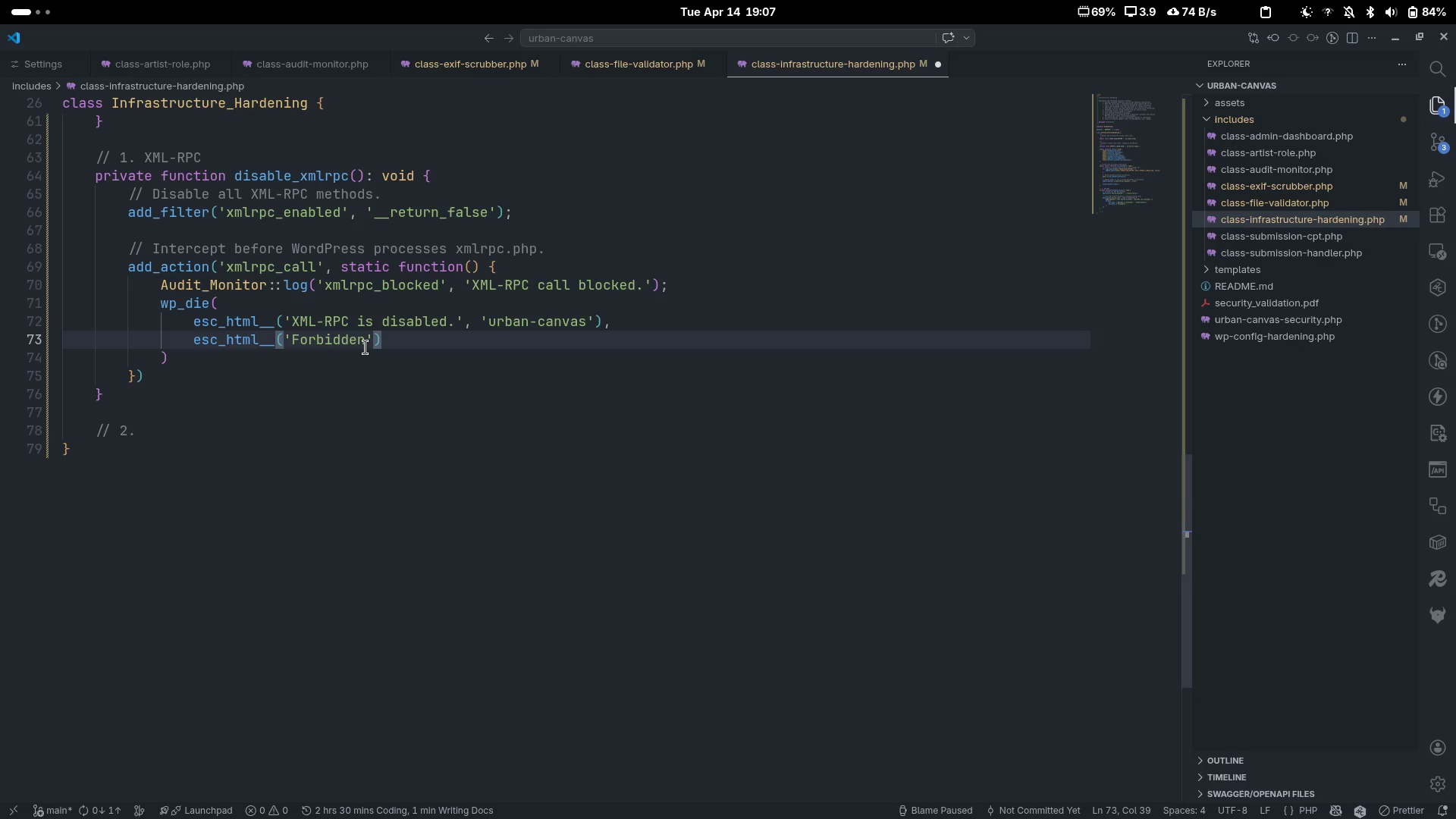 
type(, 'urban-canvas)
 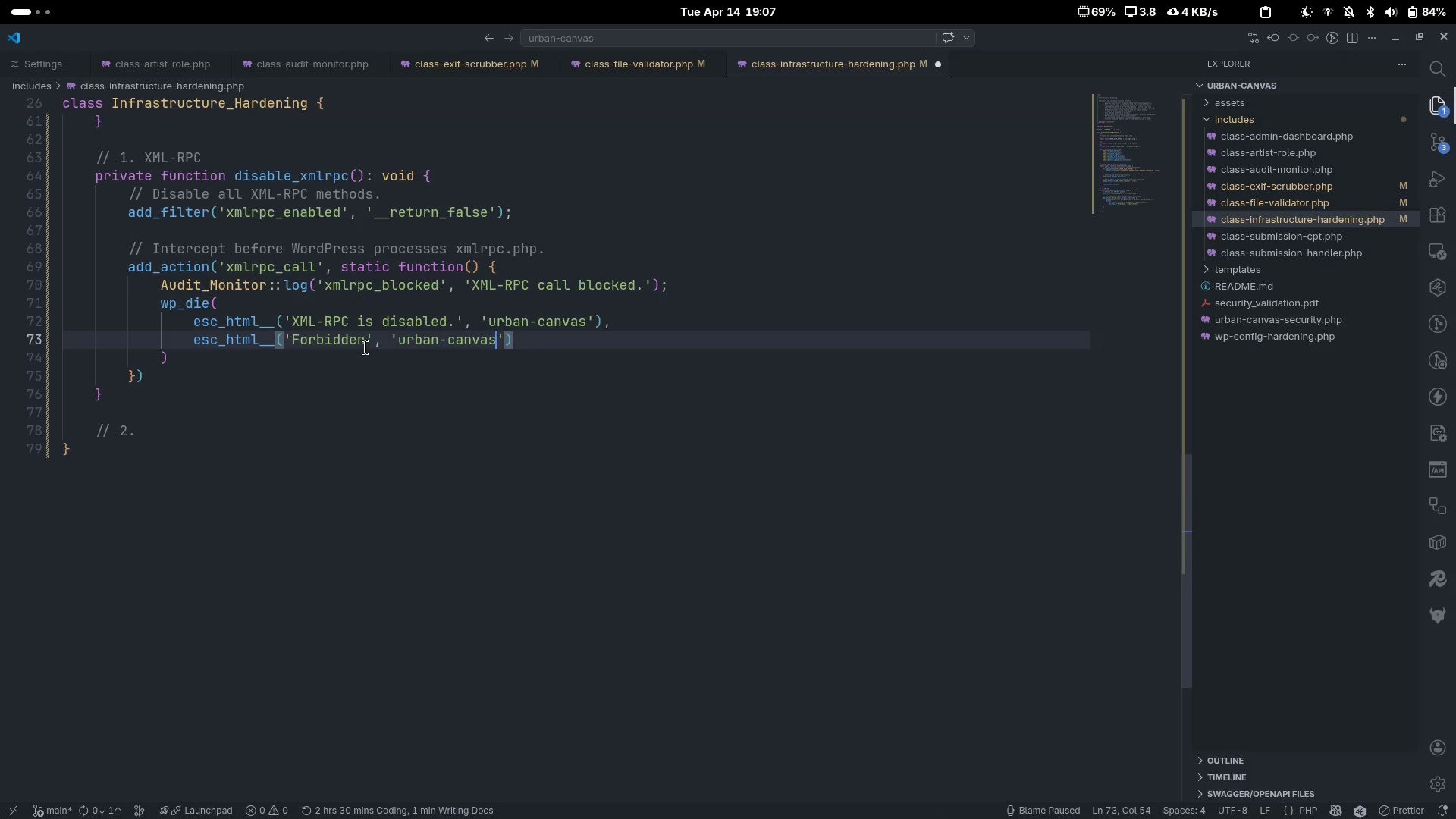 
key(Control+ArrowRight)
 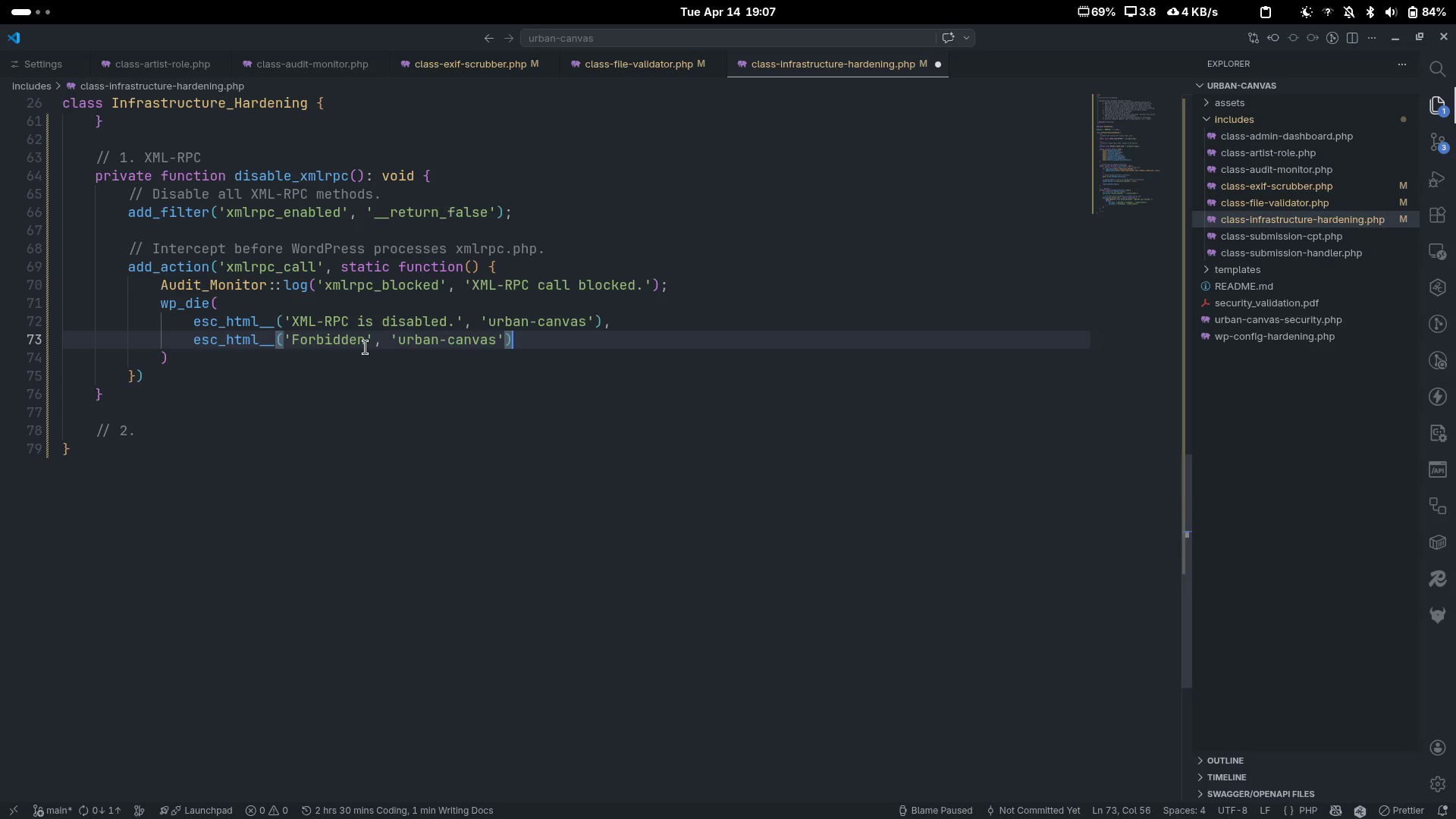 
key(Comma)
 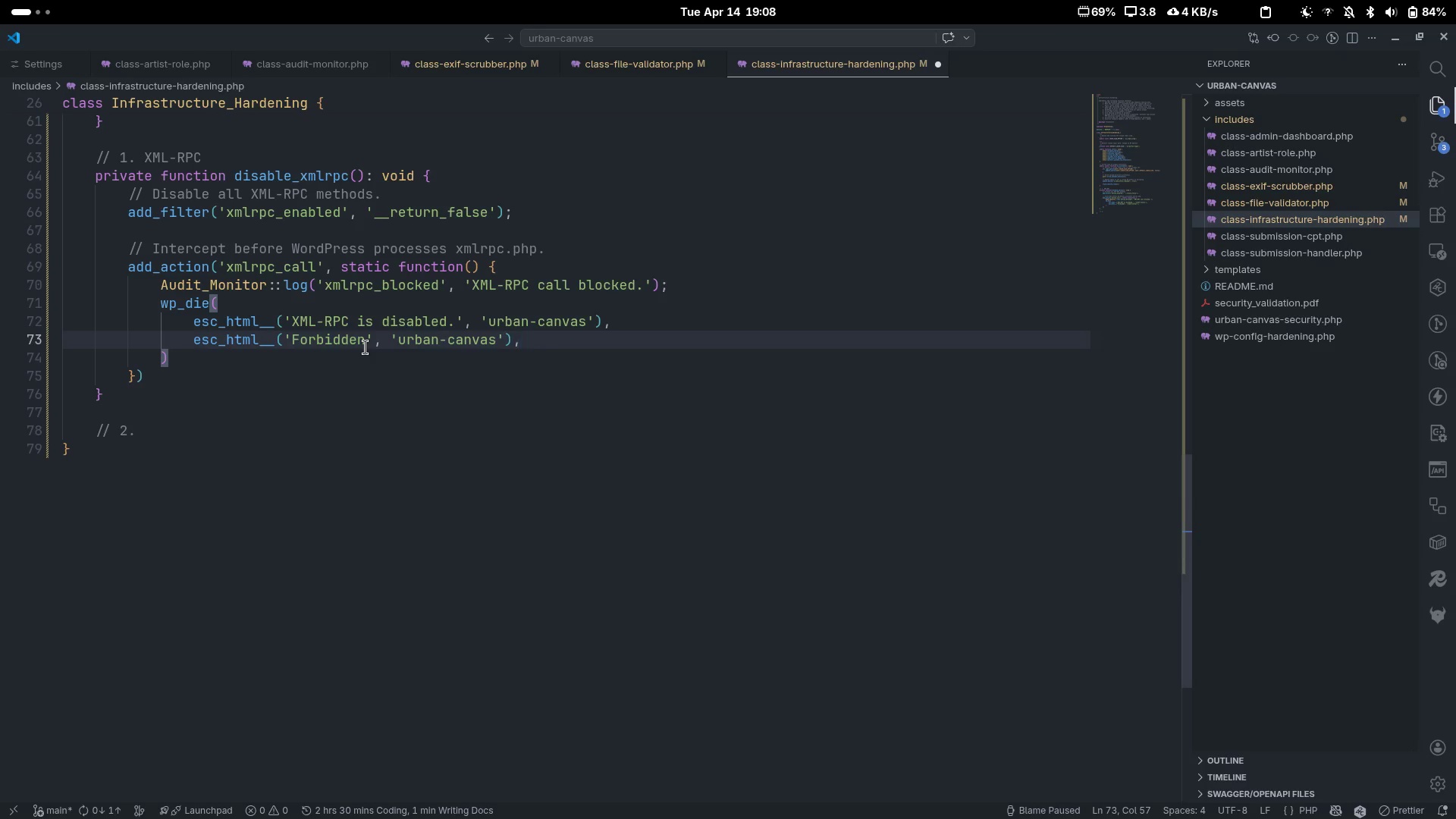 
key(Enter)
 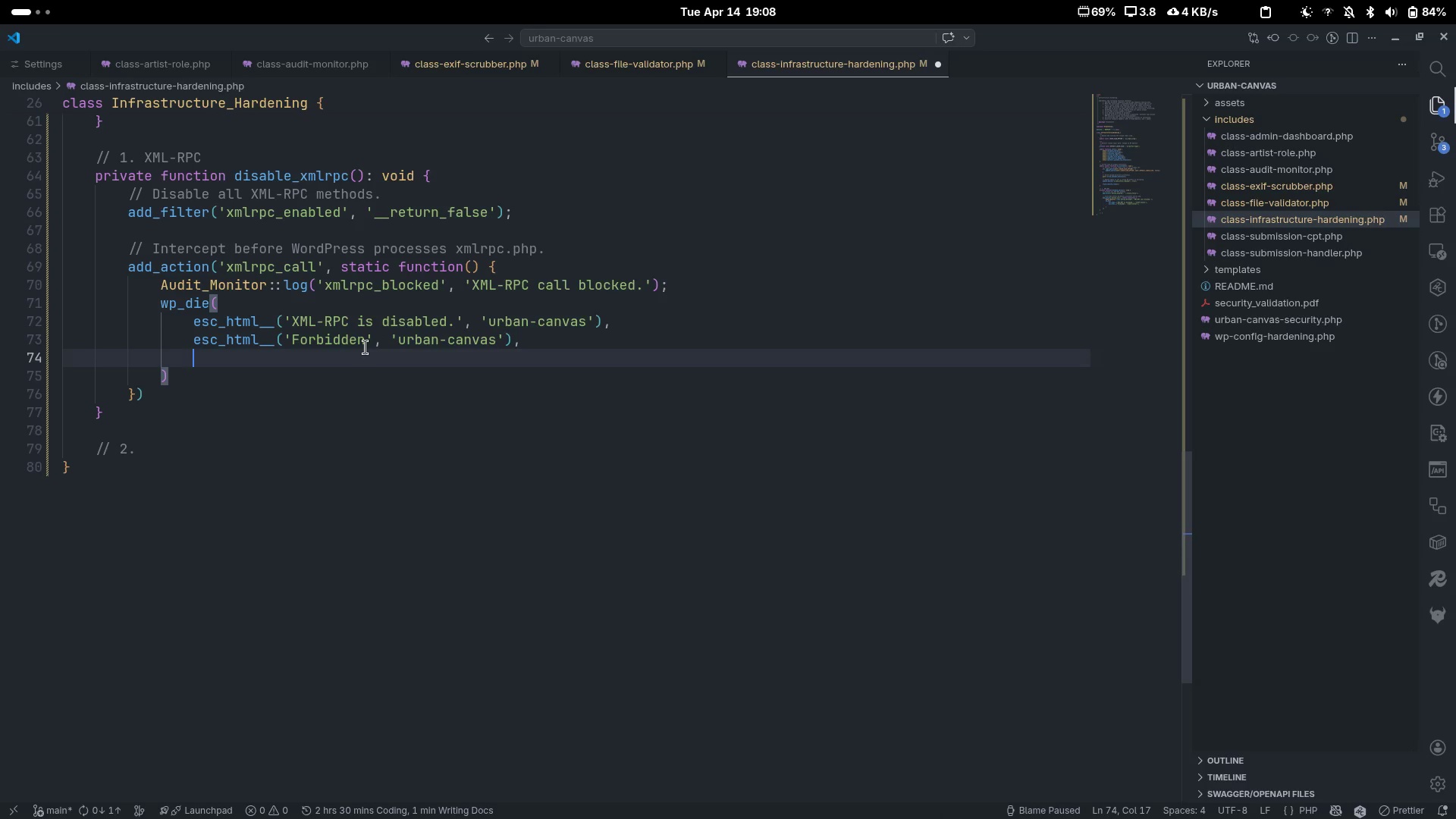 
type(p)
key(Backspace)
type(['response)
 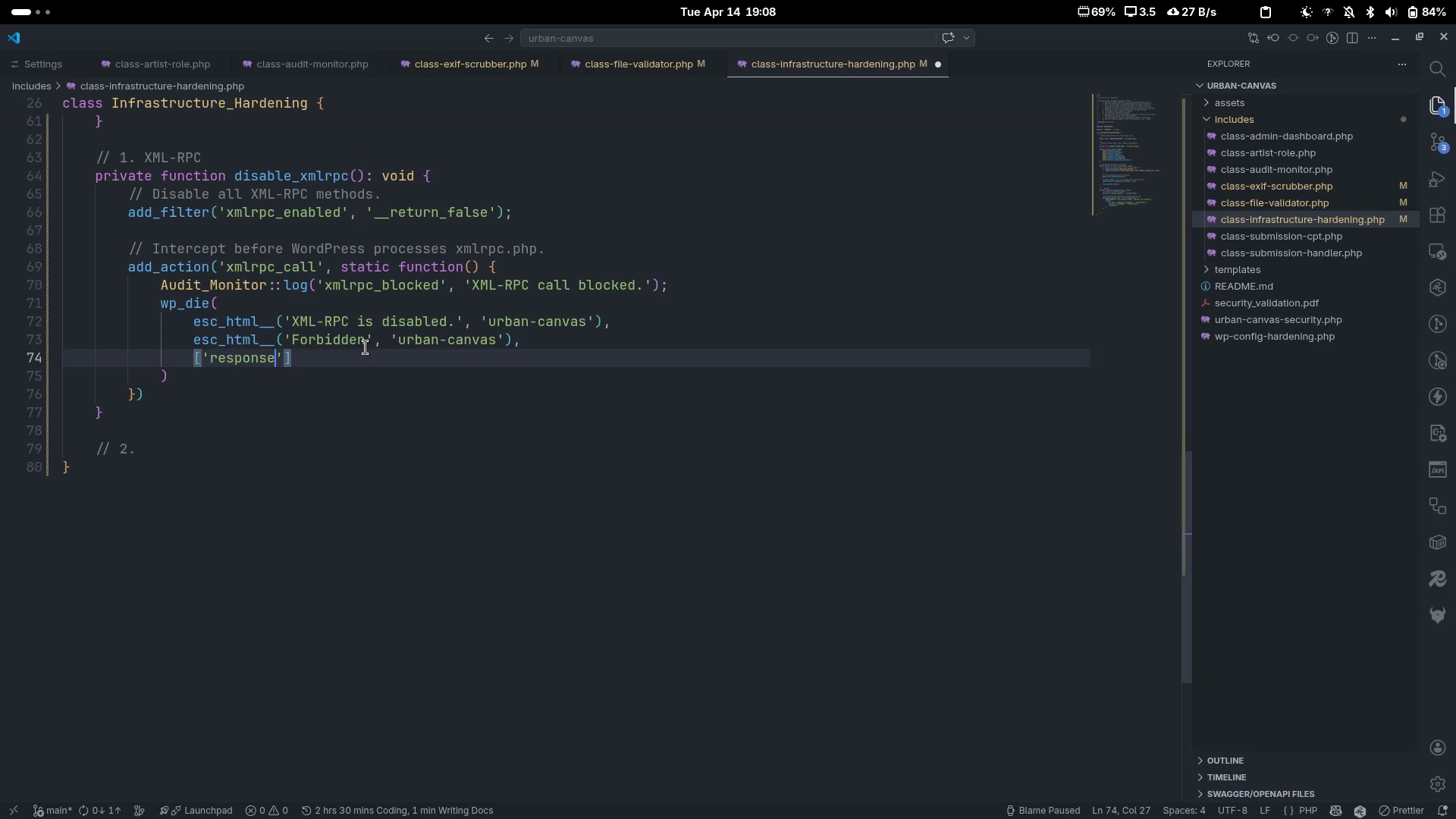 
key(ArrowRight)
 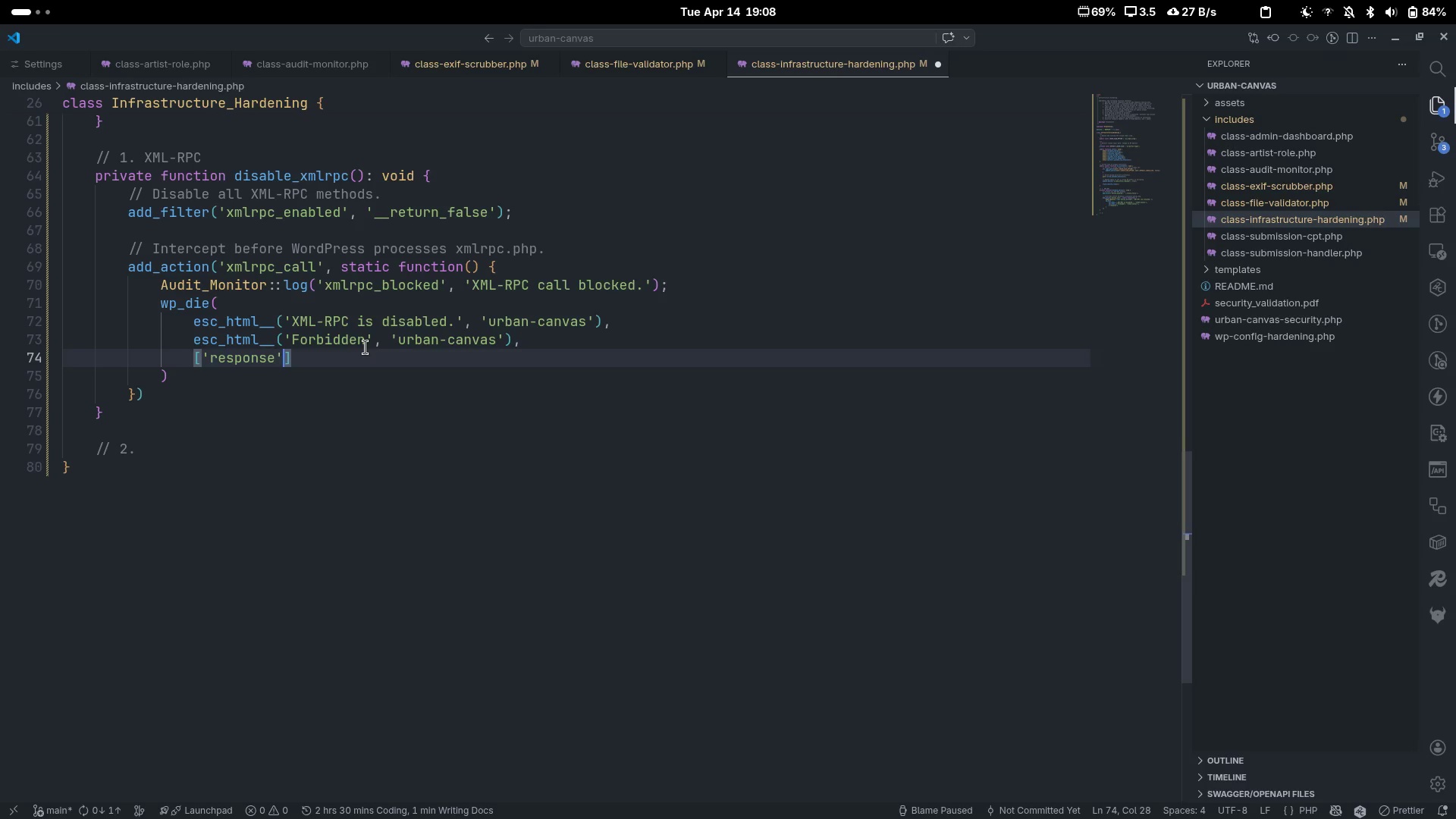 
key(Space)
 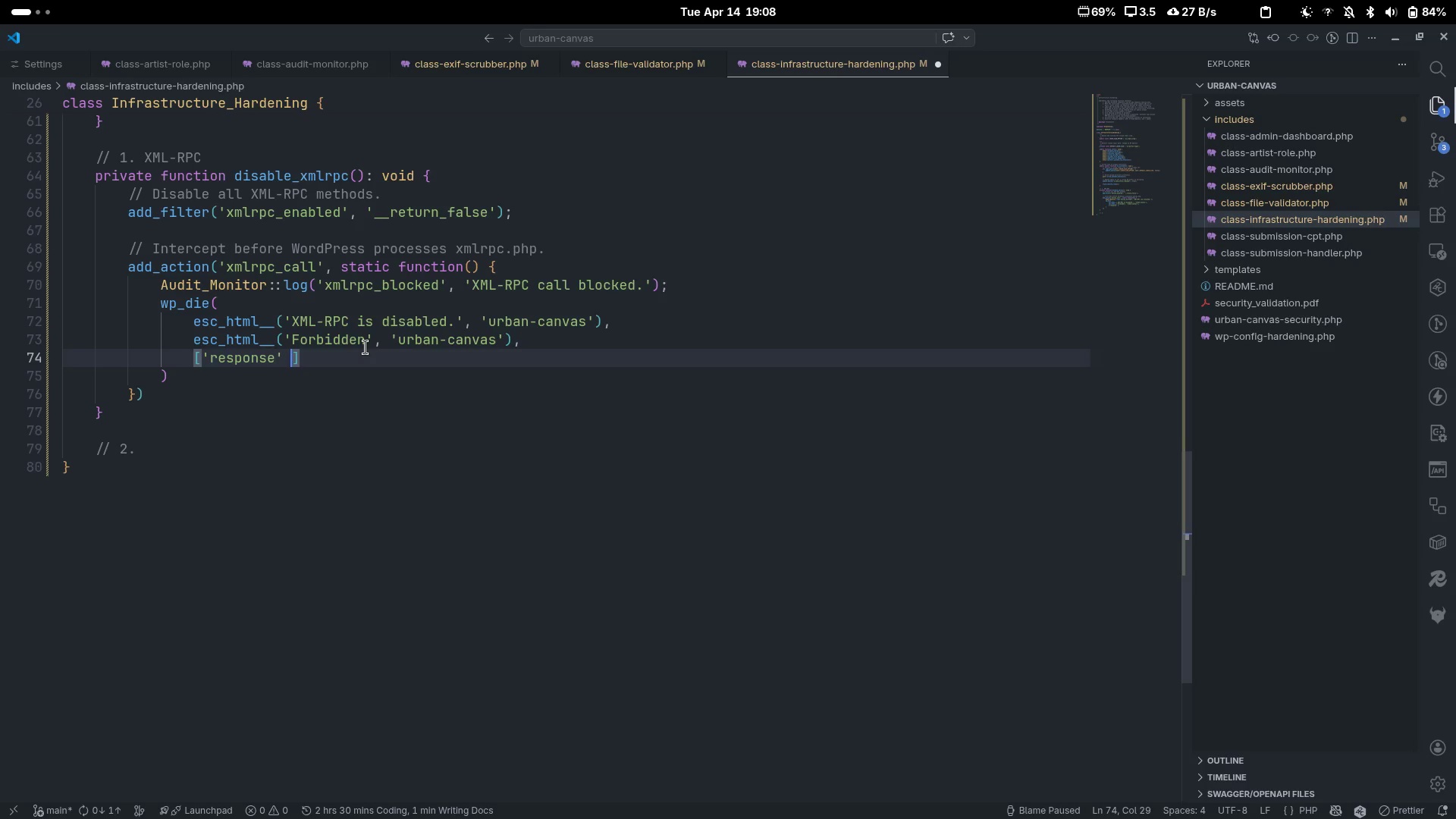 
key(Equal)
 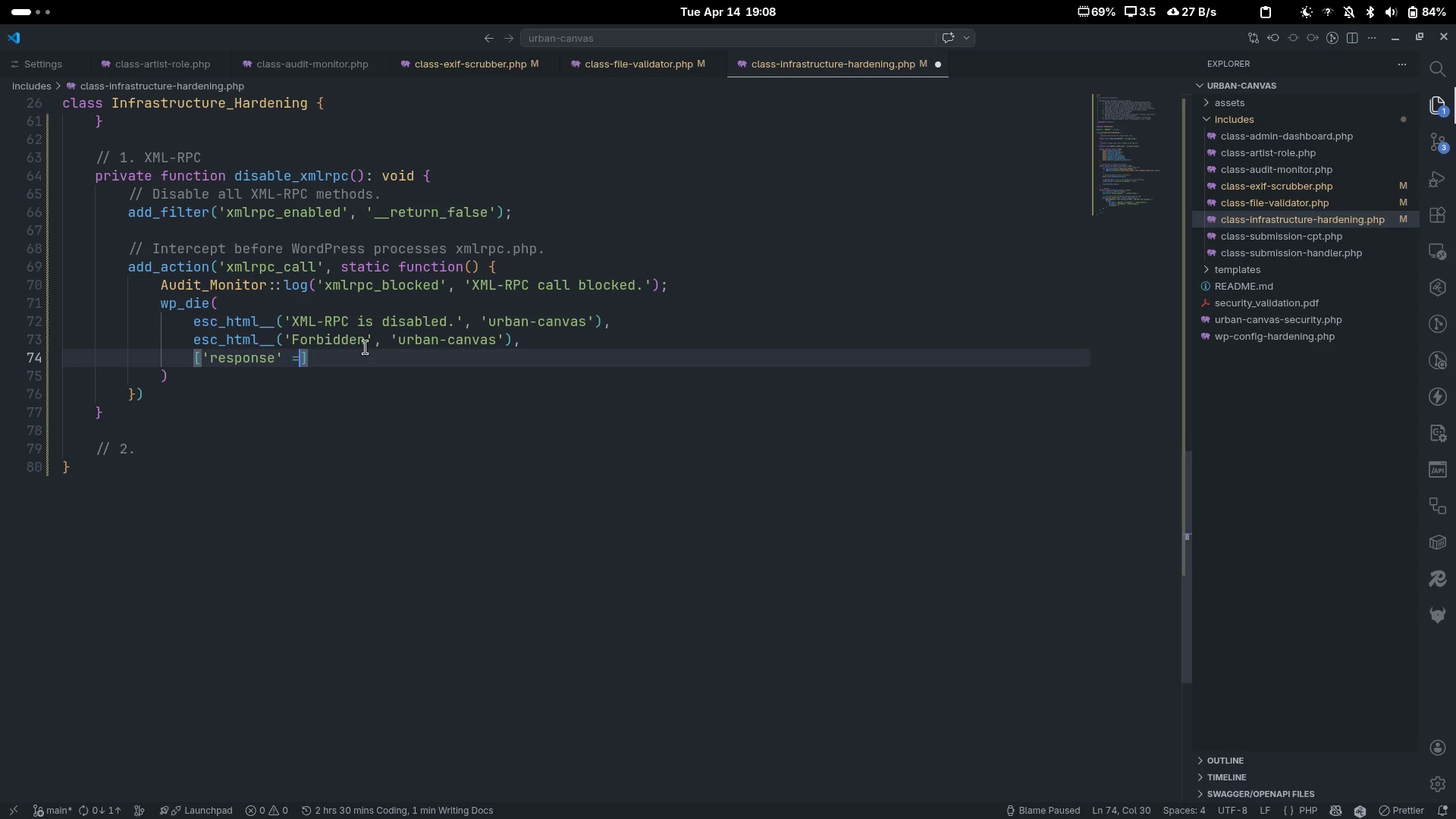 
key(Shift+ShiftLeft)
 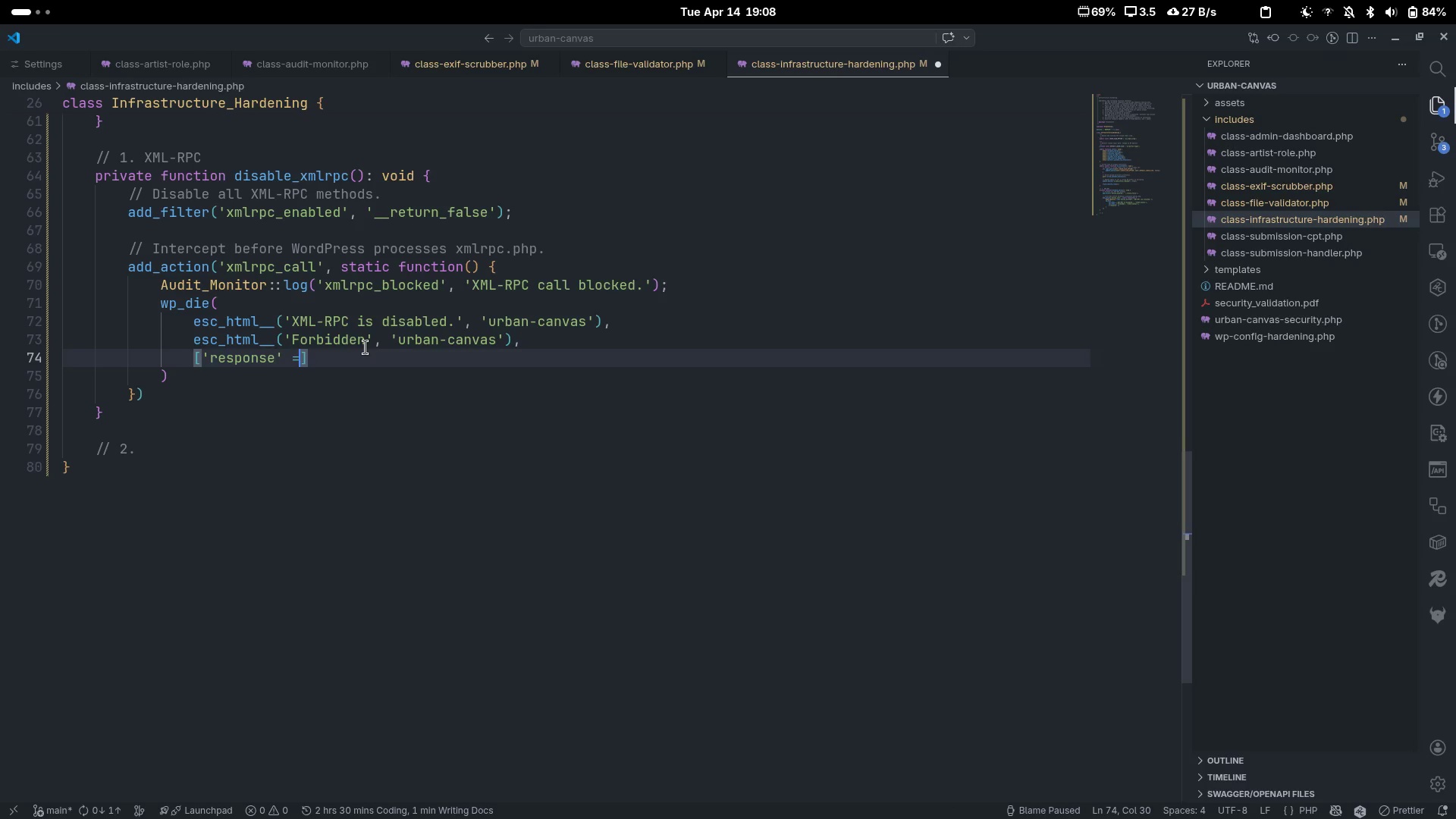 
key(Shift+Period)
 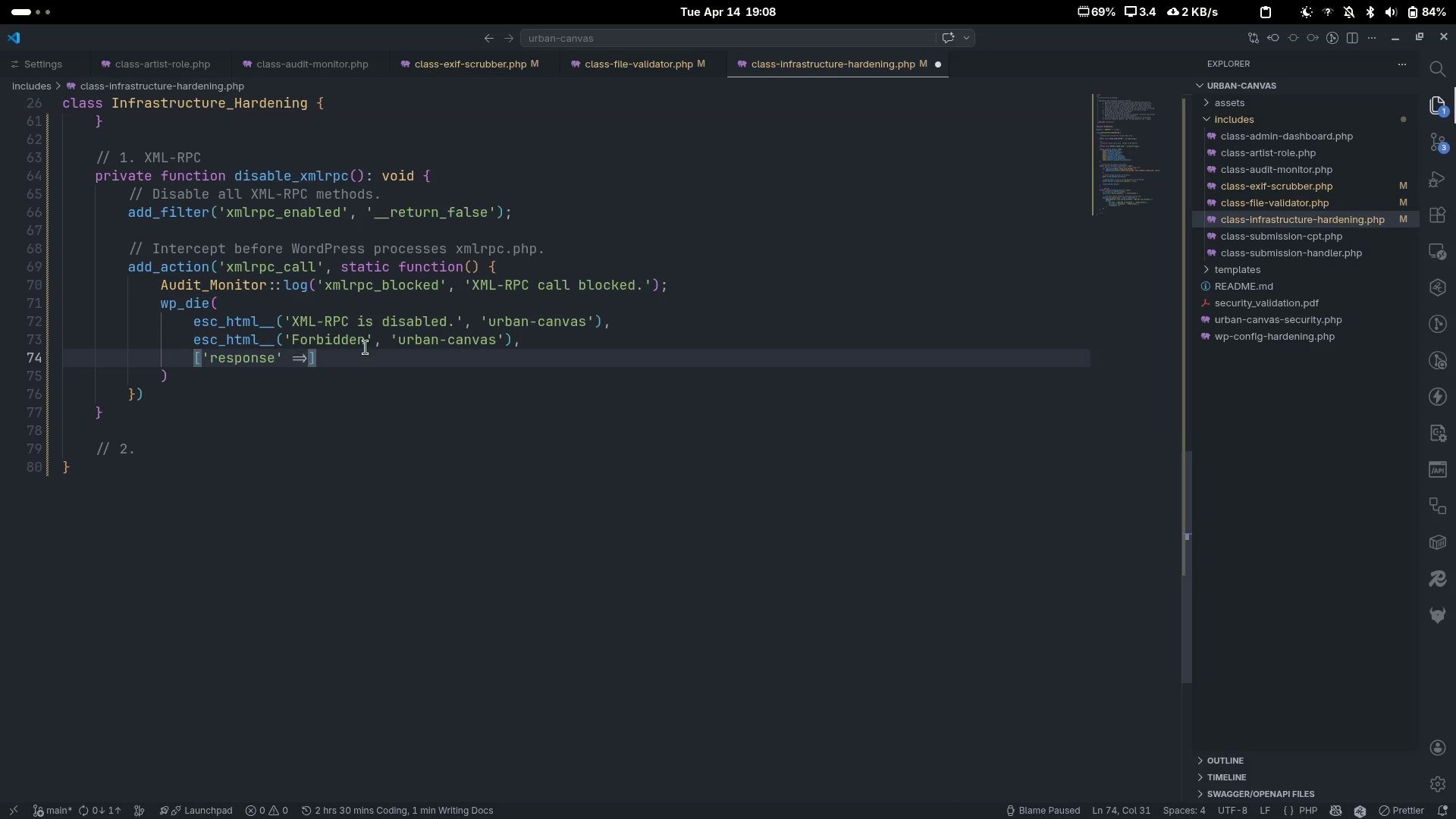 
key(Space)
 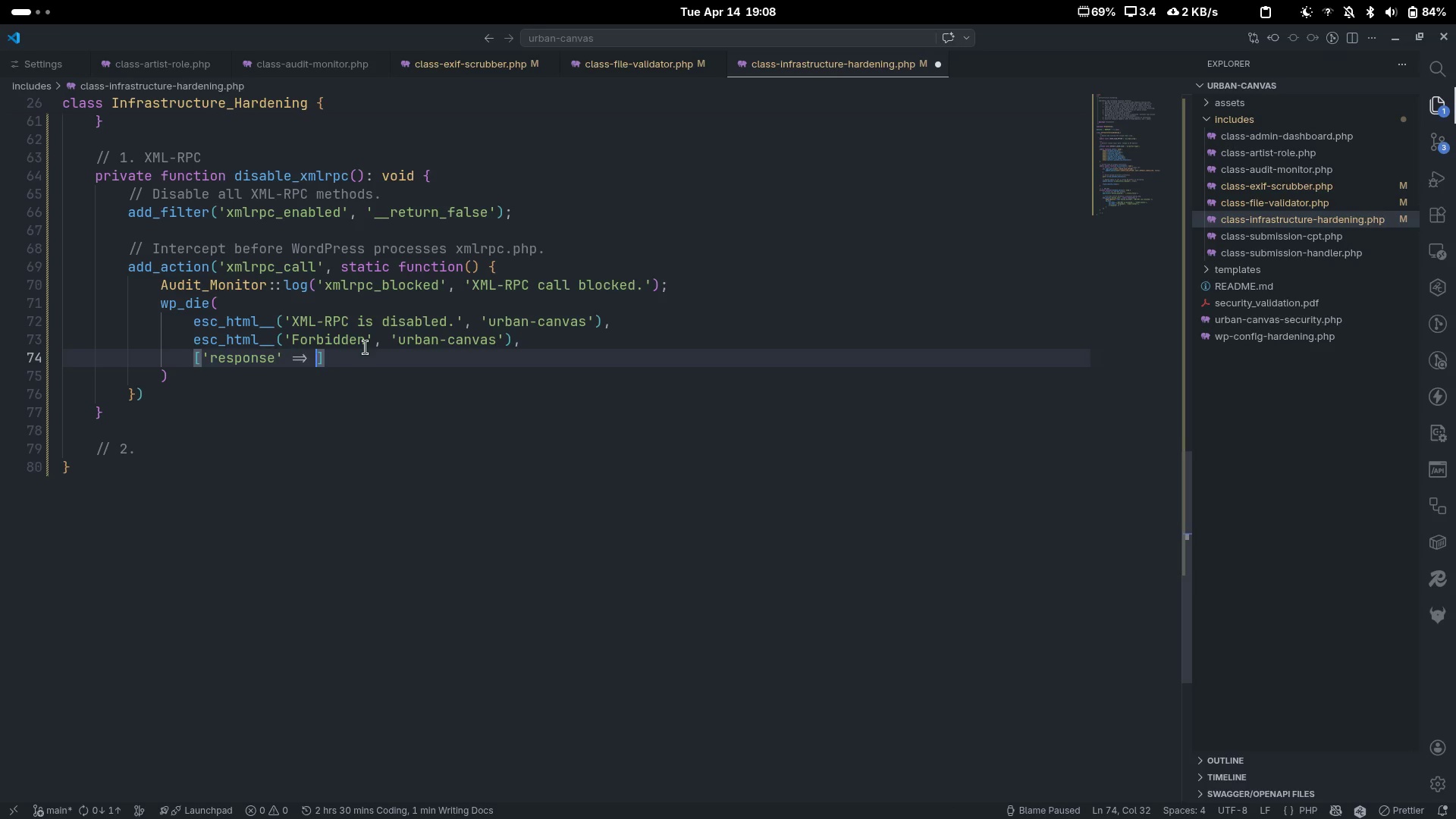 
key(ArrowLeft)
 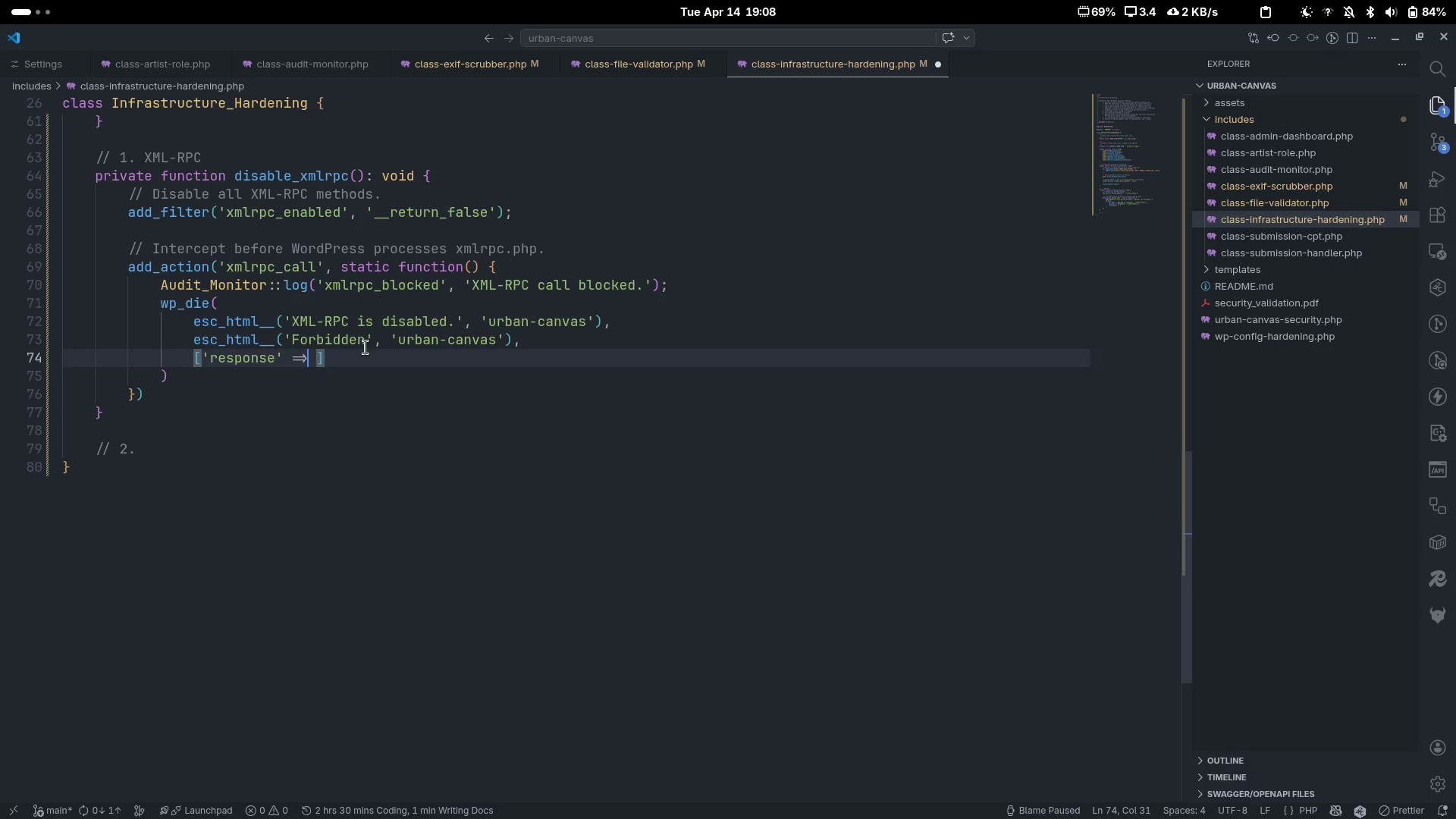 
type( 402)
key(Backspace)
type(3)
 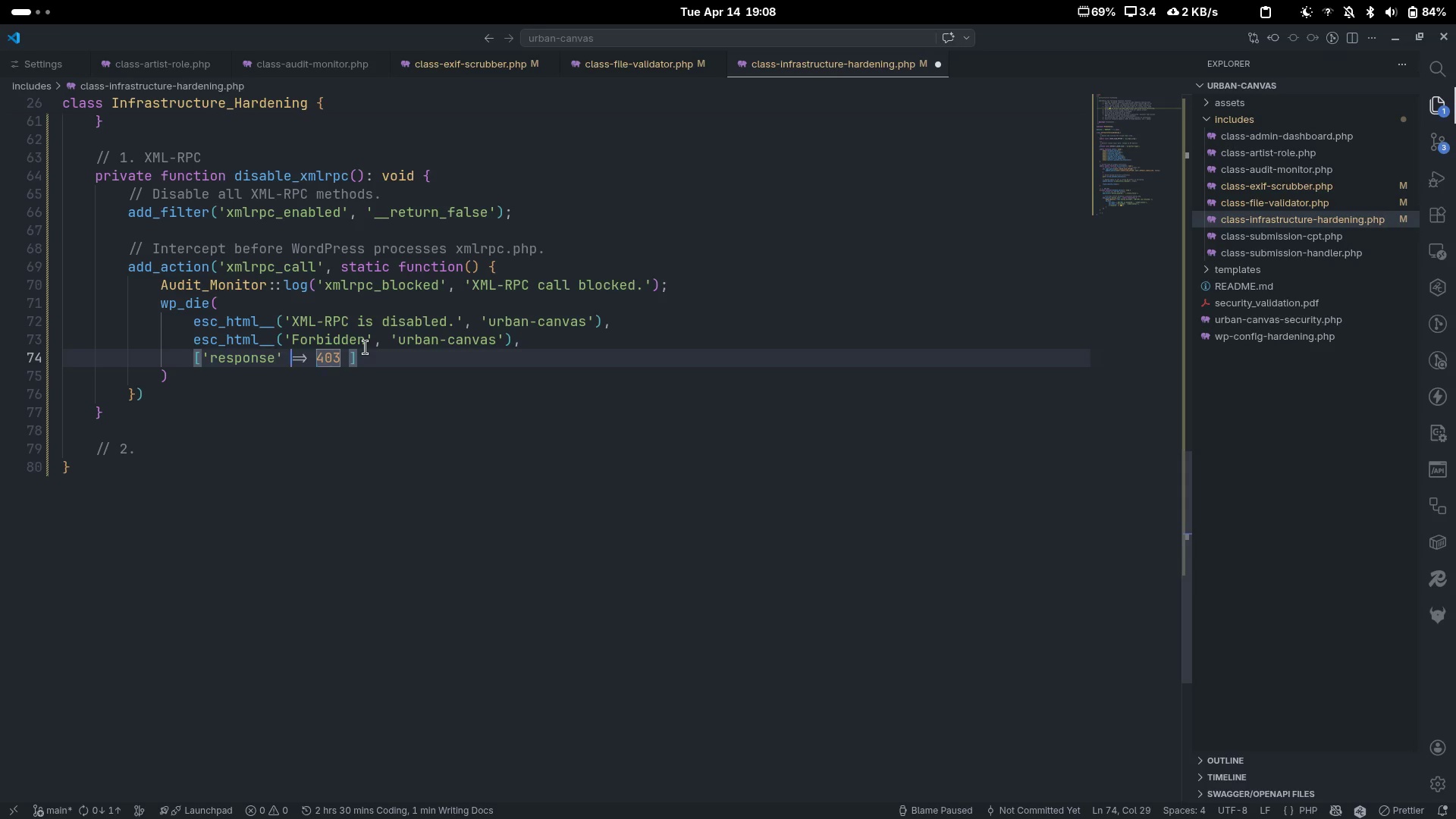 
hold_key(key=ControlLeft, duration=0.32)
 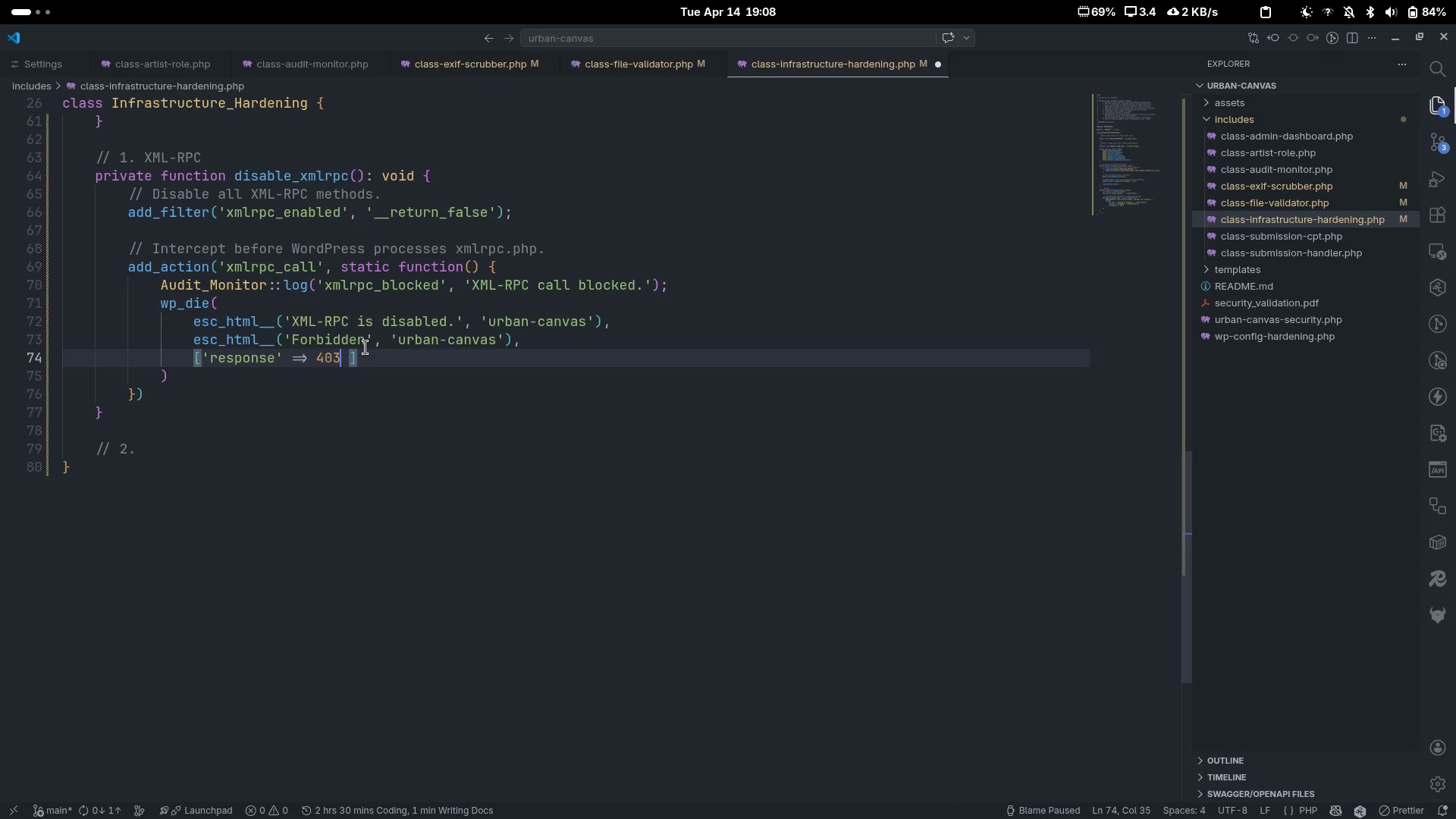 
key(Control+ArrowLeft)
 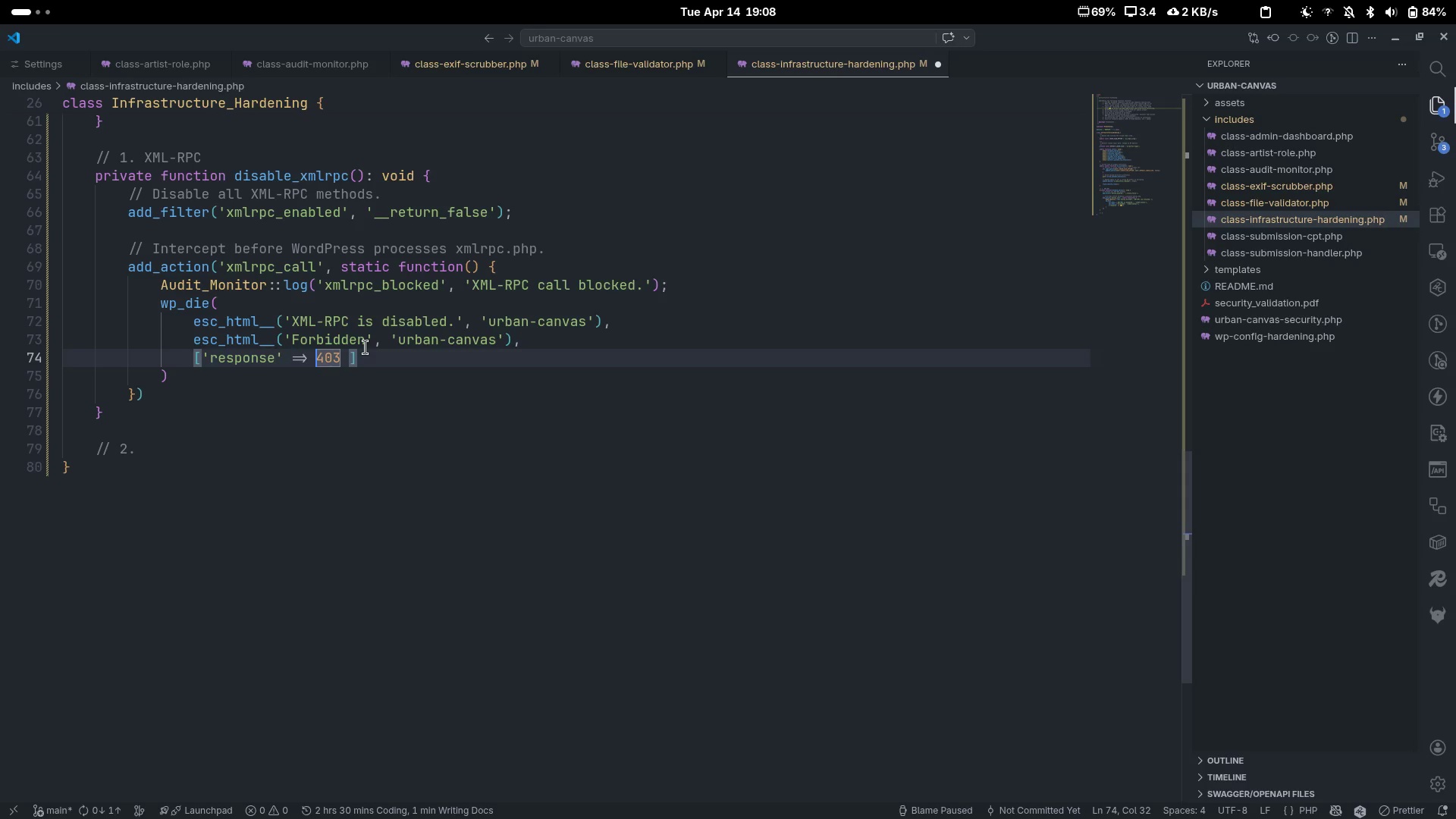 
key(Control+ArrowLeft)
 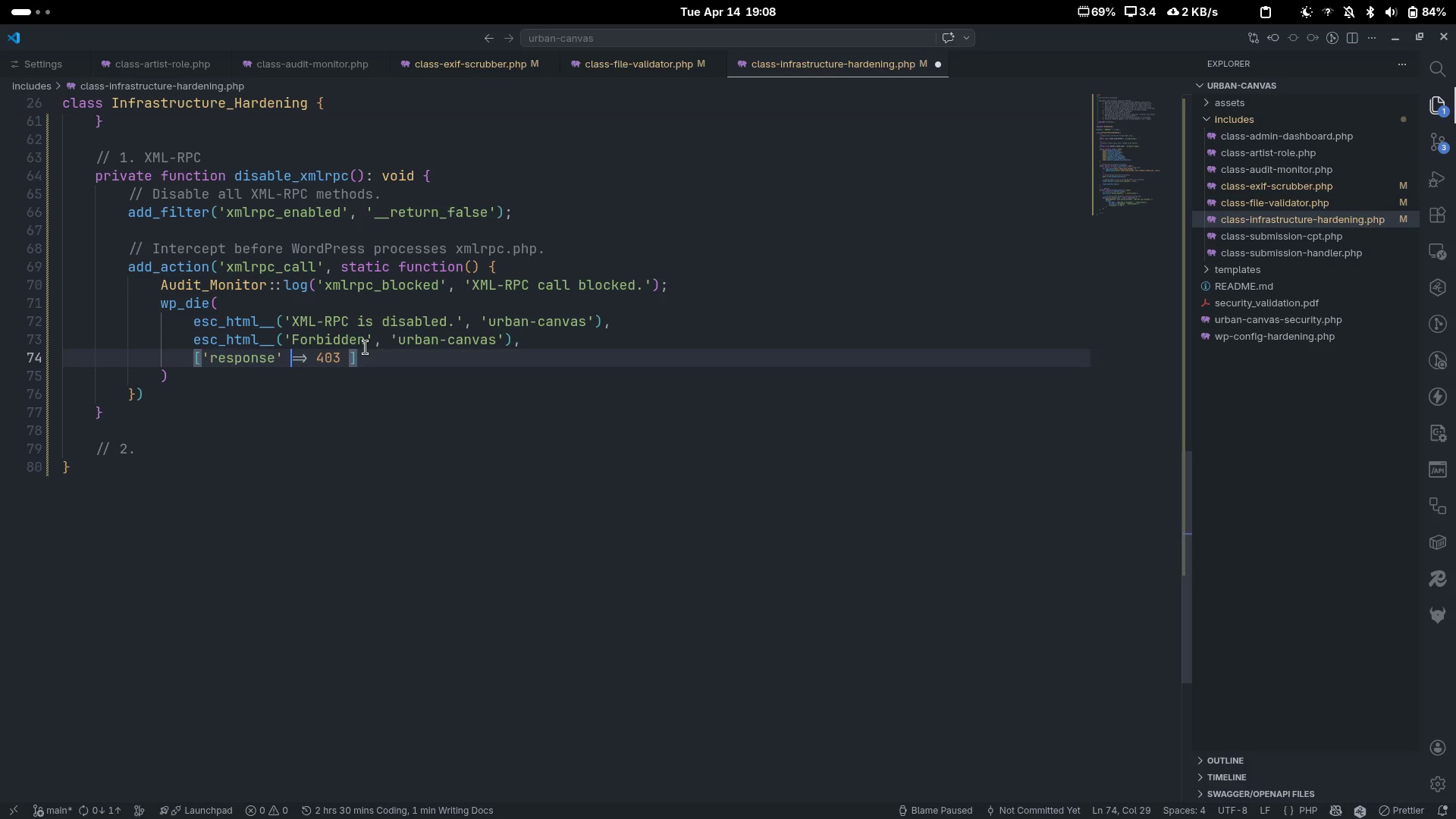 
key(Control+ArrowLeft)
 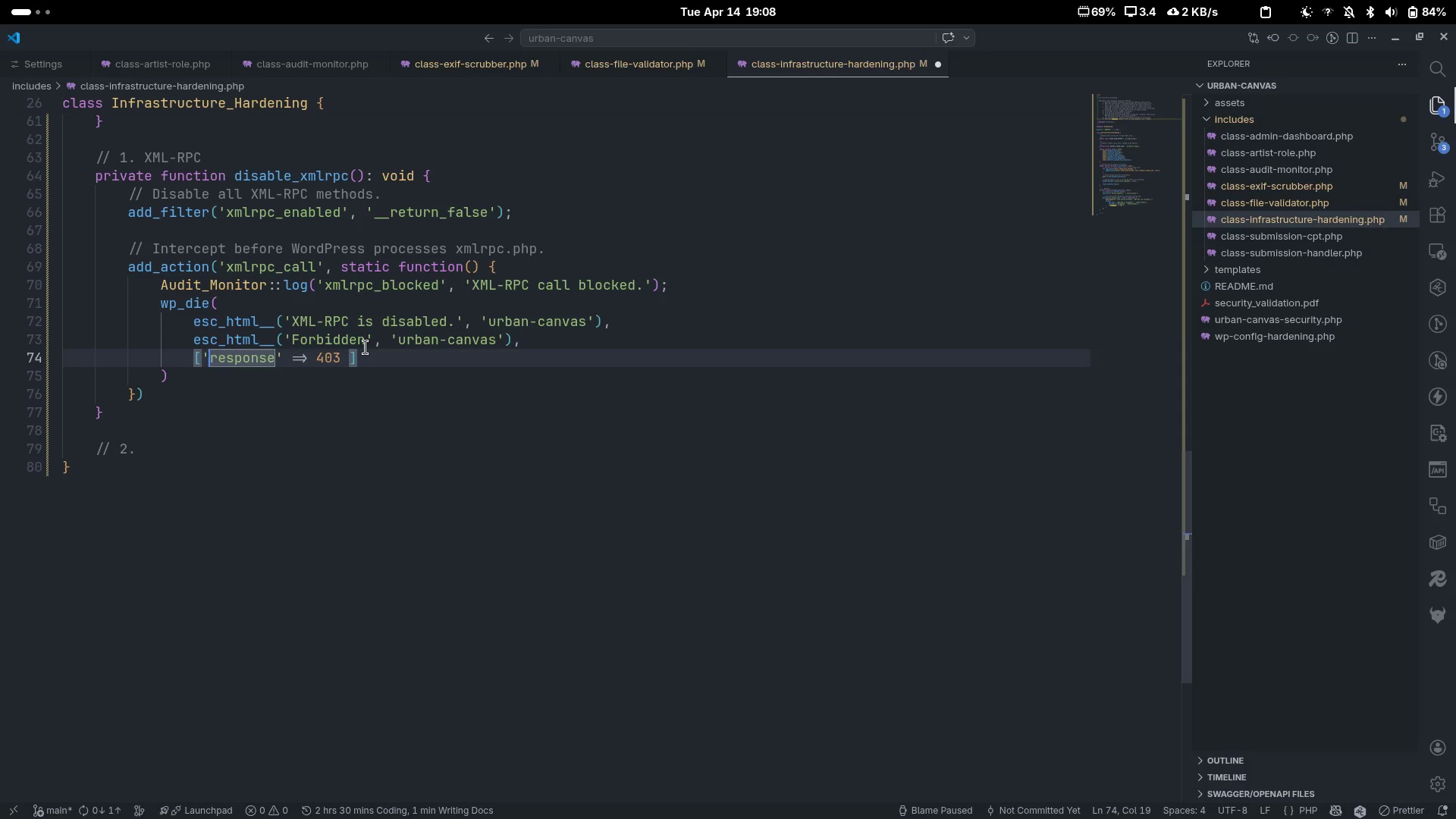 
key(ArrowLeft)
 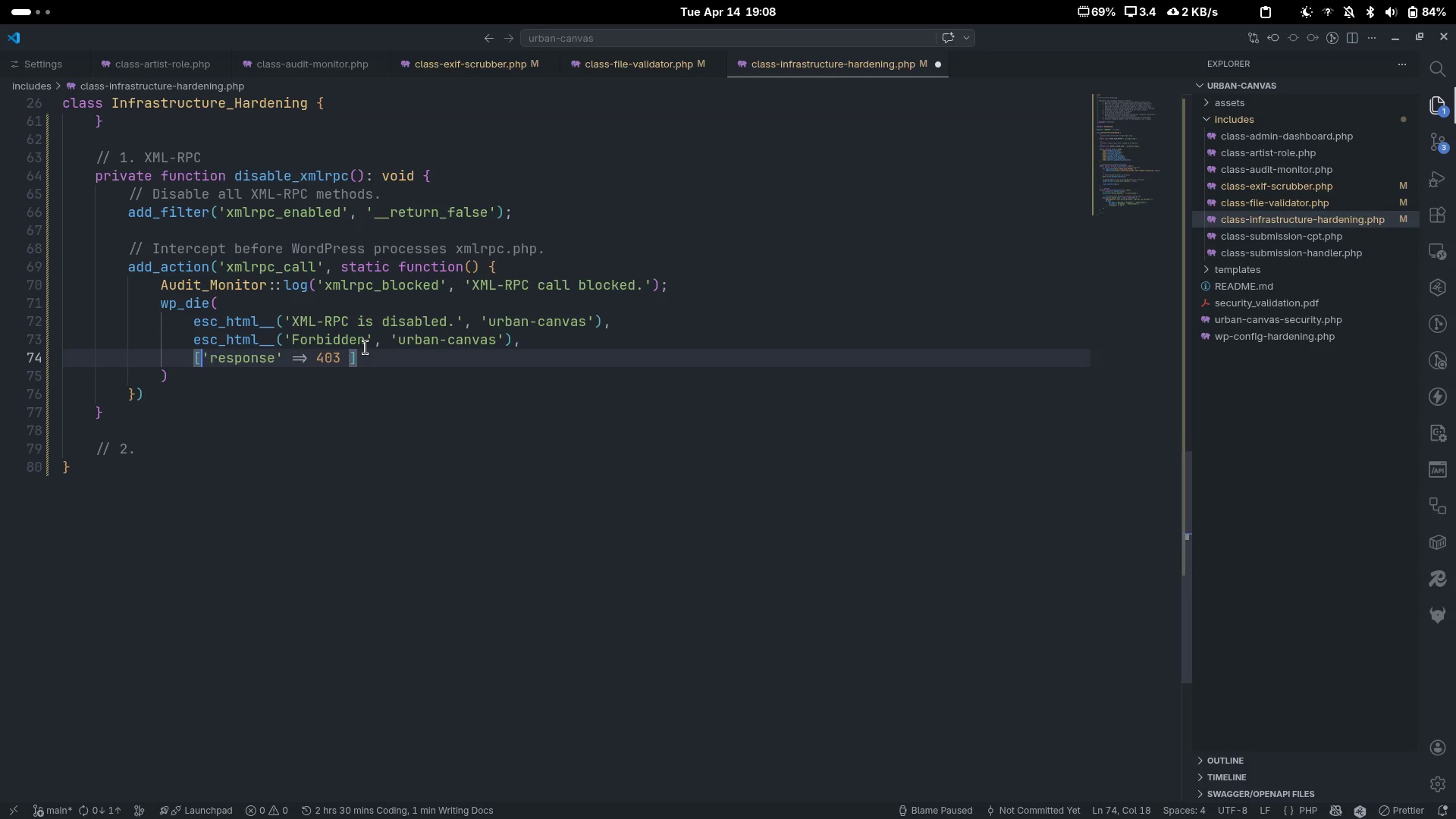 
key(Space)
 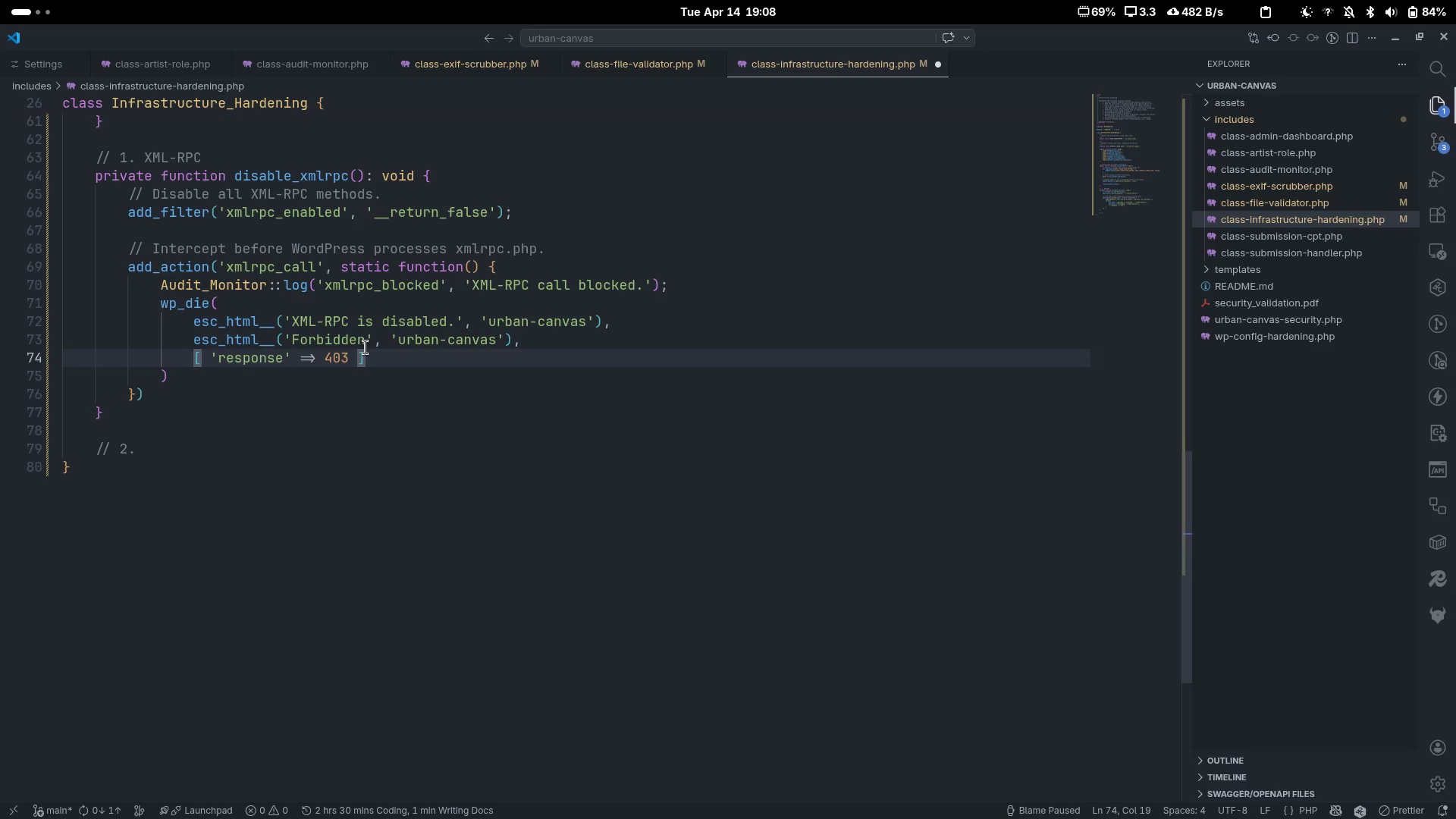 
key(End)
 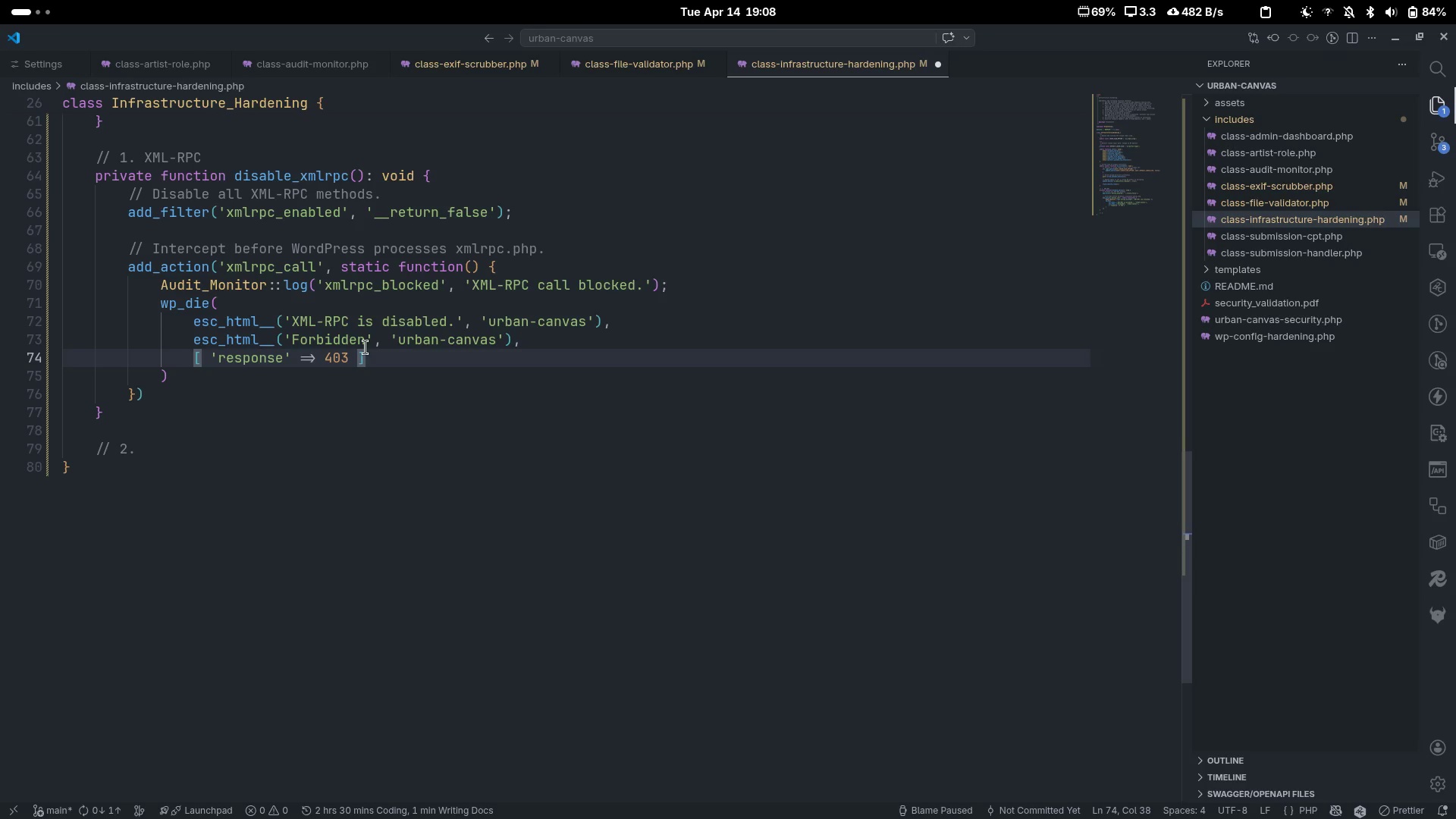 
key(ArrowDown)
 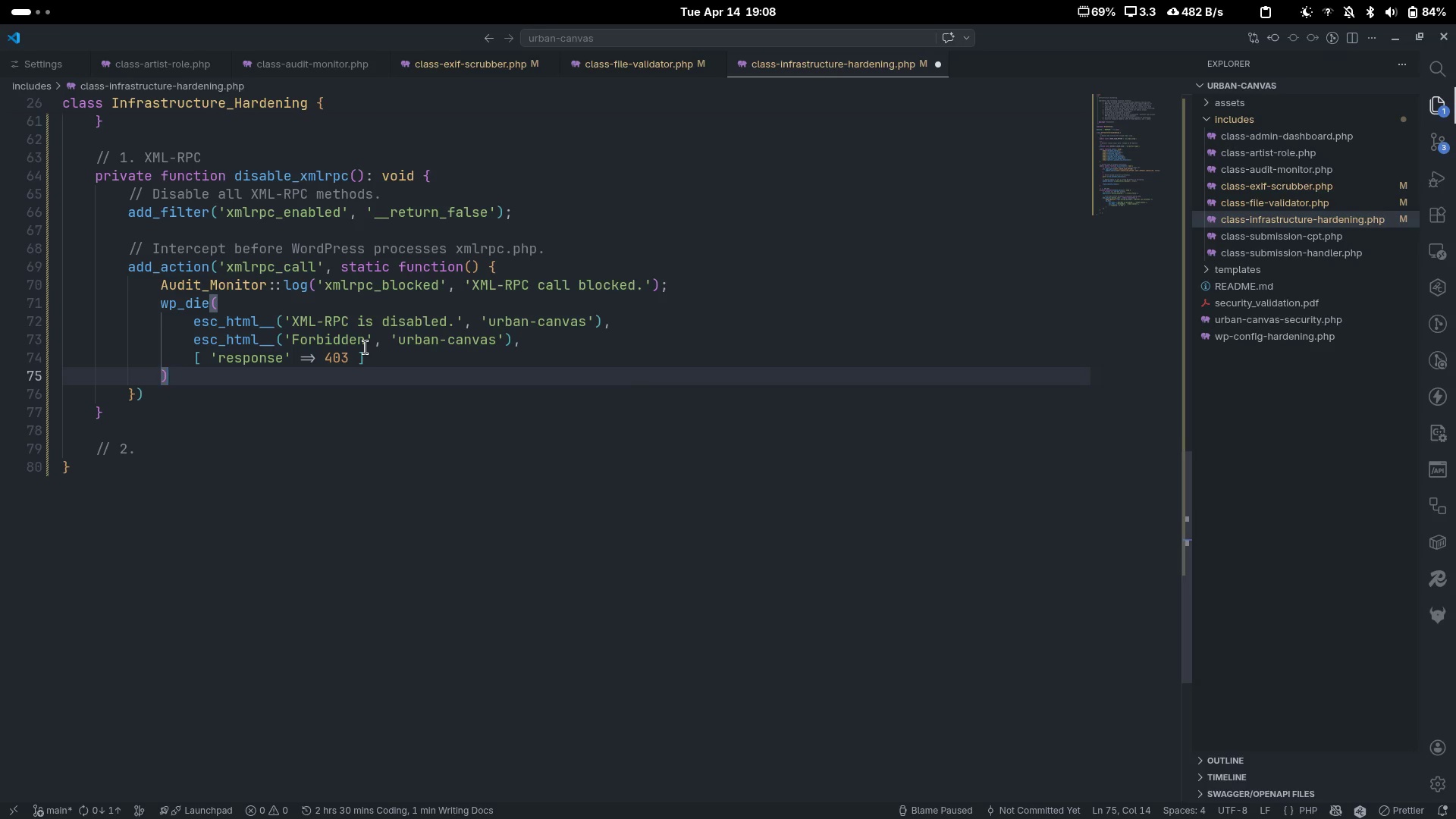 
key(Semicolon)
 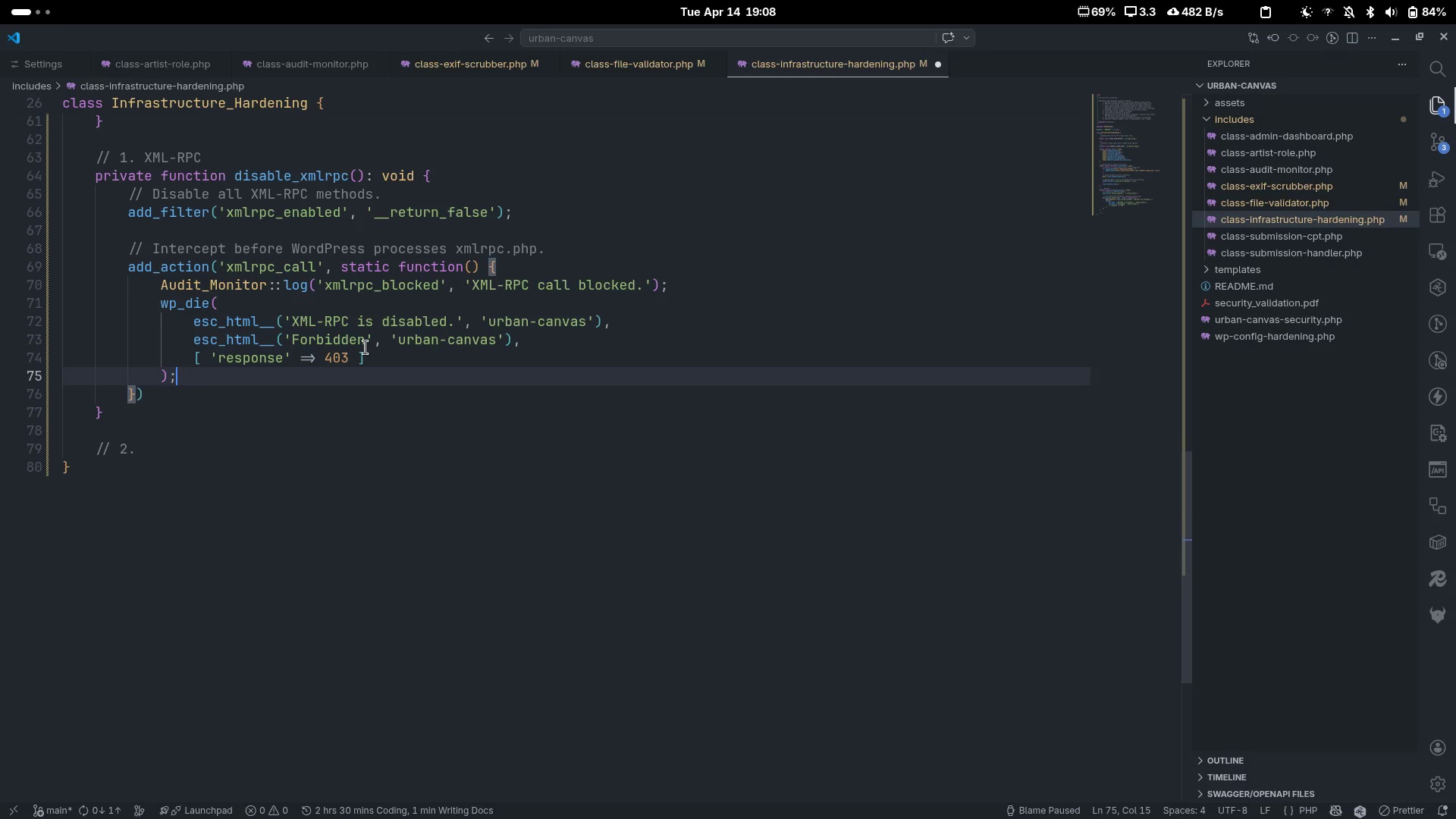 
key(ArrowDown)
 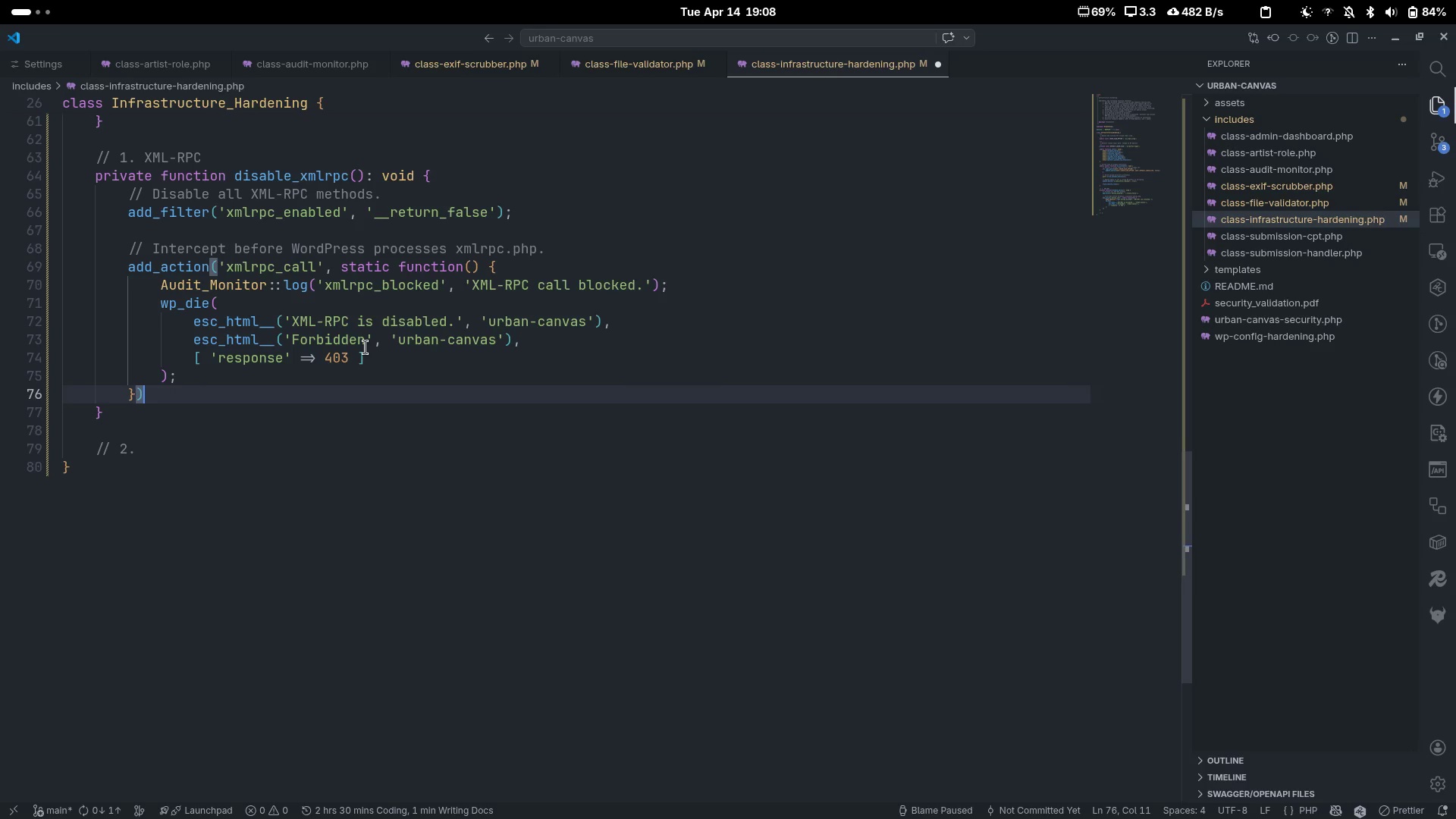 
key(Semicolon)
 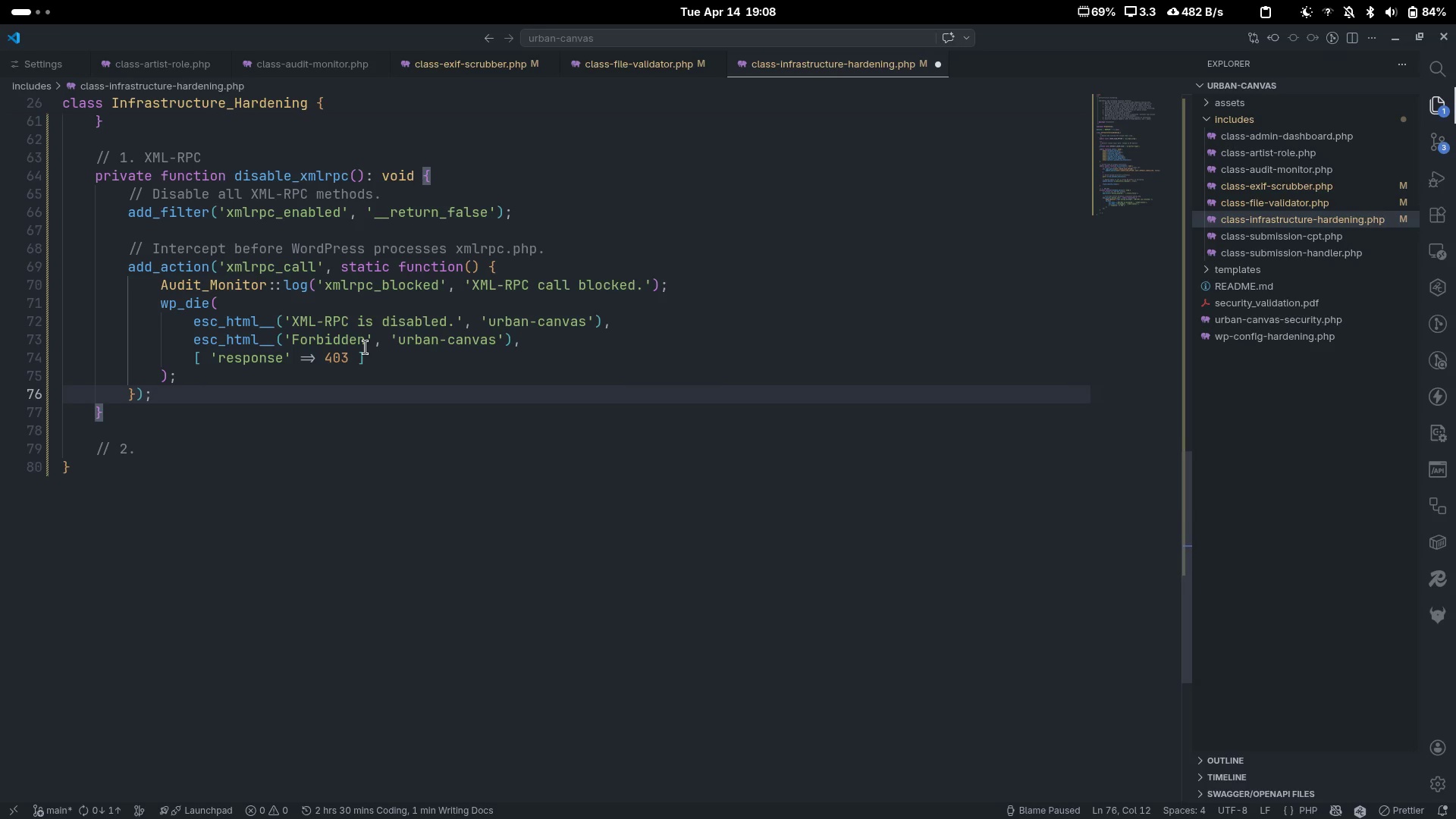 
key(ArrowDown)
 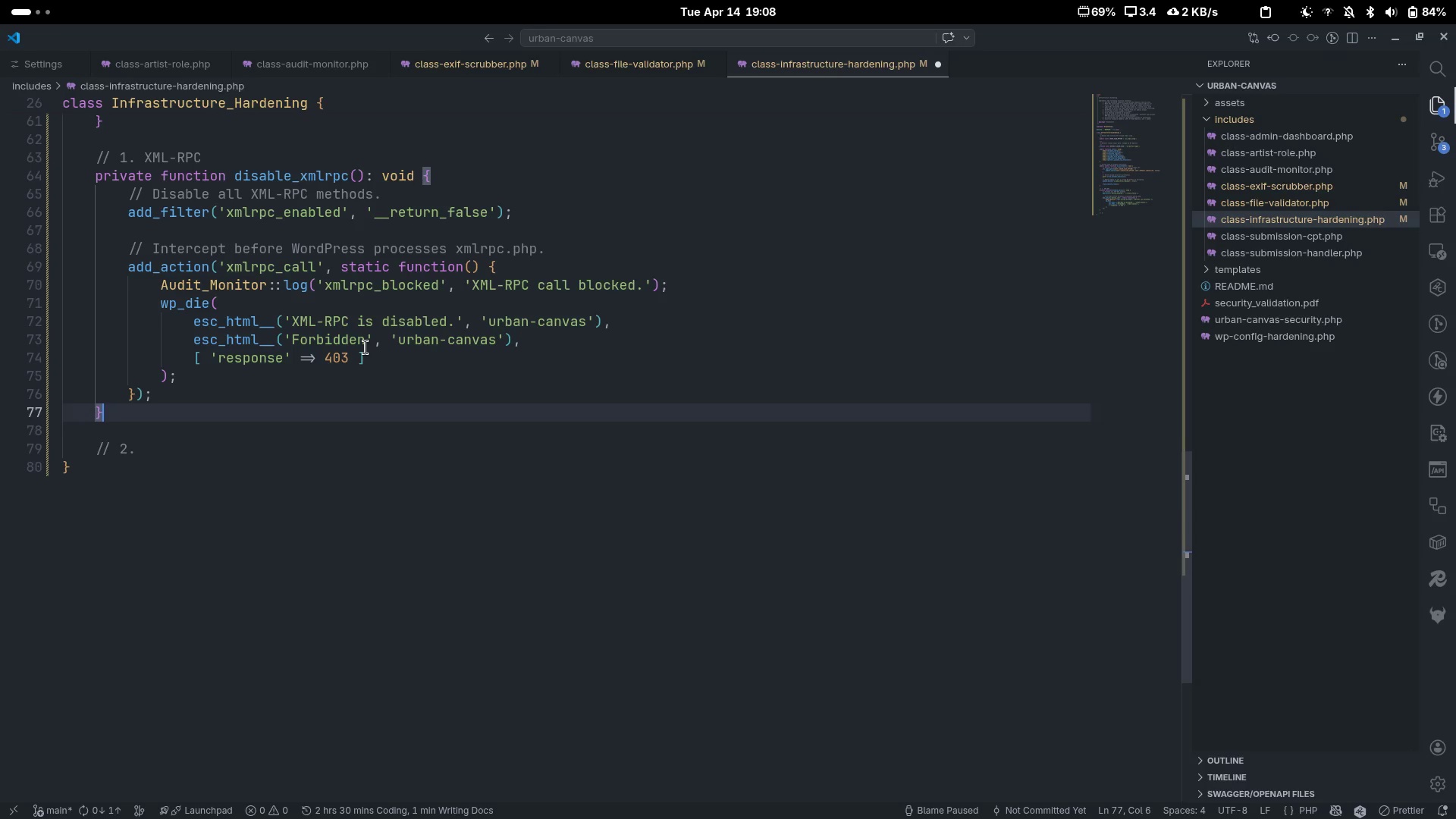 
key(ArrowDown)
 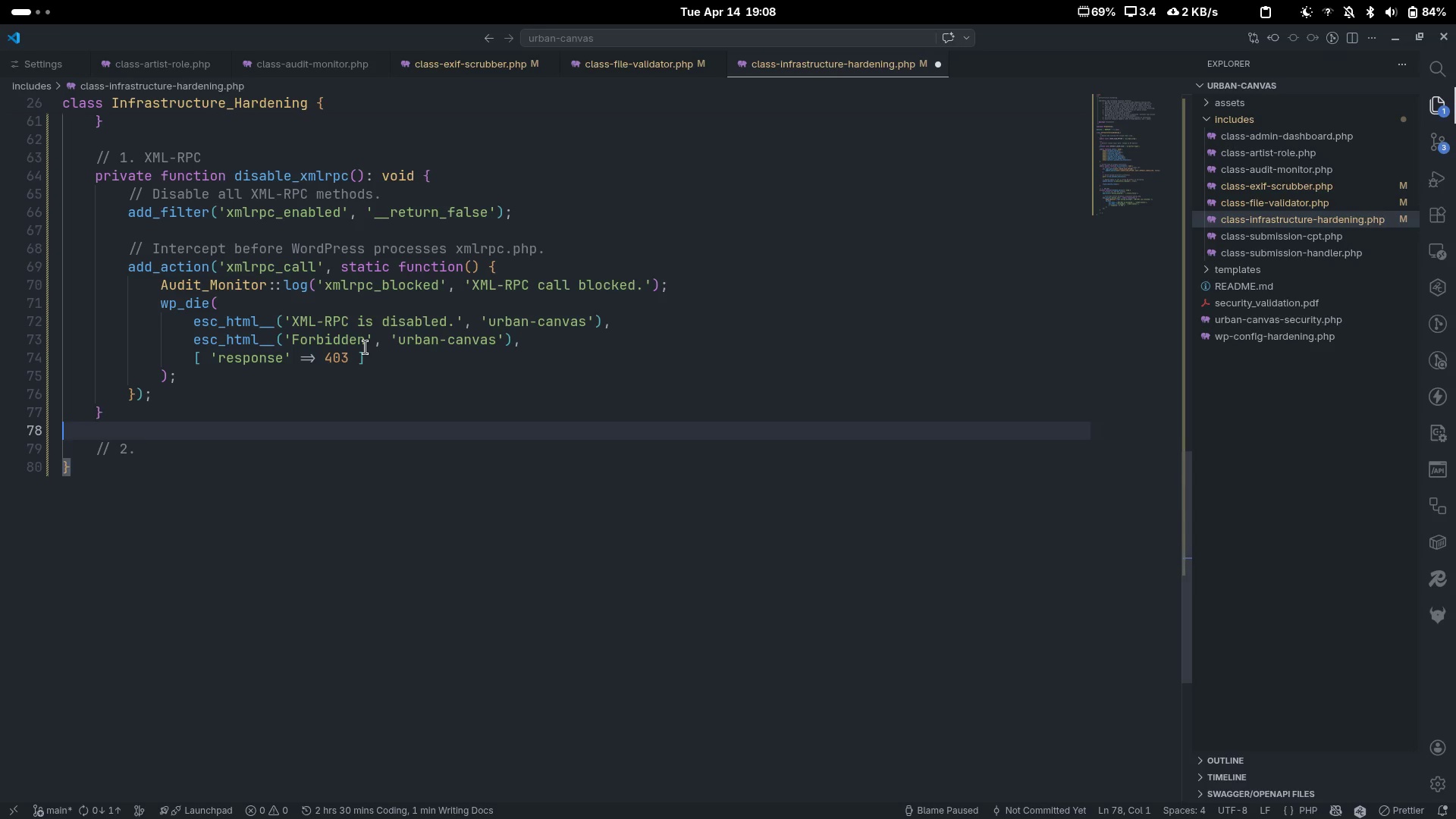 
key(ArrowDown)
 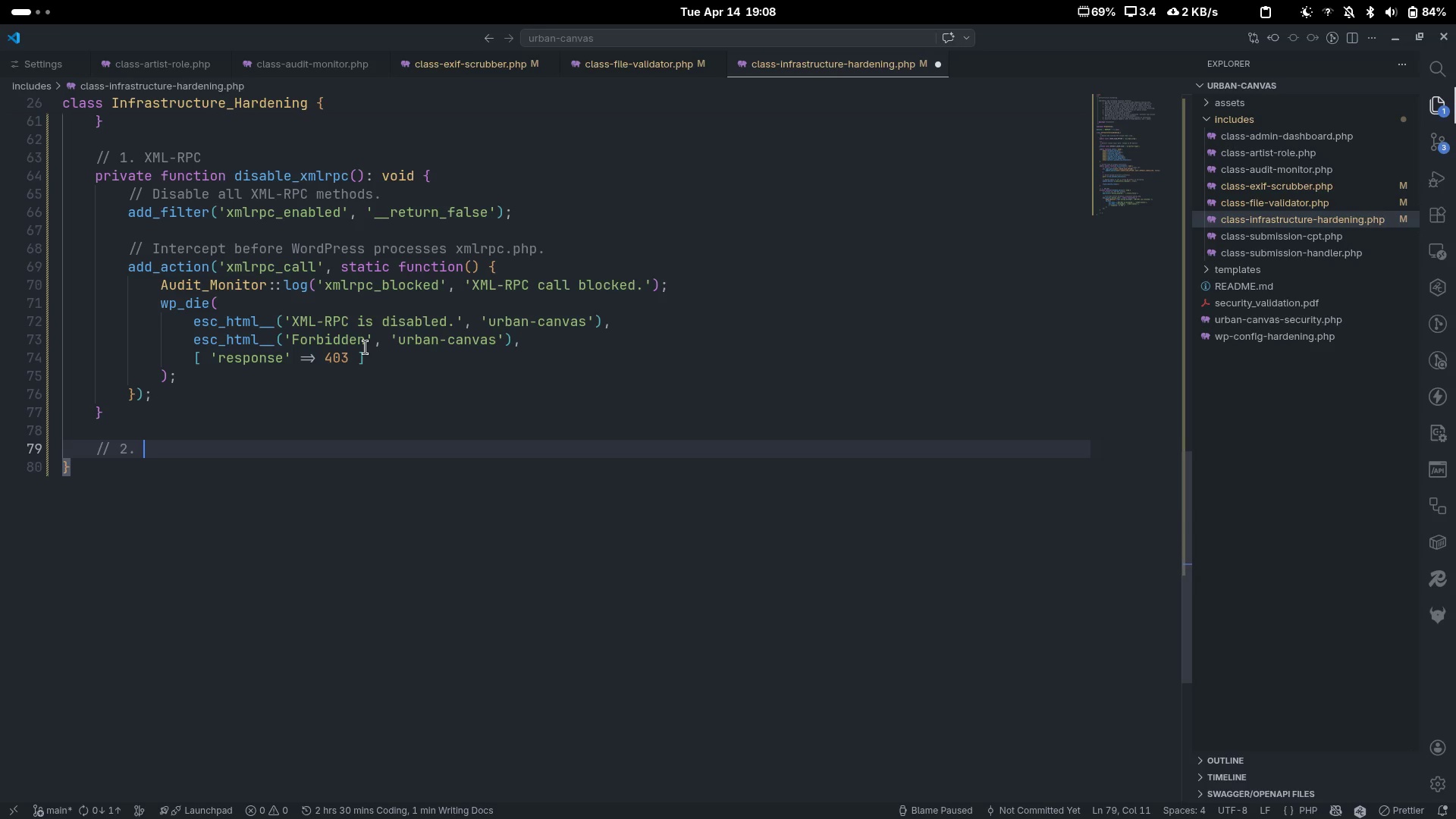 
key(Control+ControlLeft)
 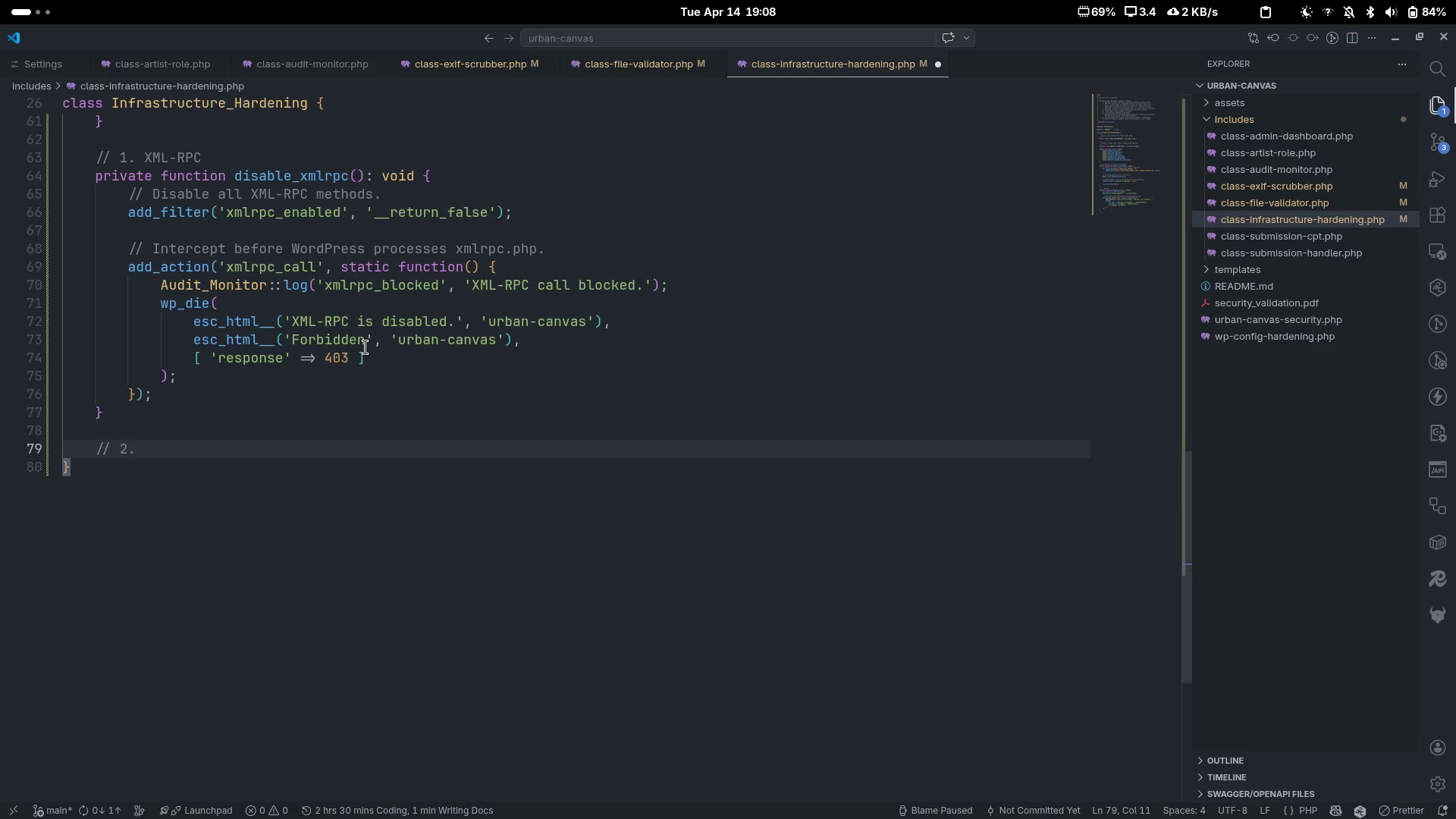 
key(Control+Backspace)
 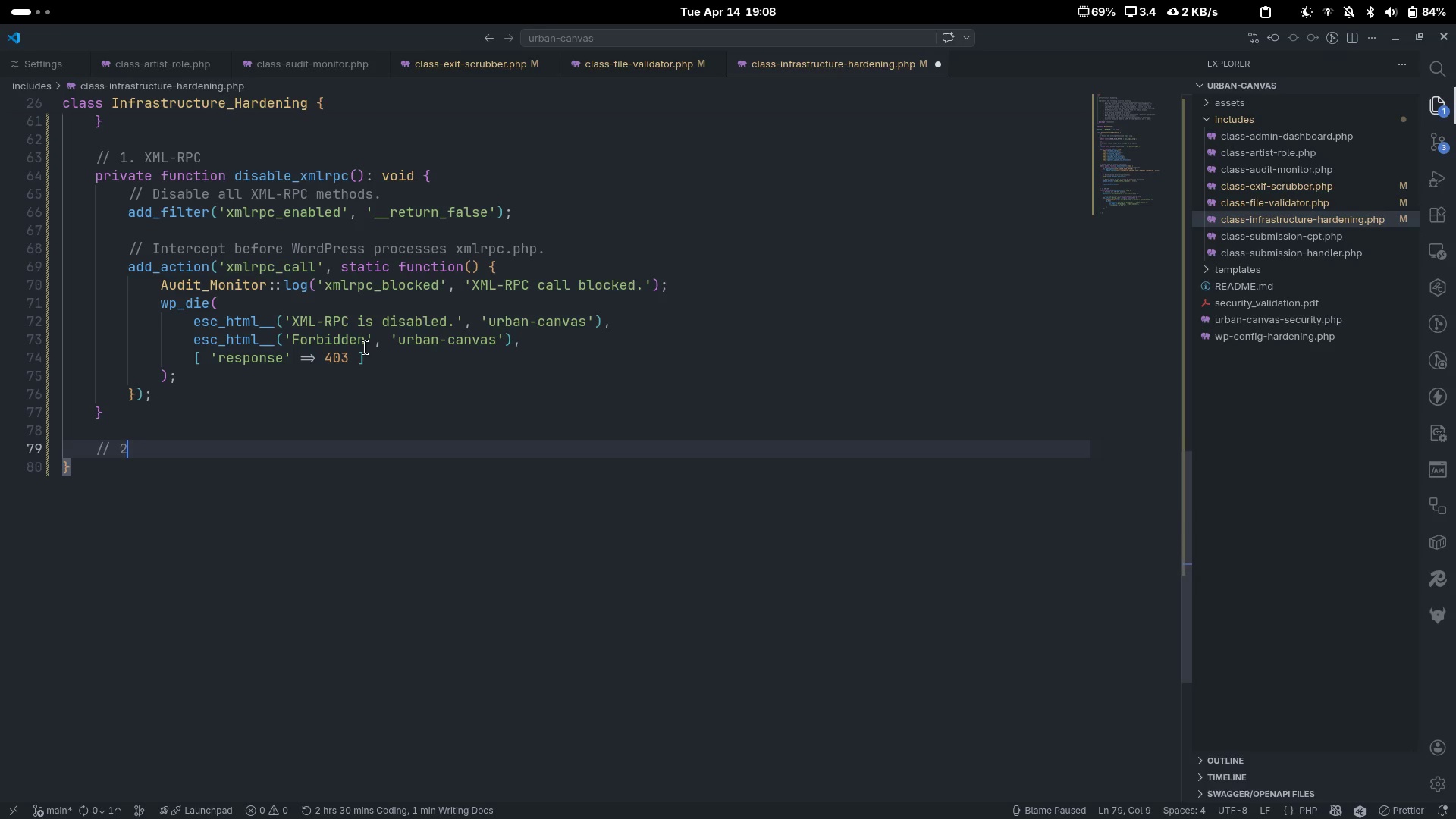 
key(Backspace)
type(Remove X-Pingback be)
key(Backspace)
type(head)
 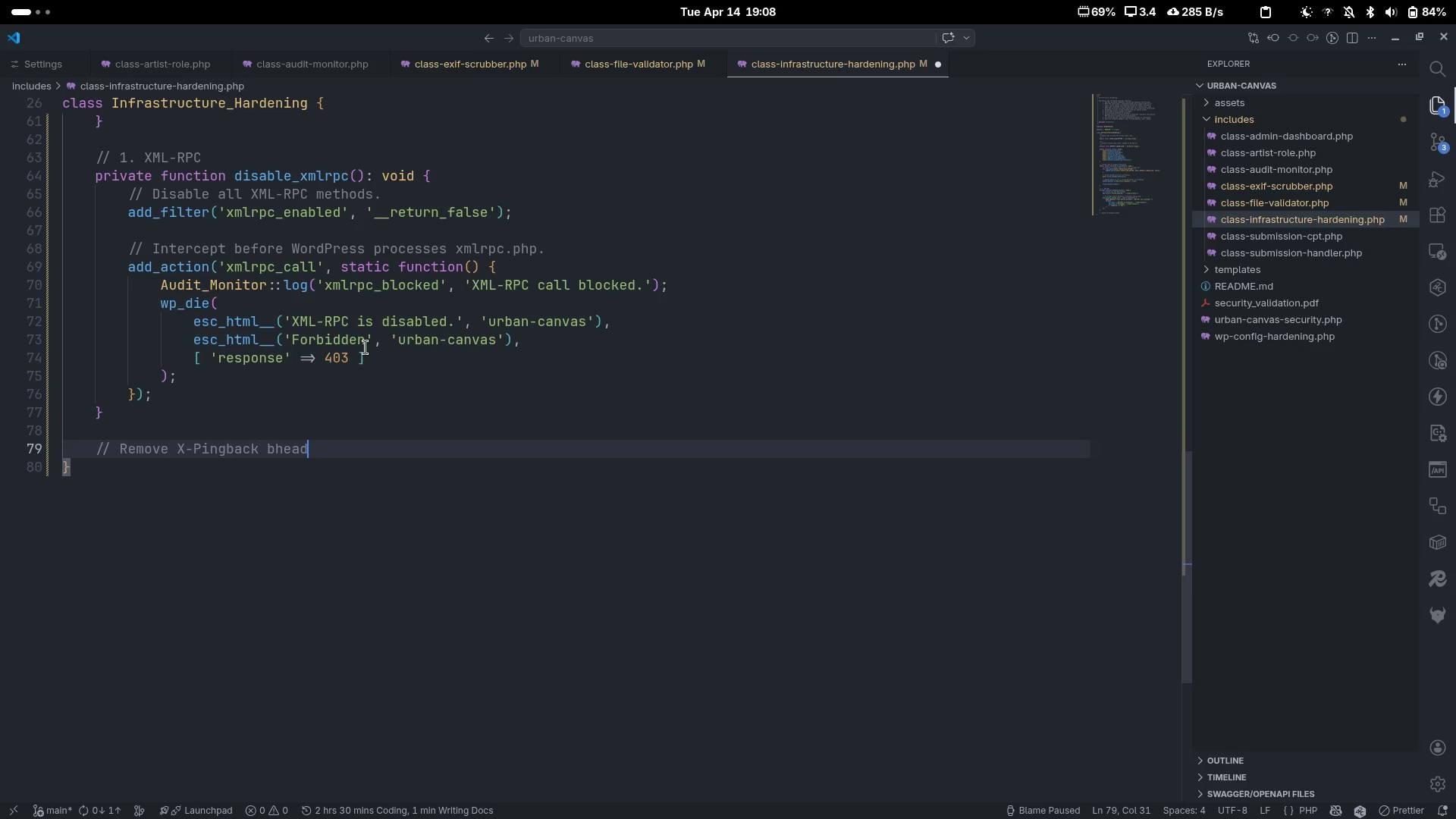 
key(Control+ControlLeft)
 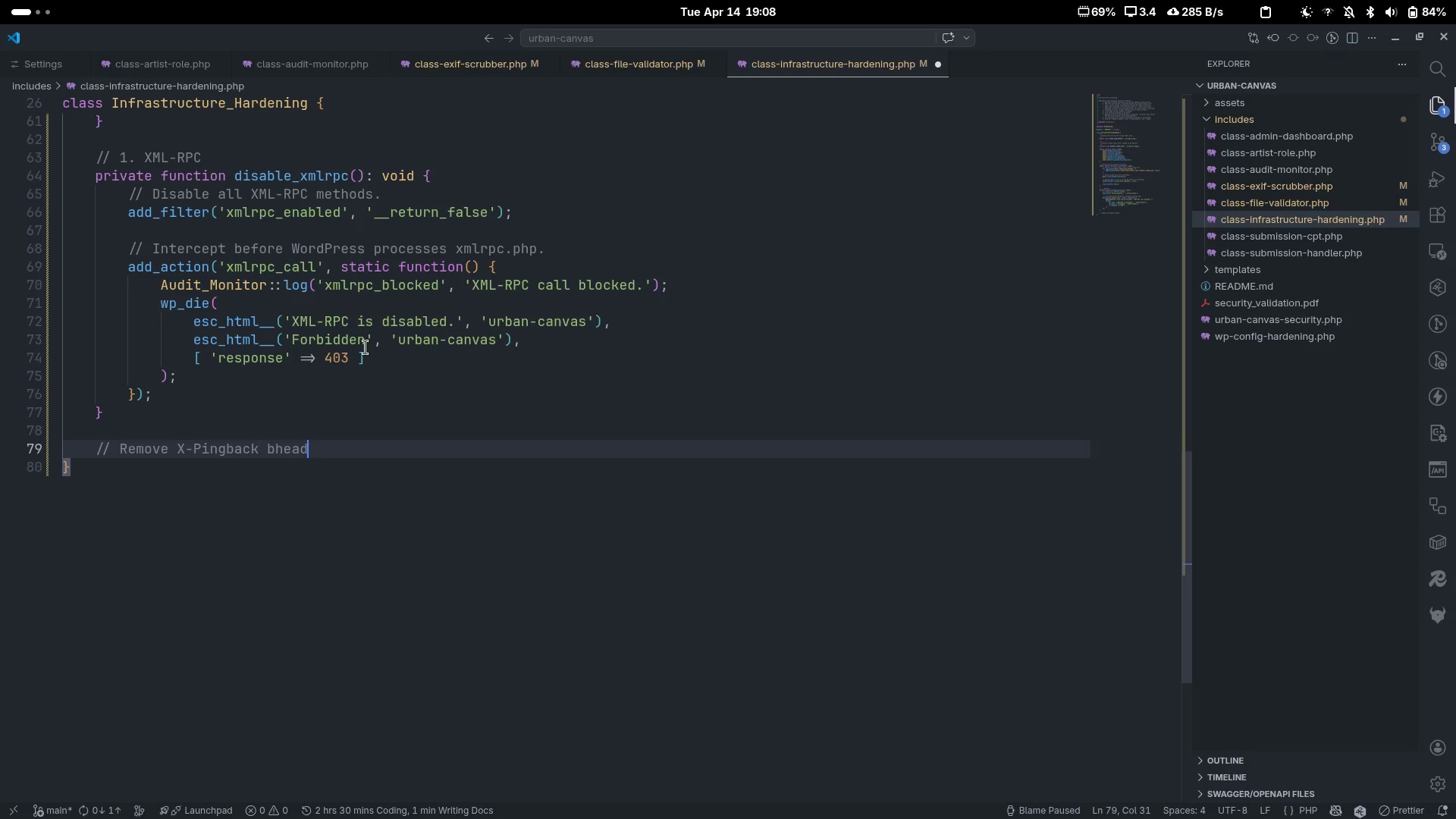 
key(Control+Backspace)
 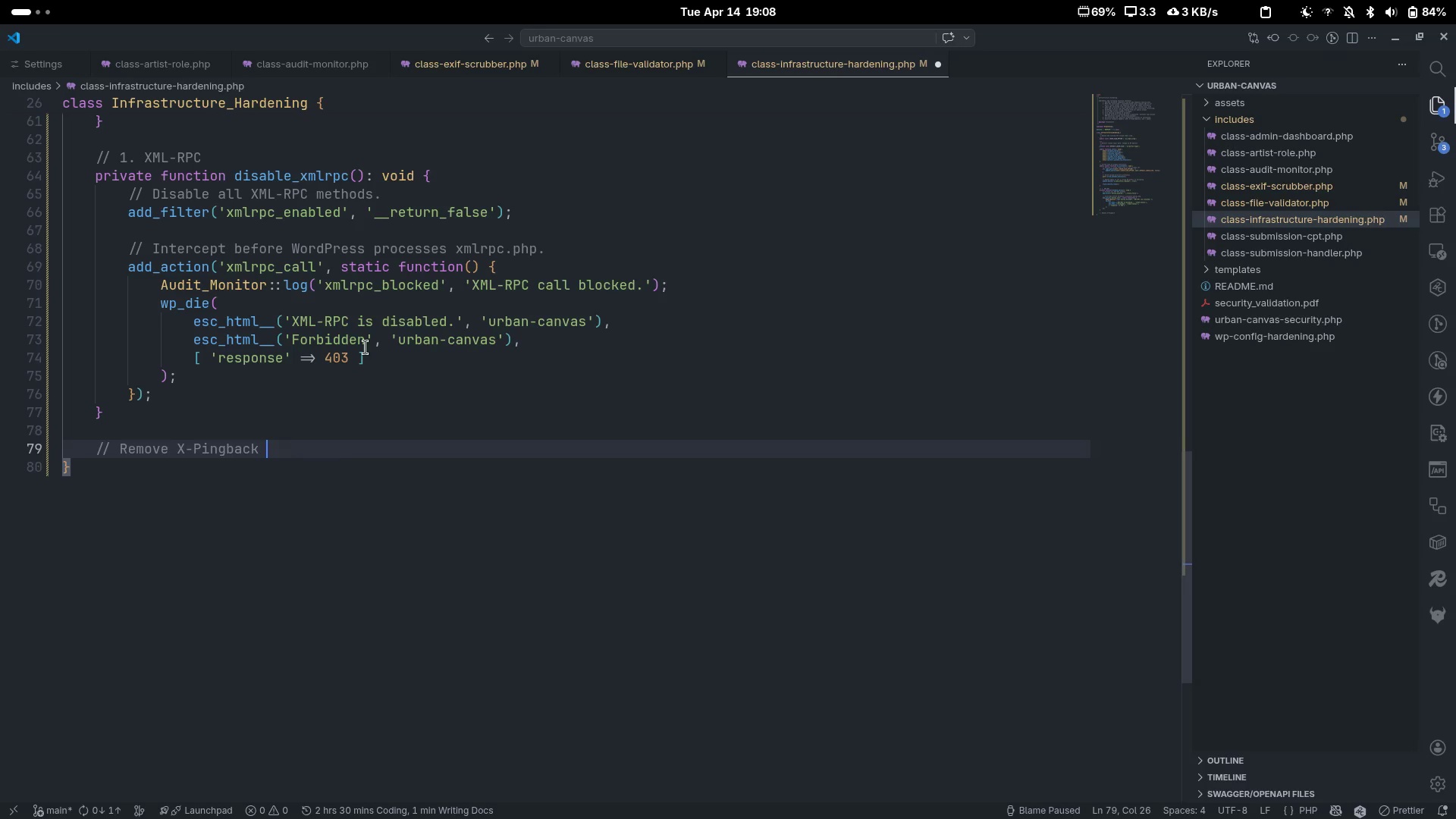 
type(header.)
 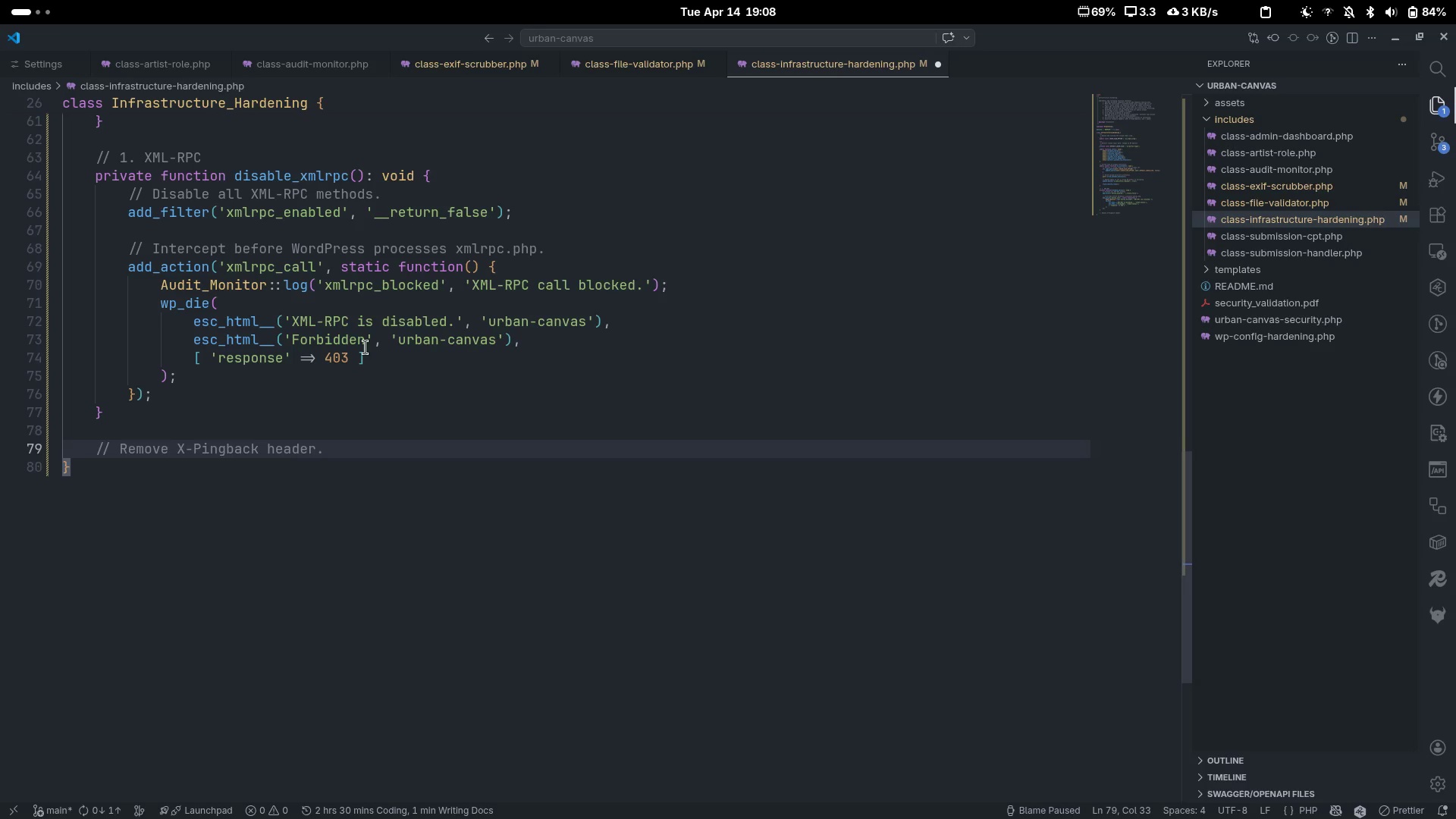 
key(Enter)
 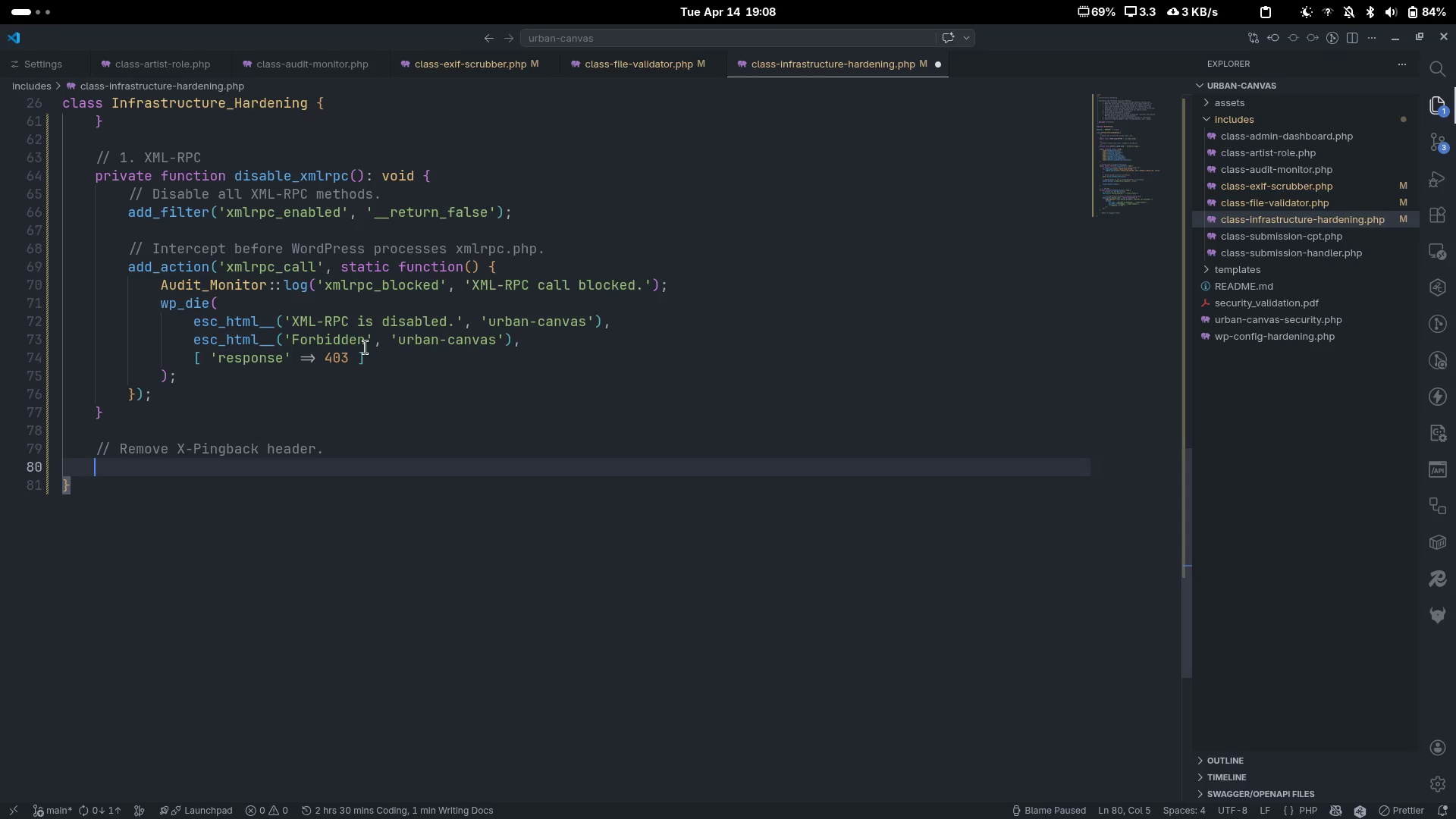 
type(add_filter()
 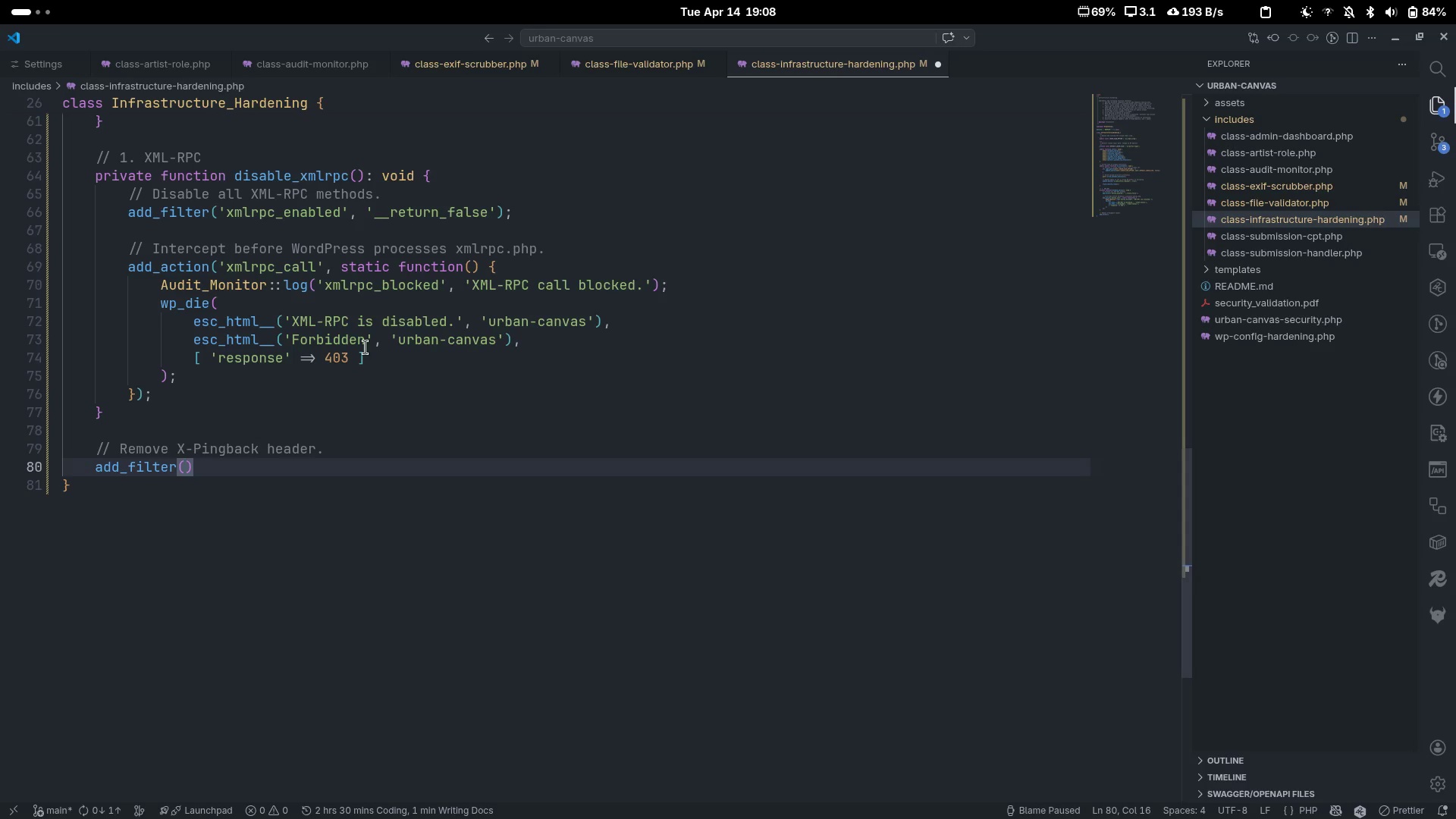 
scroll: coordinate [366, 347], scroll_direction: down, amount: 3.0
 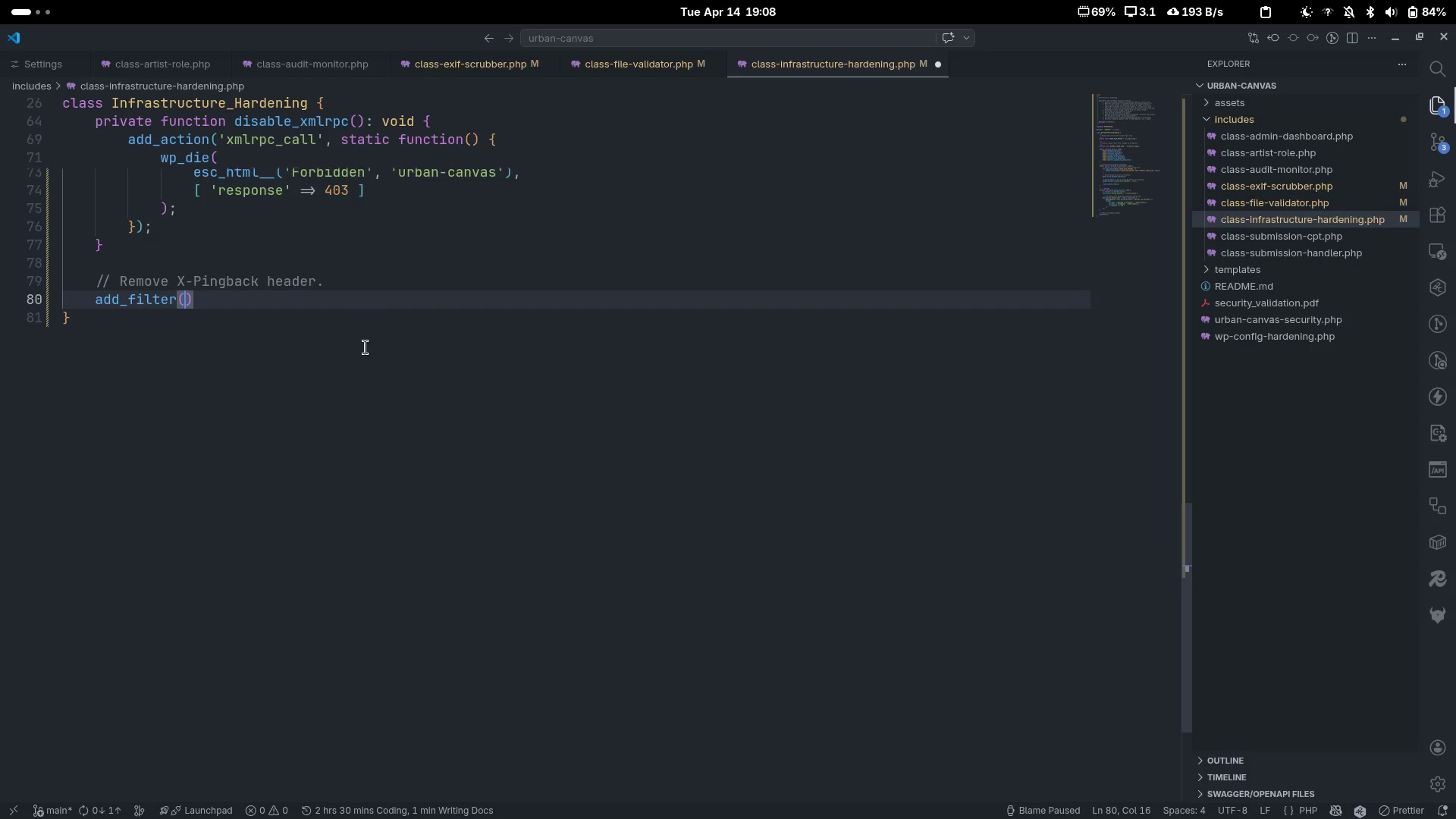 
key(W)
 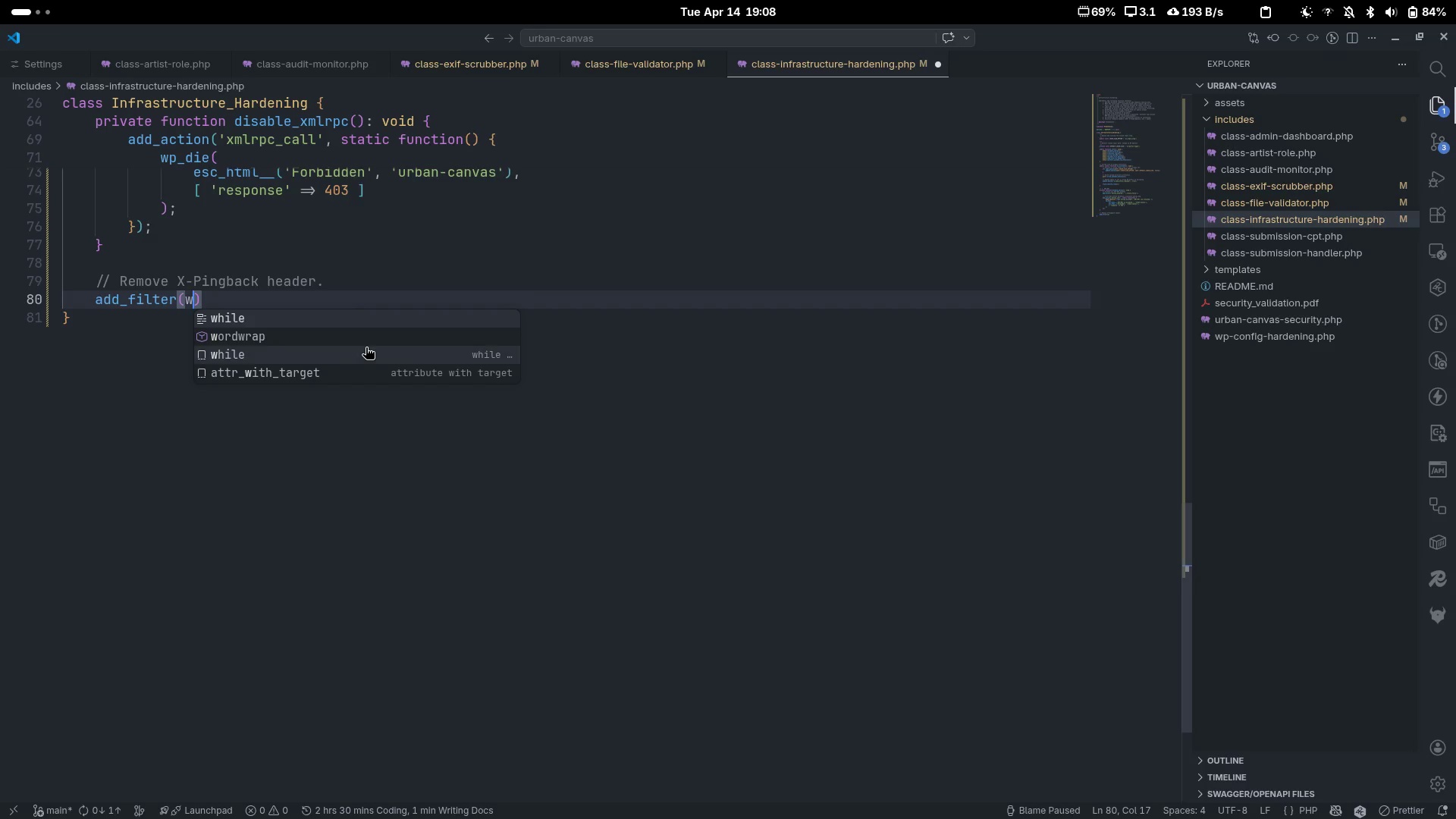 
key(Shift+ShiftLeft)
 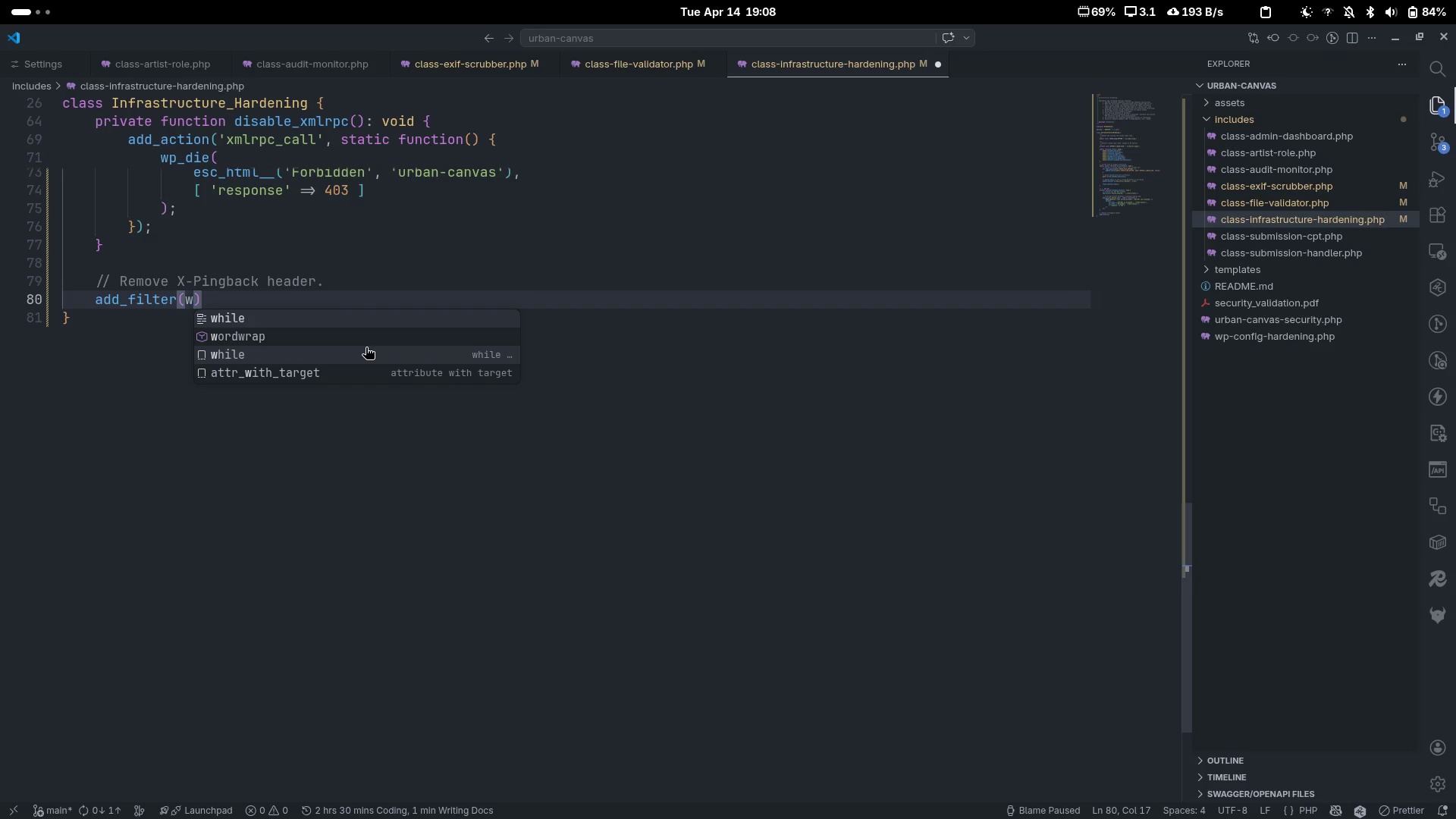 
key(P)
 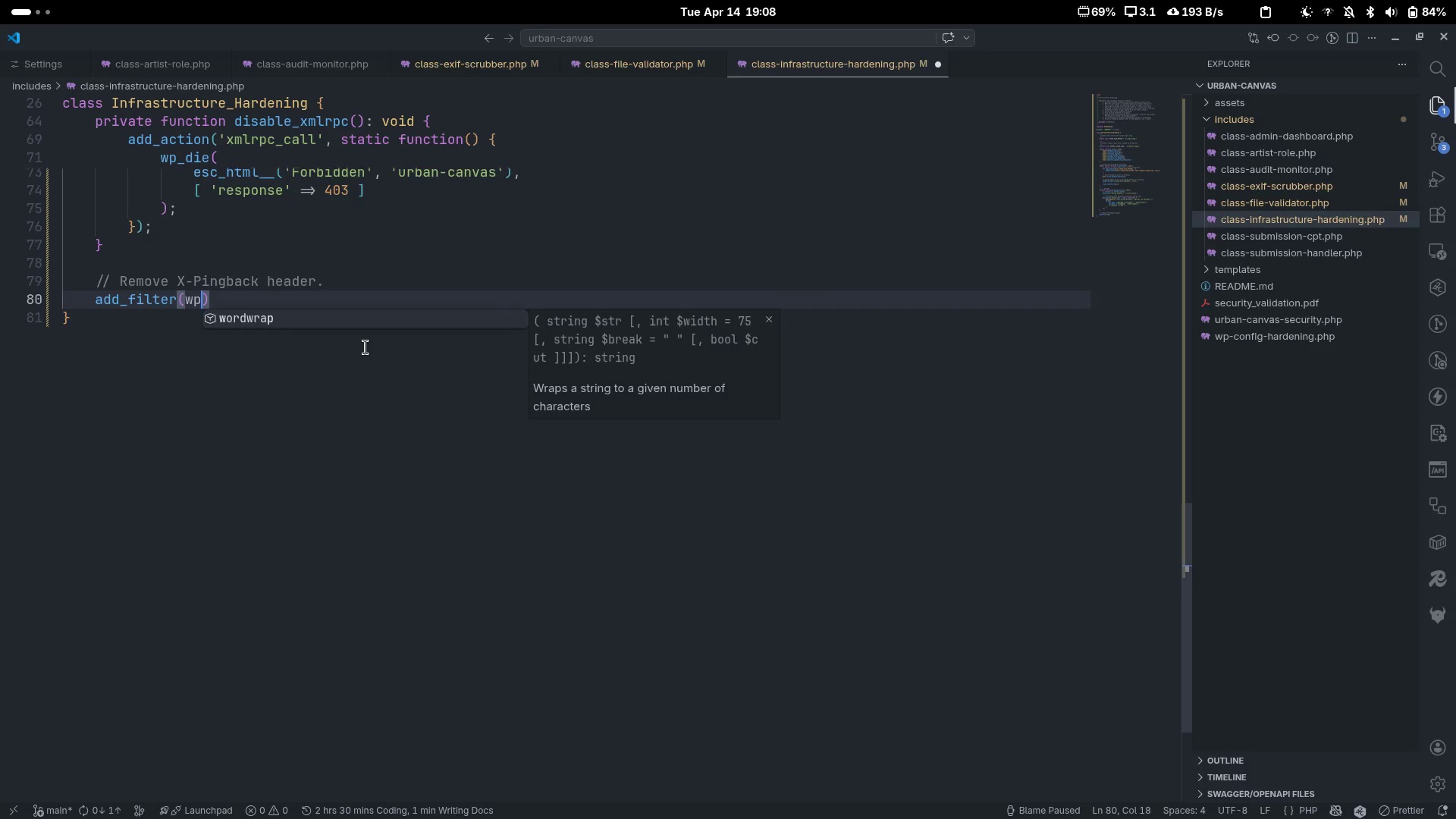 
key(Shift+ShiftLeft)
 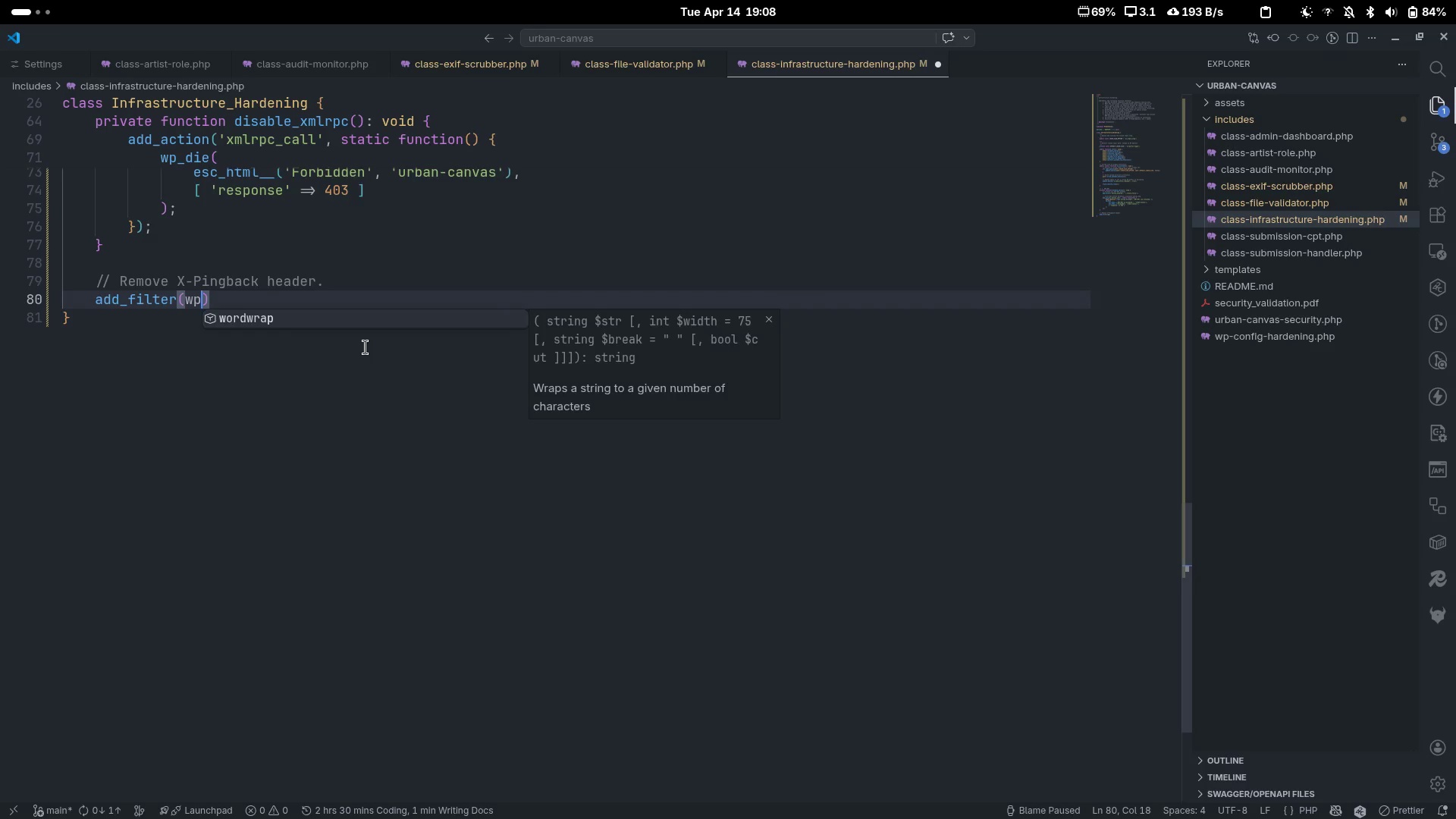 
key(Shift+Minus)
 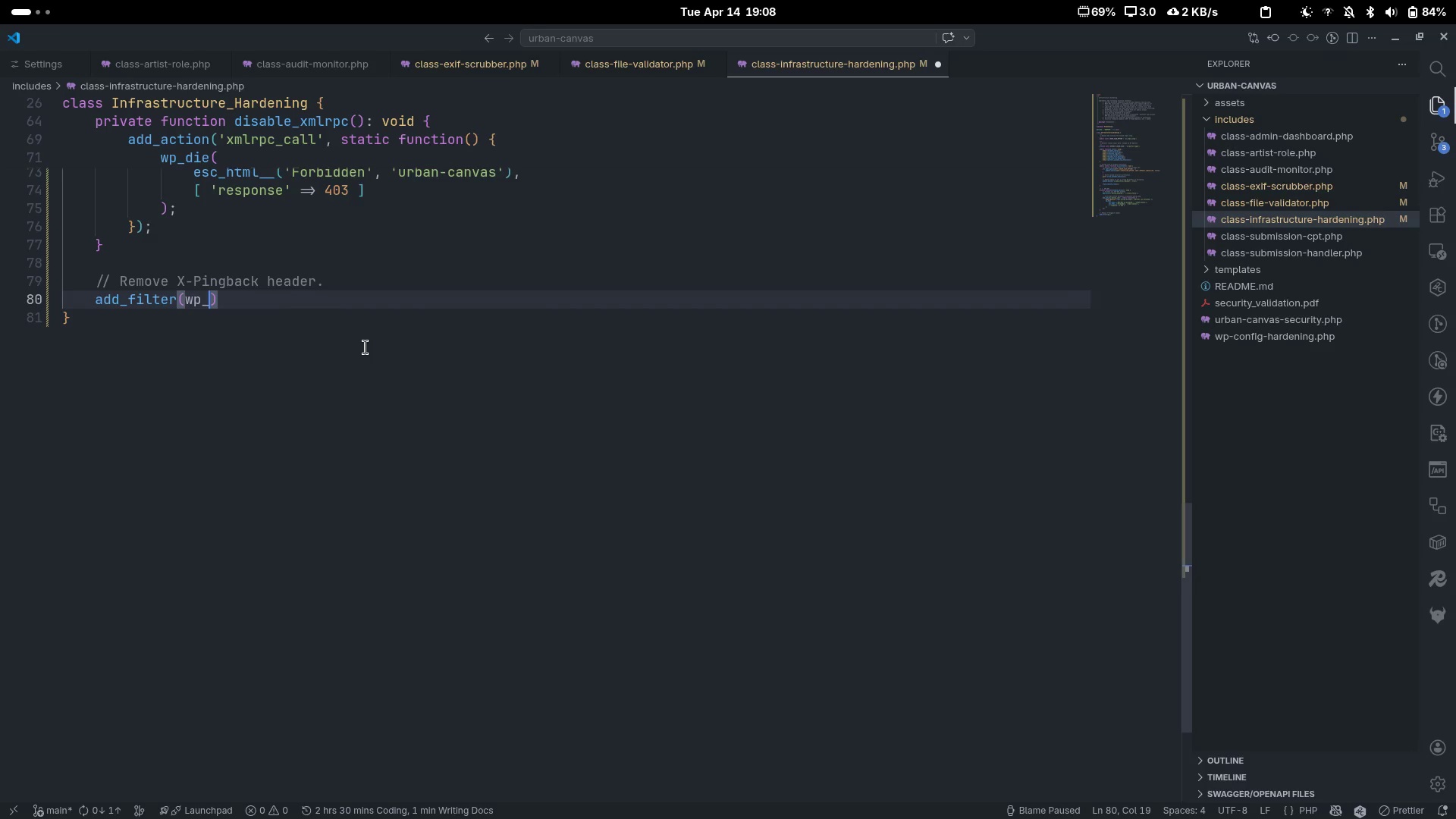 
key(Control+ControlLeft)
 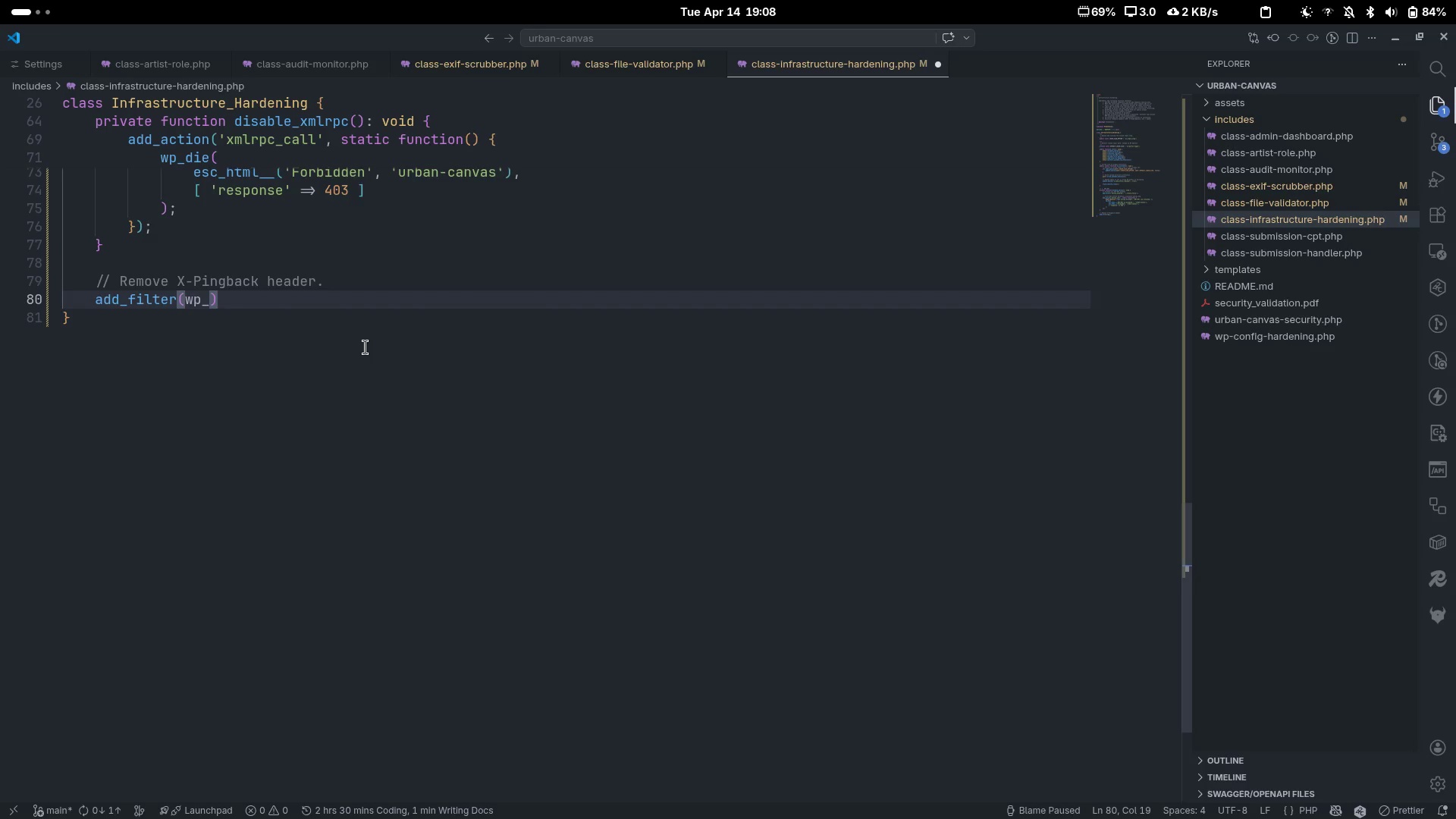 
type(headers)
 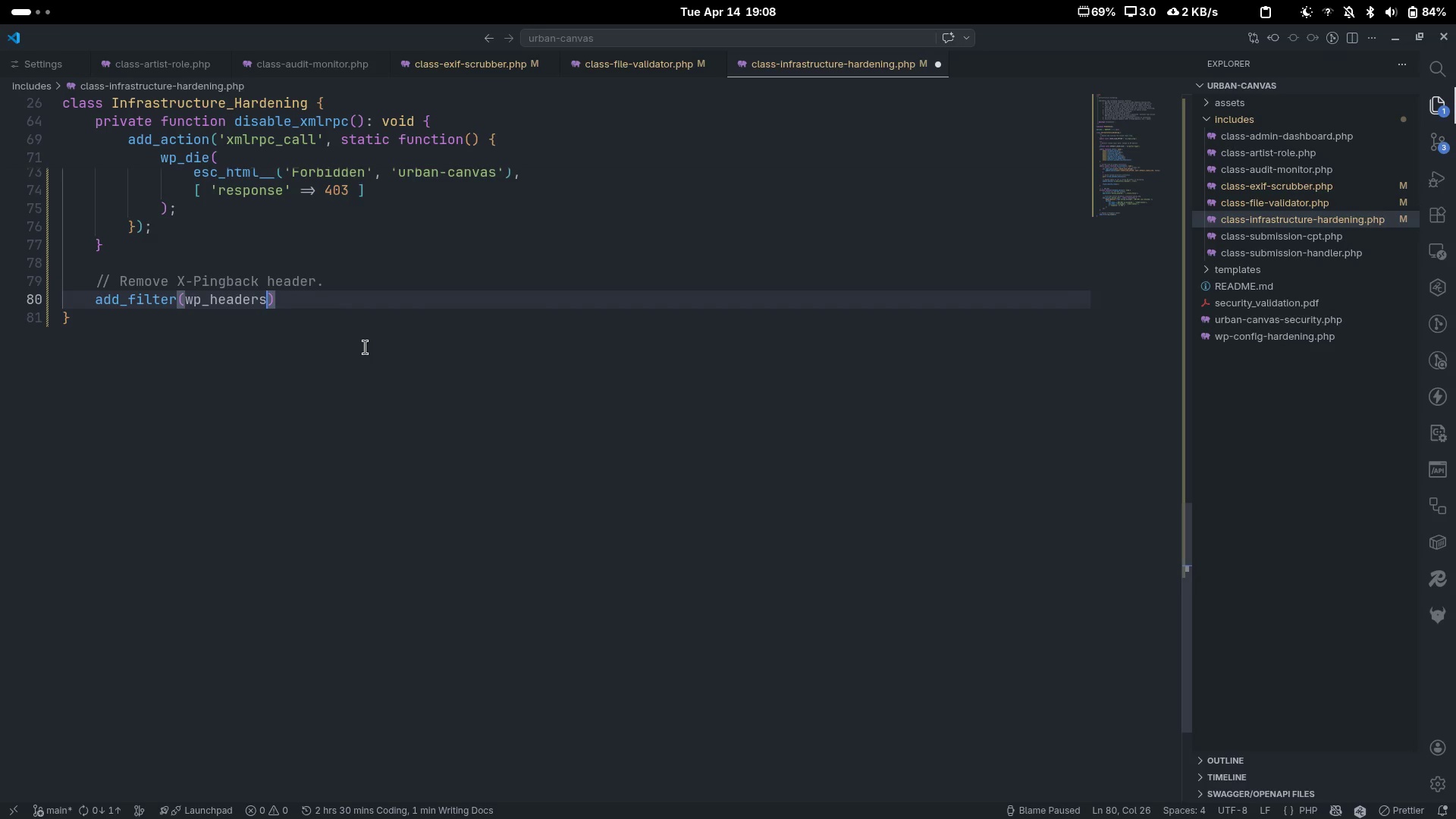 
key(Control+Shift+ShiftLeft)
 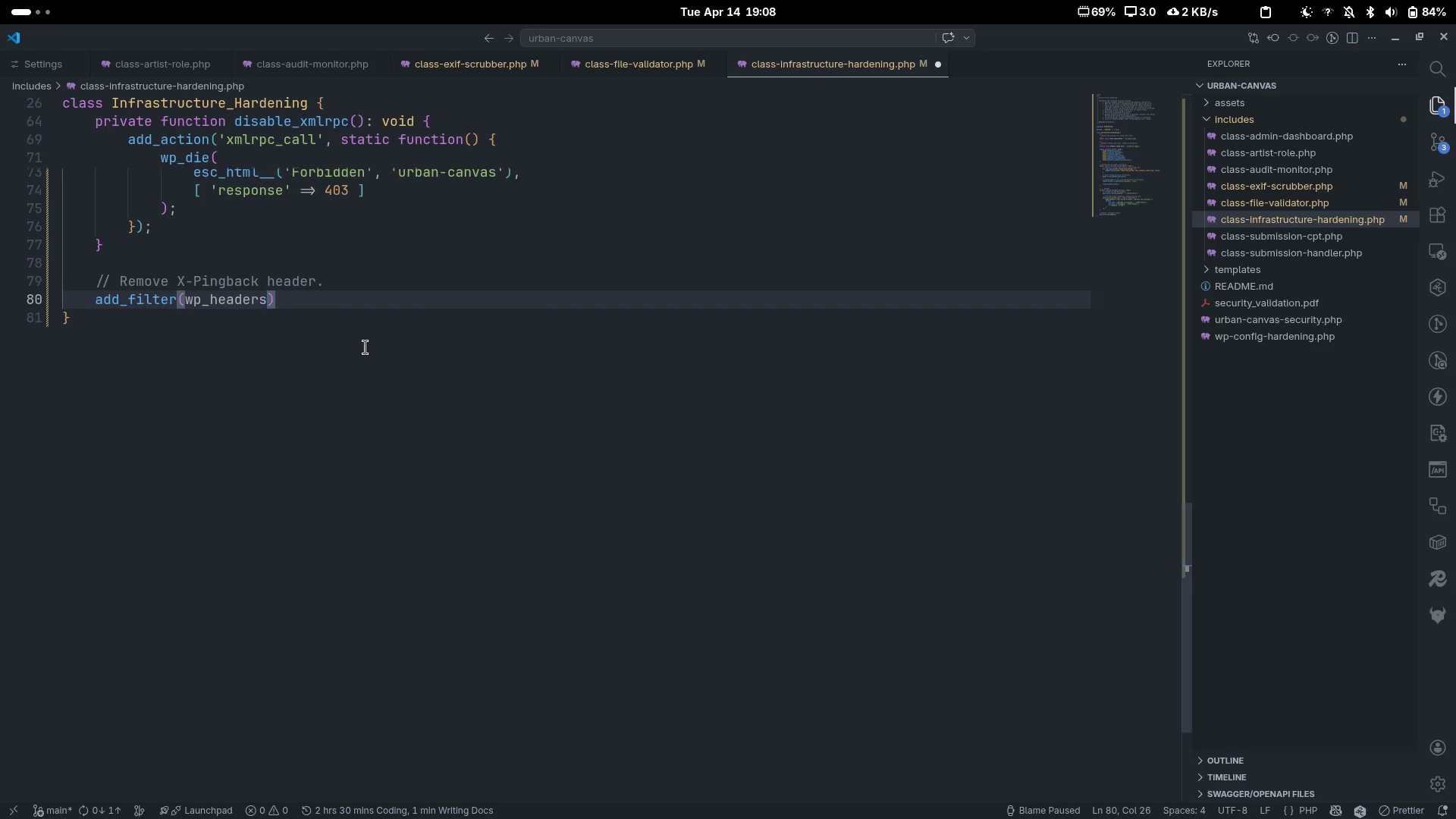 
key(Control+Shift+ArrowLeft)
 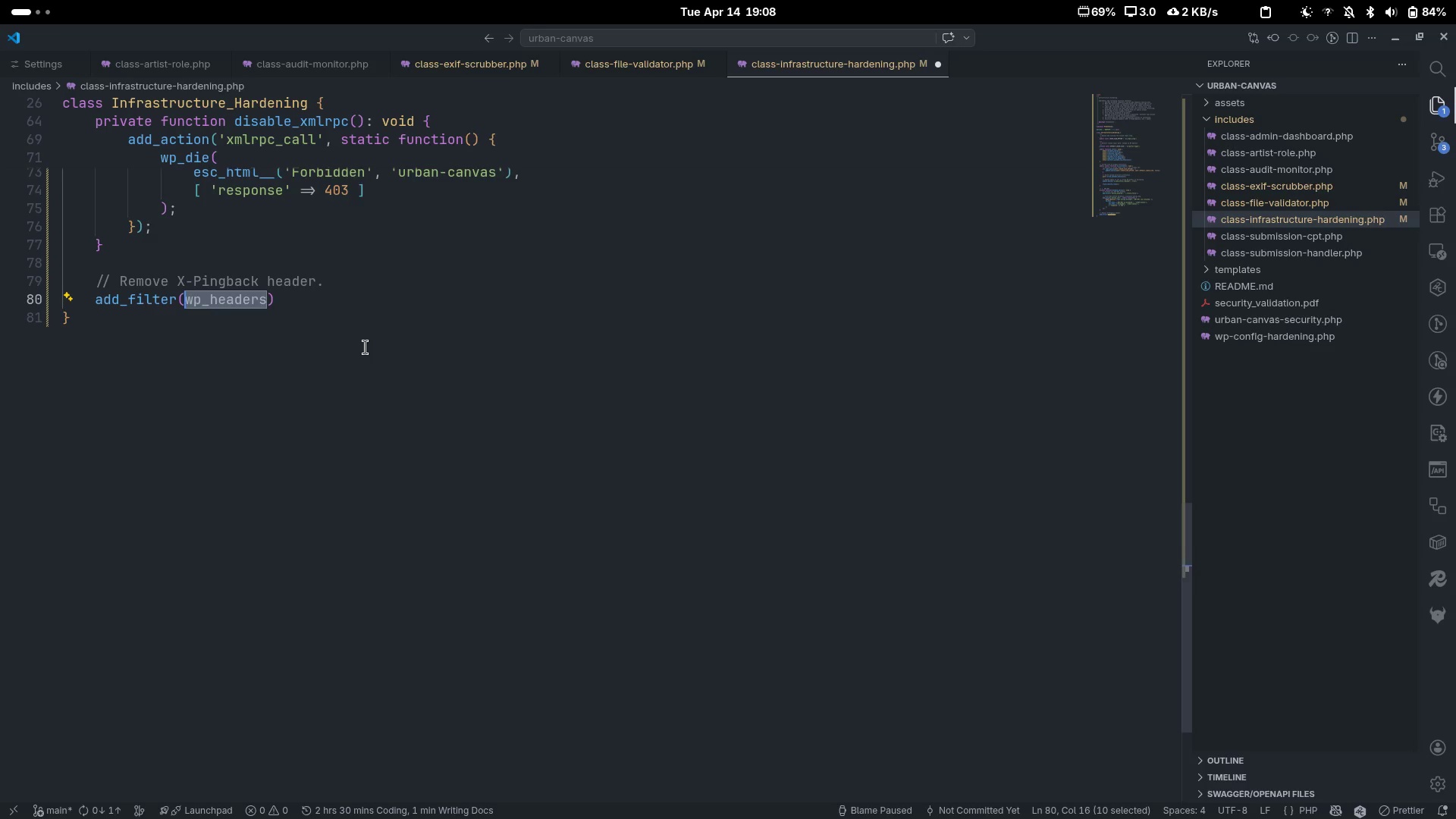 
key(Quote)
 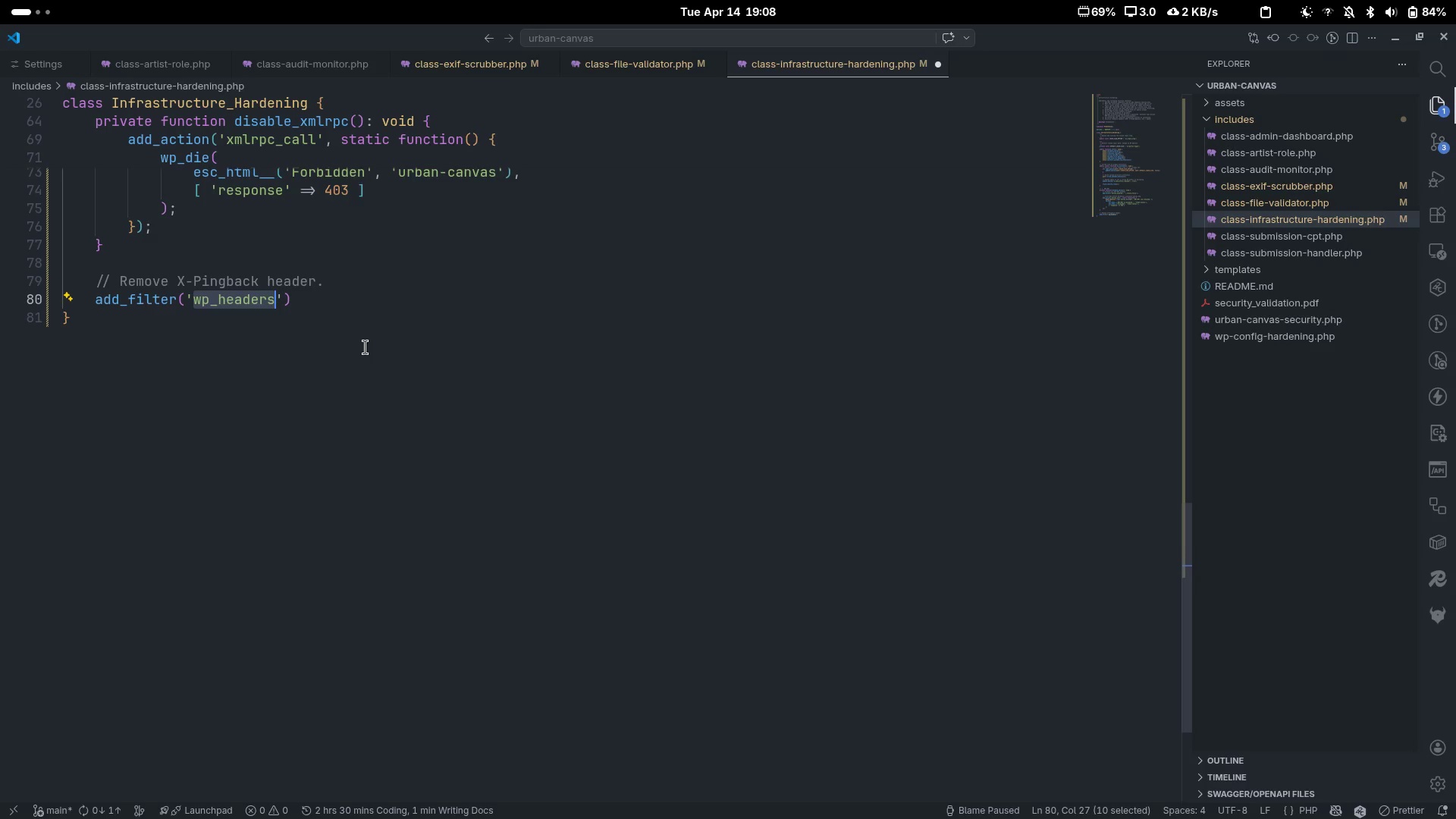 
key(Control+ControlLeft)
 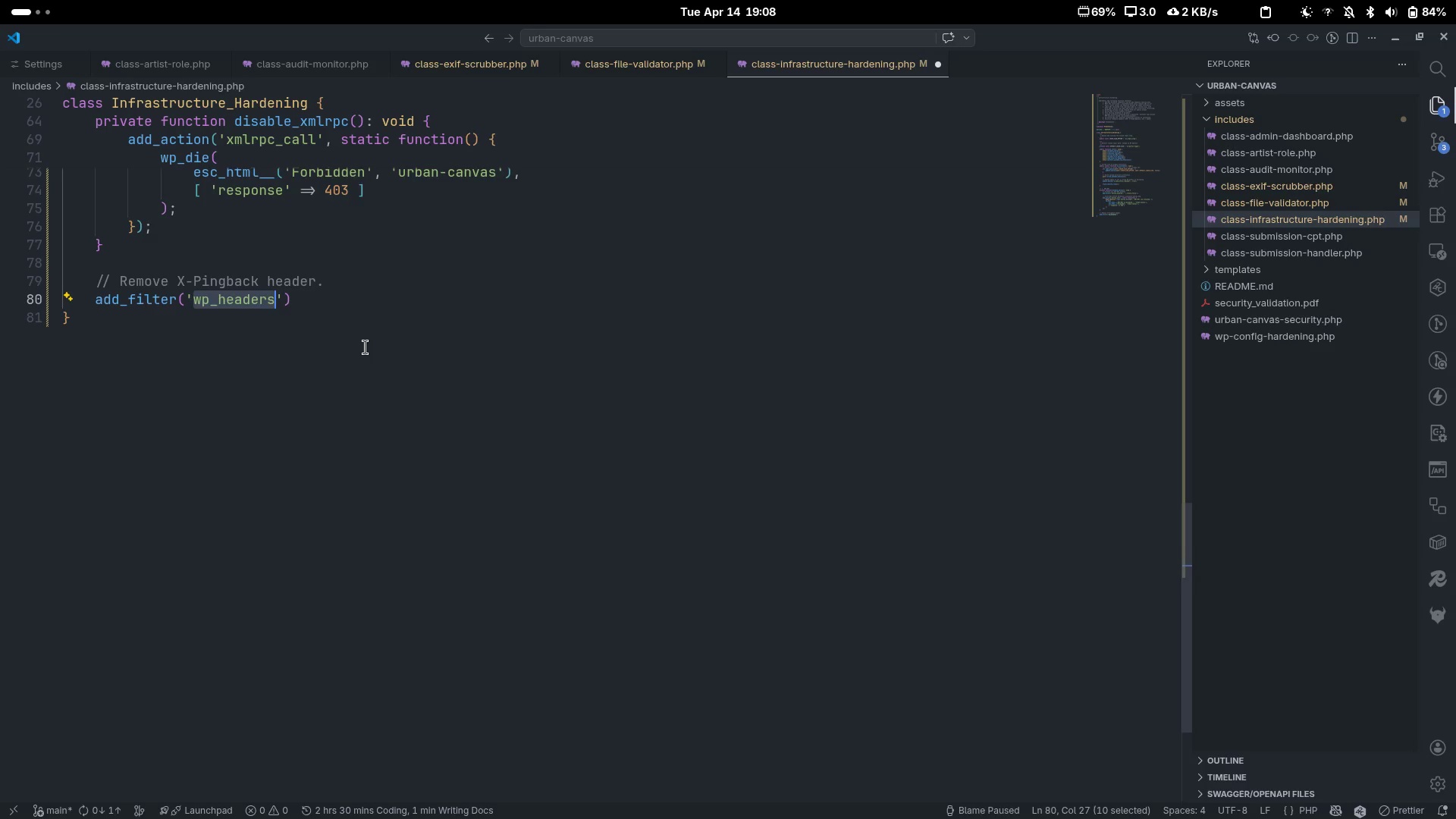 
key(Control+ArrowRight)
 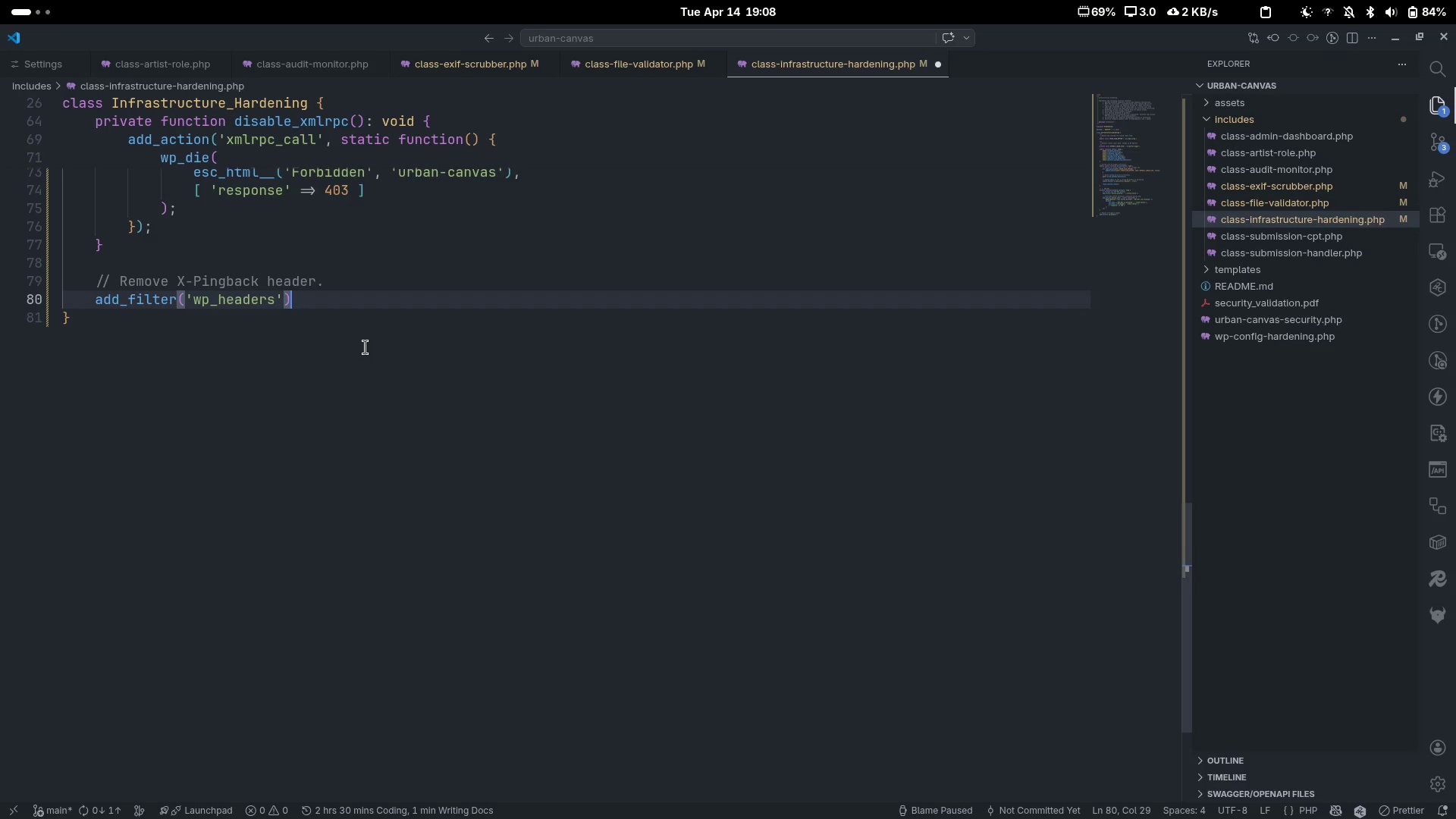 
key(ArrowLeft)
 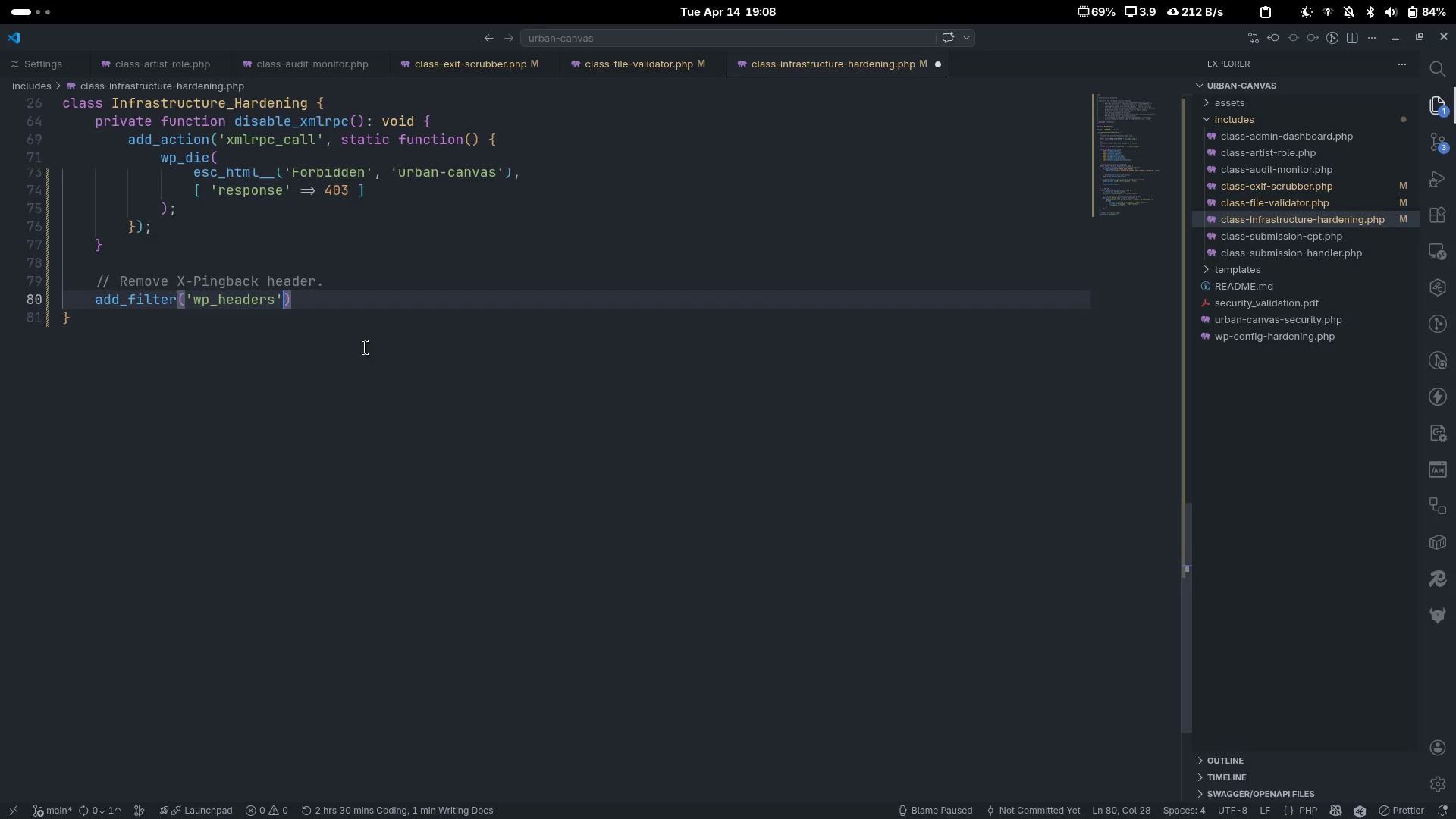 
type(, static function() {)
 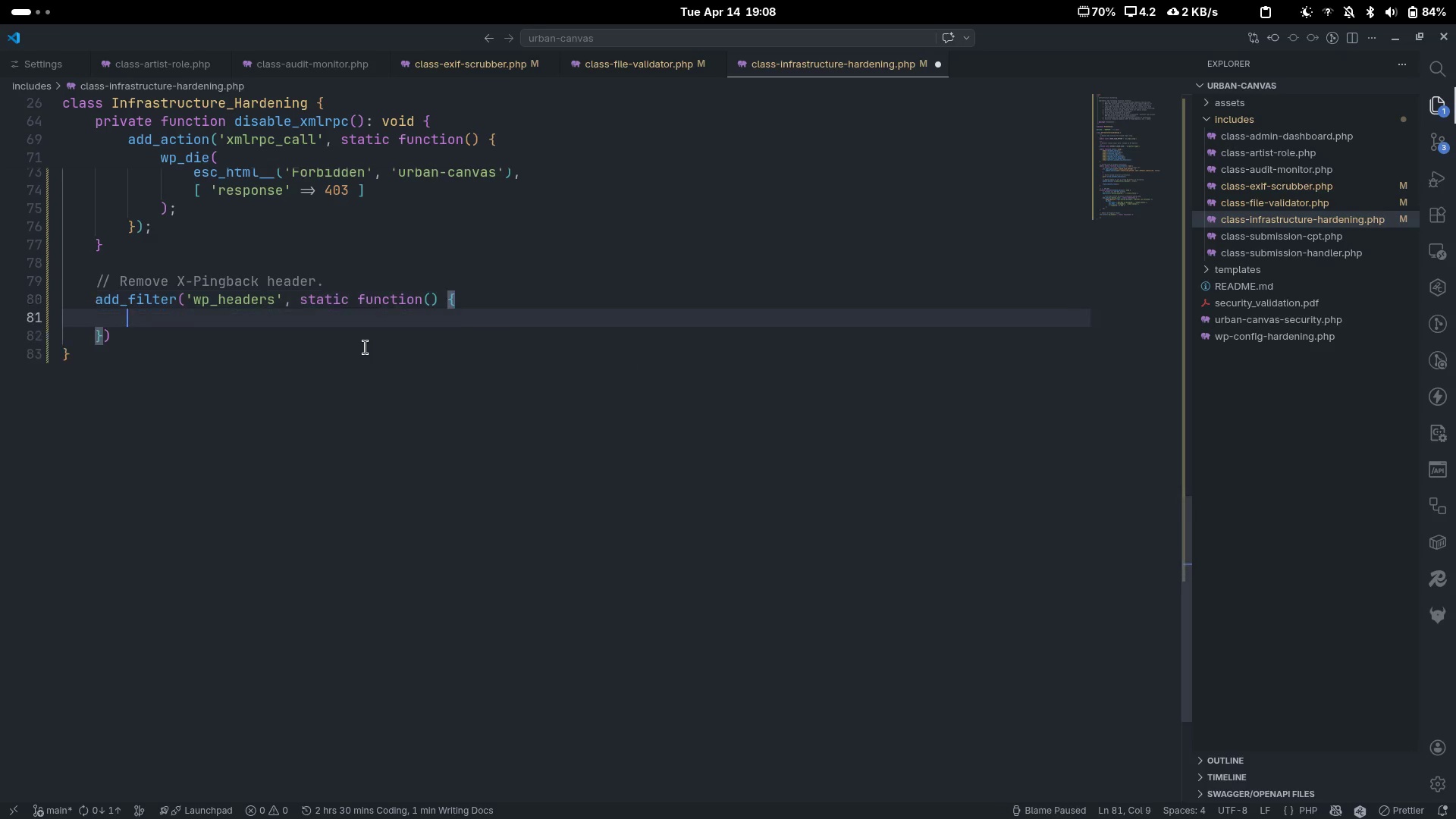 
 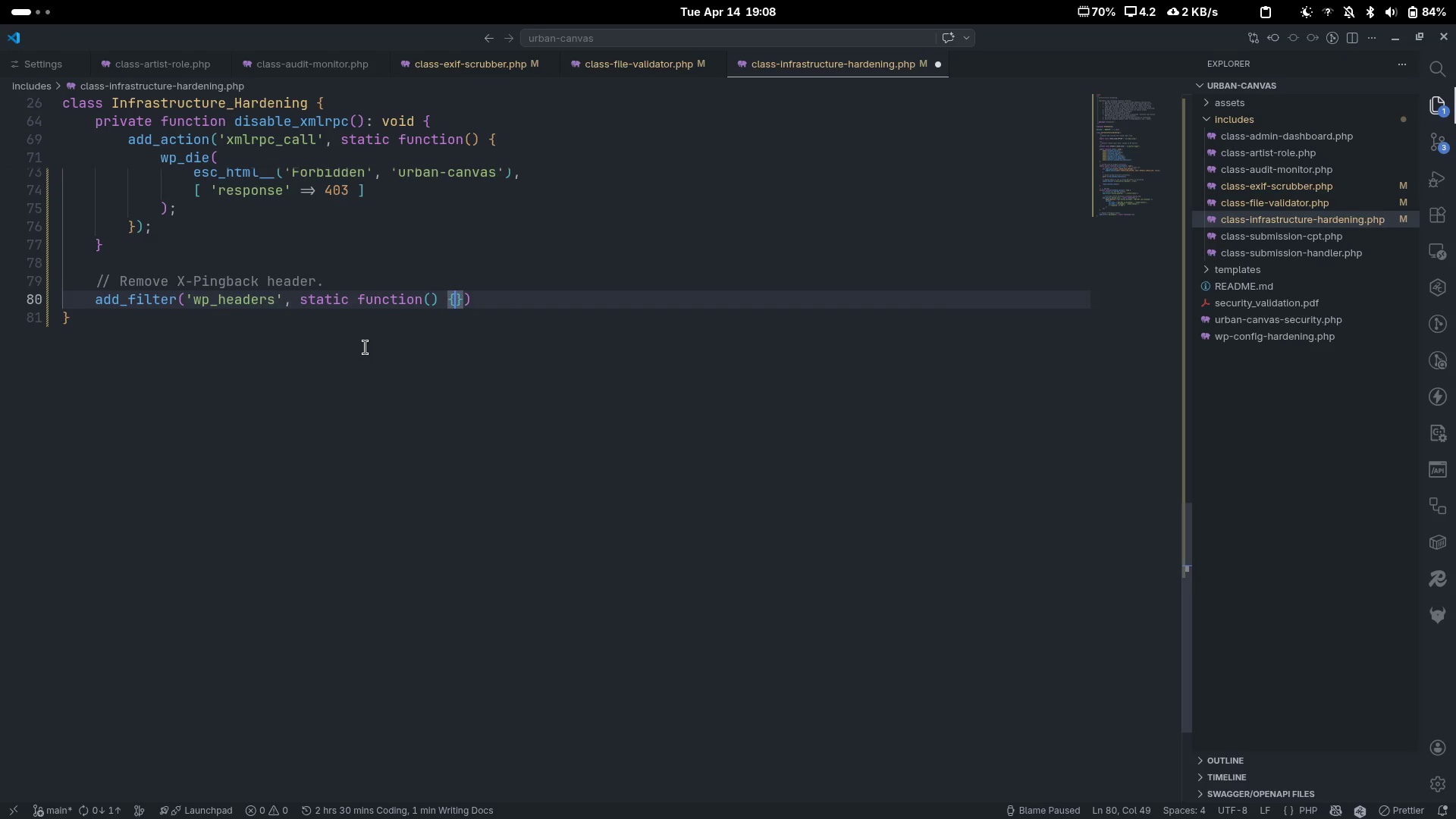 
key(Enter)
 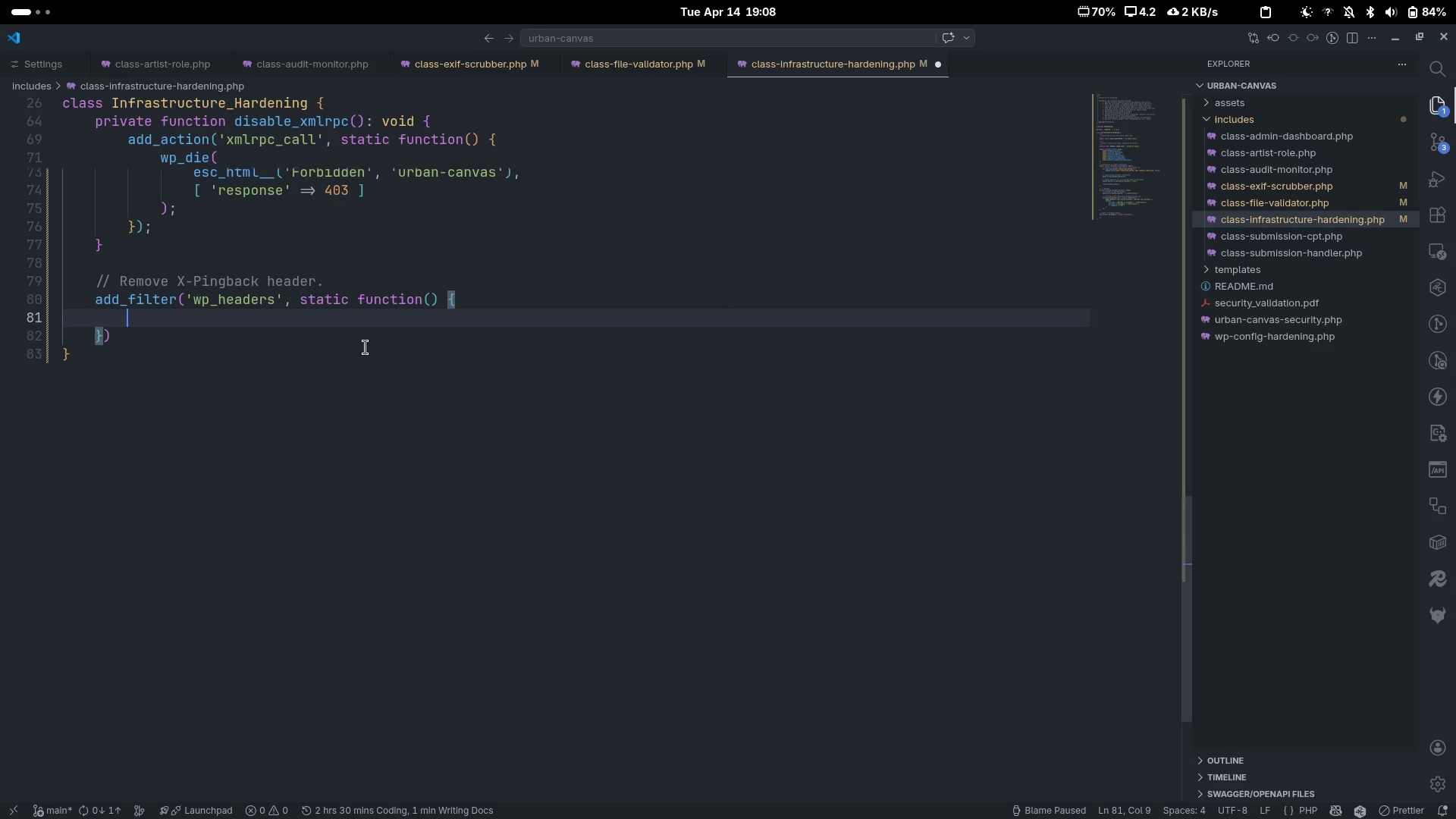 
key(ArrowUp)
 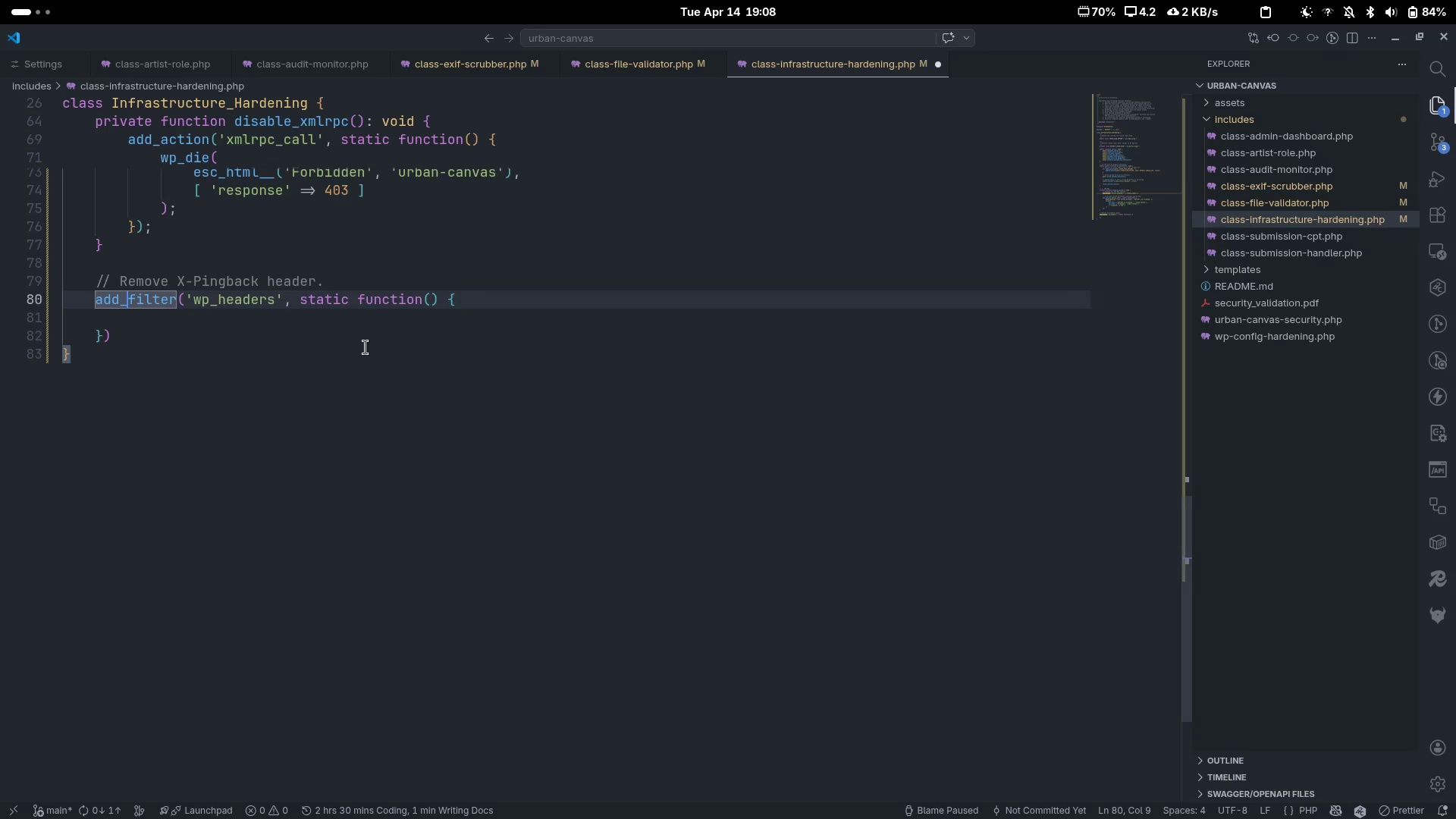 
key(End)
 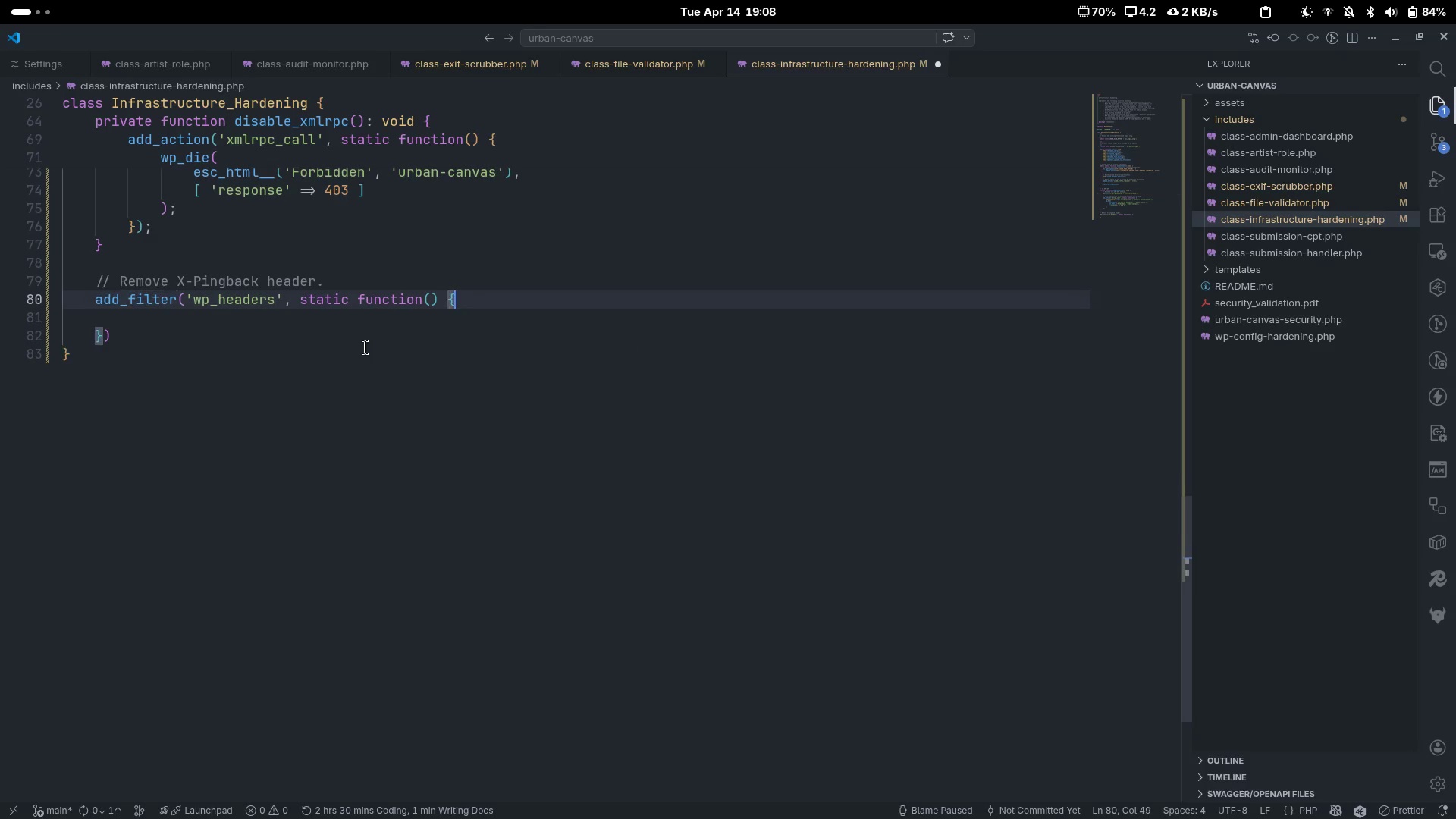 
key(ArrowLeft)
 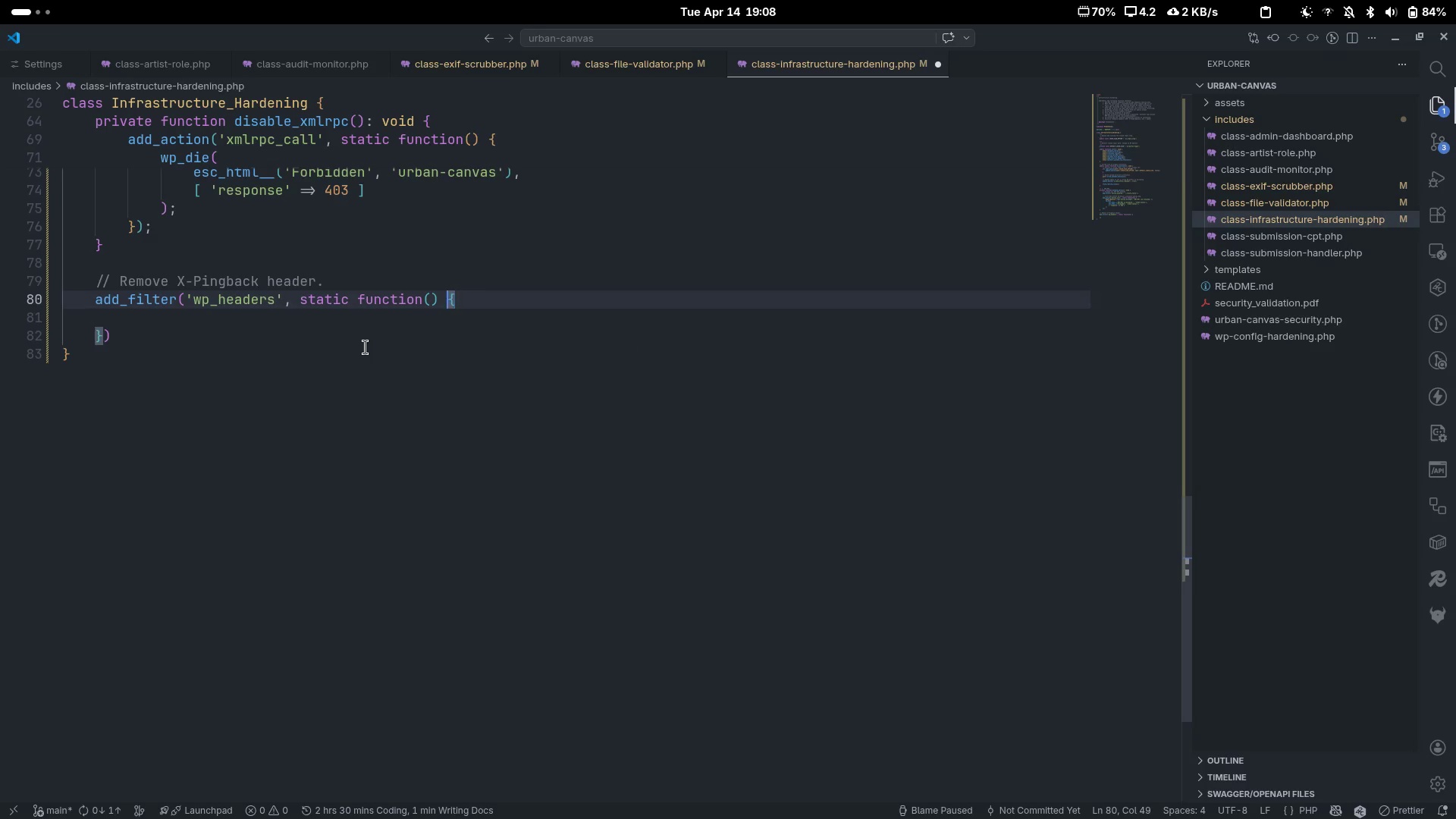 
key(Control+ControlLeft)
 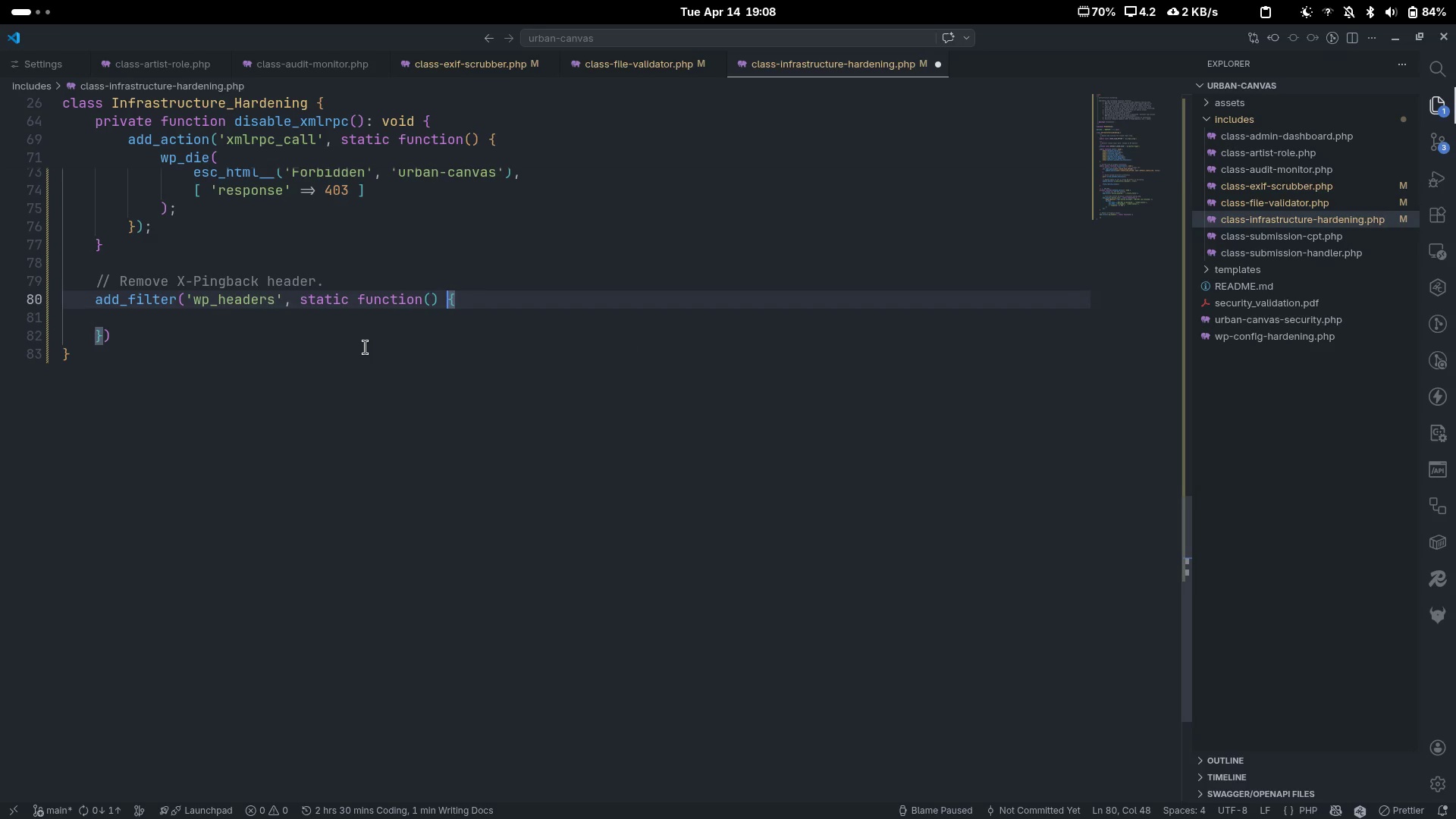 
key(ArrowLeft)
 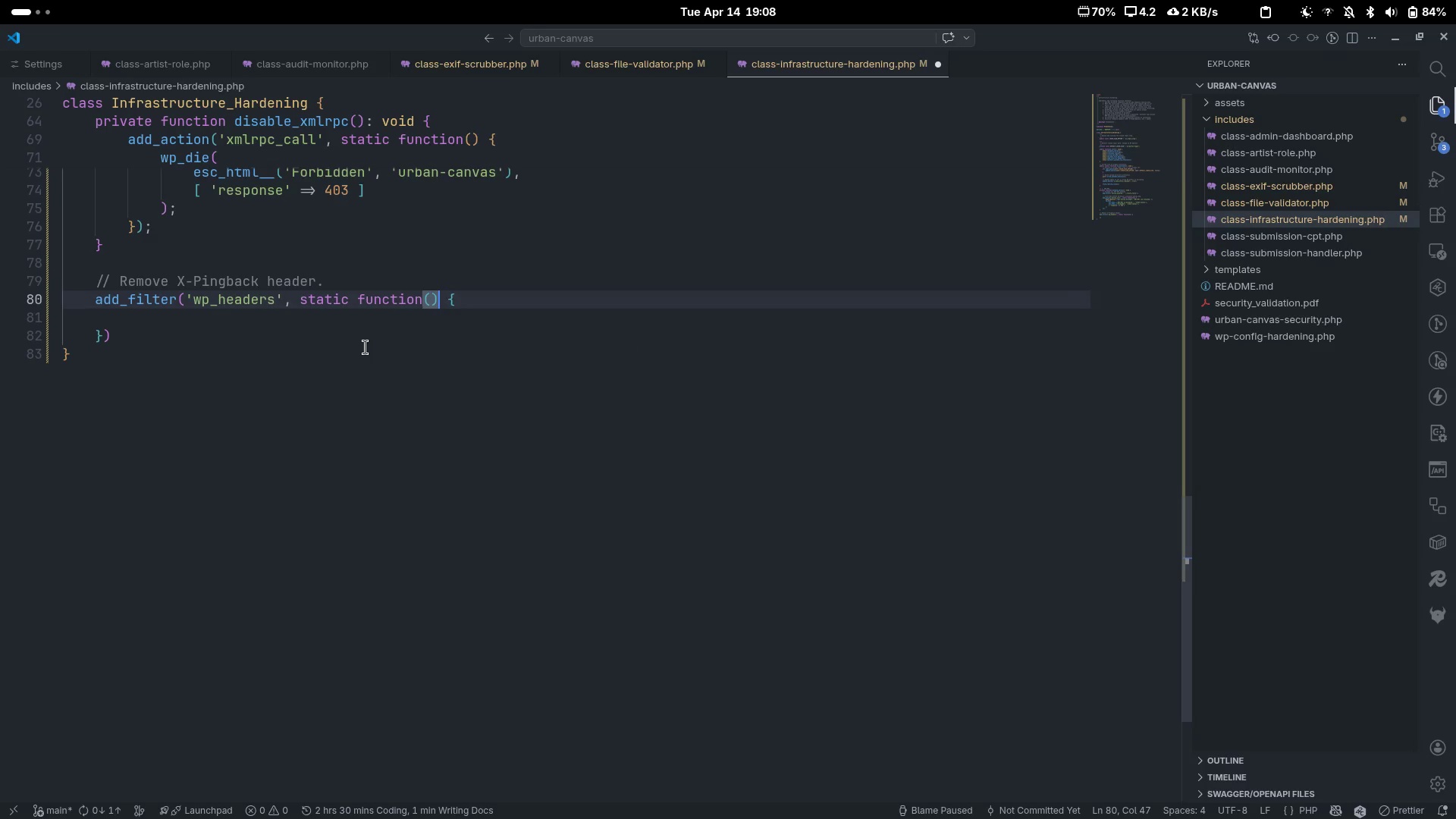 
key(ArrowLeft)
 